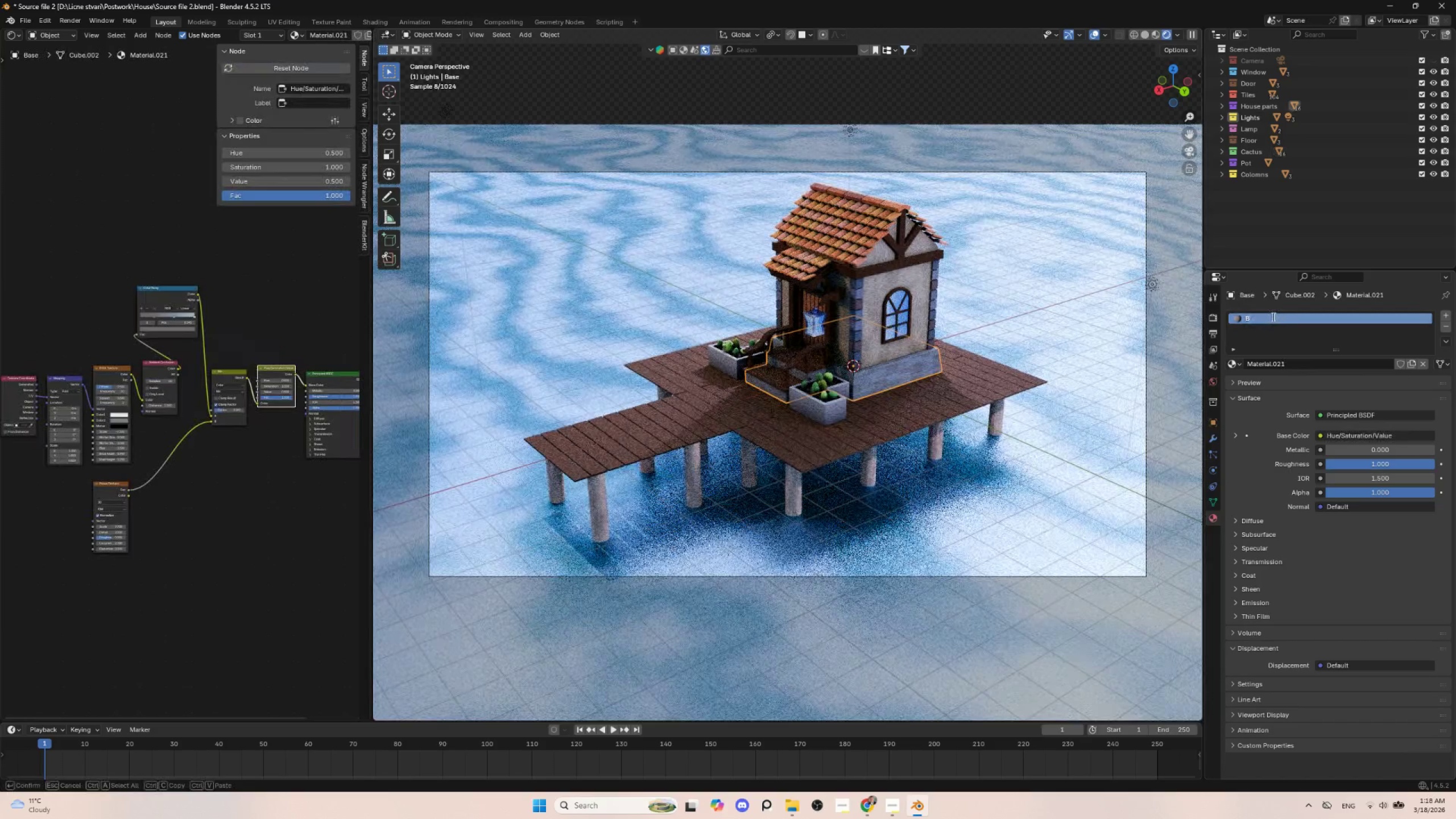 
type(se)
 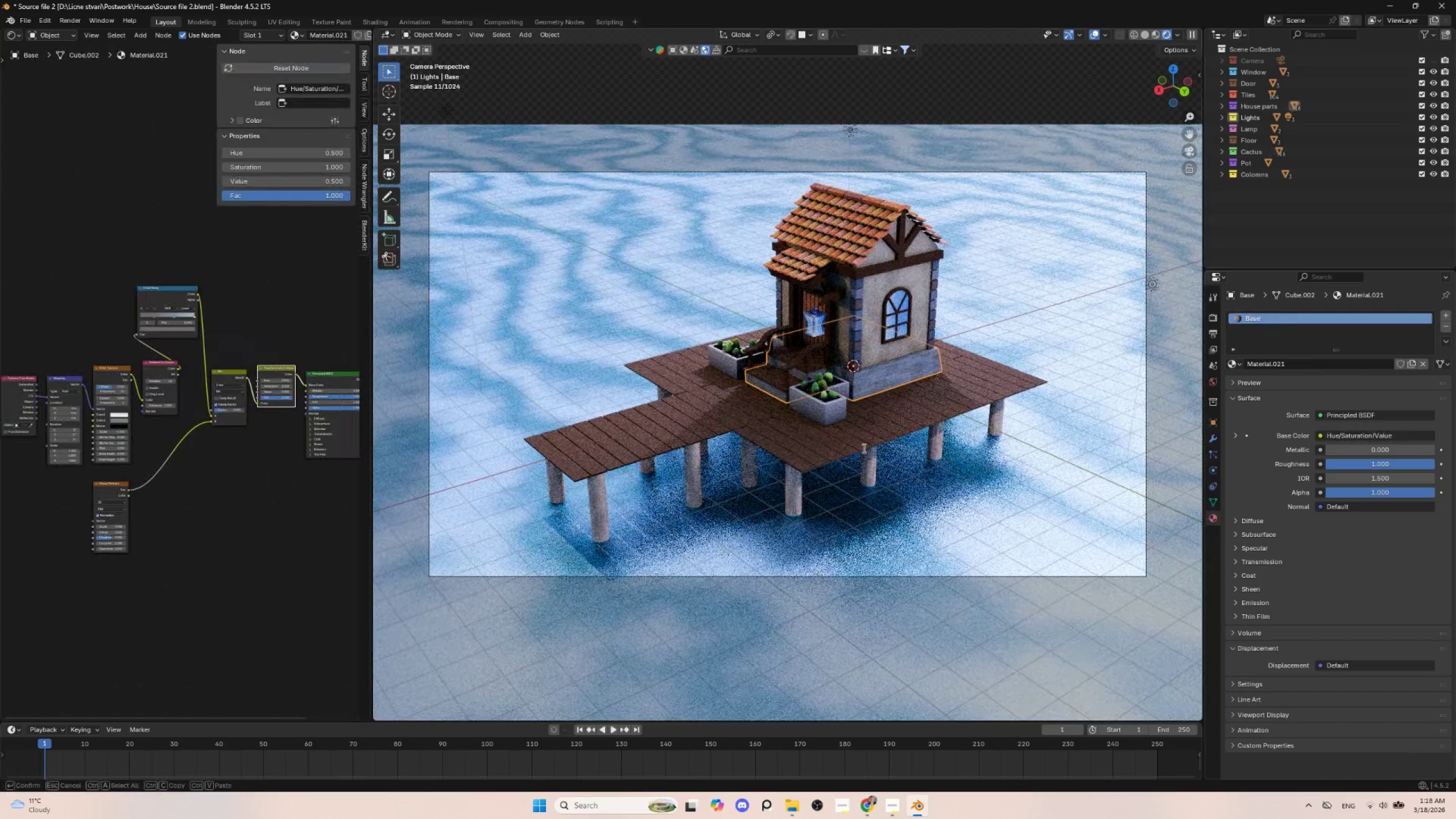 
left_click([796, 490])
 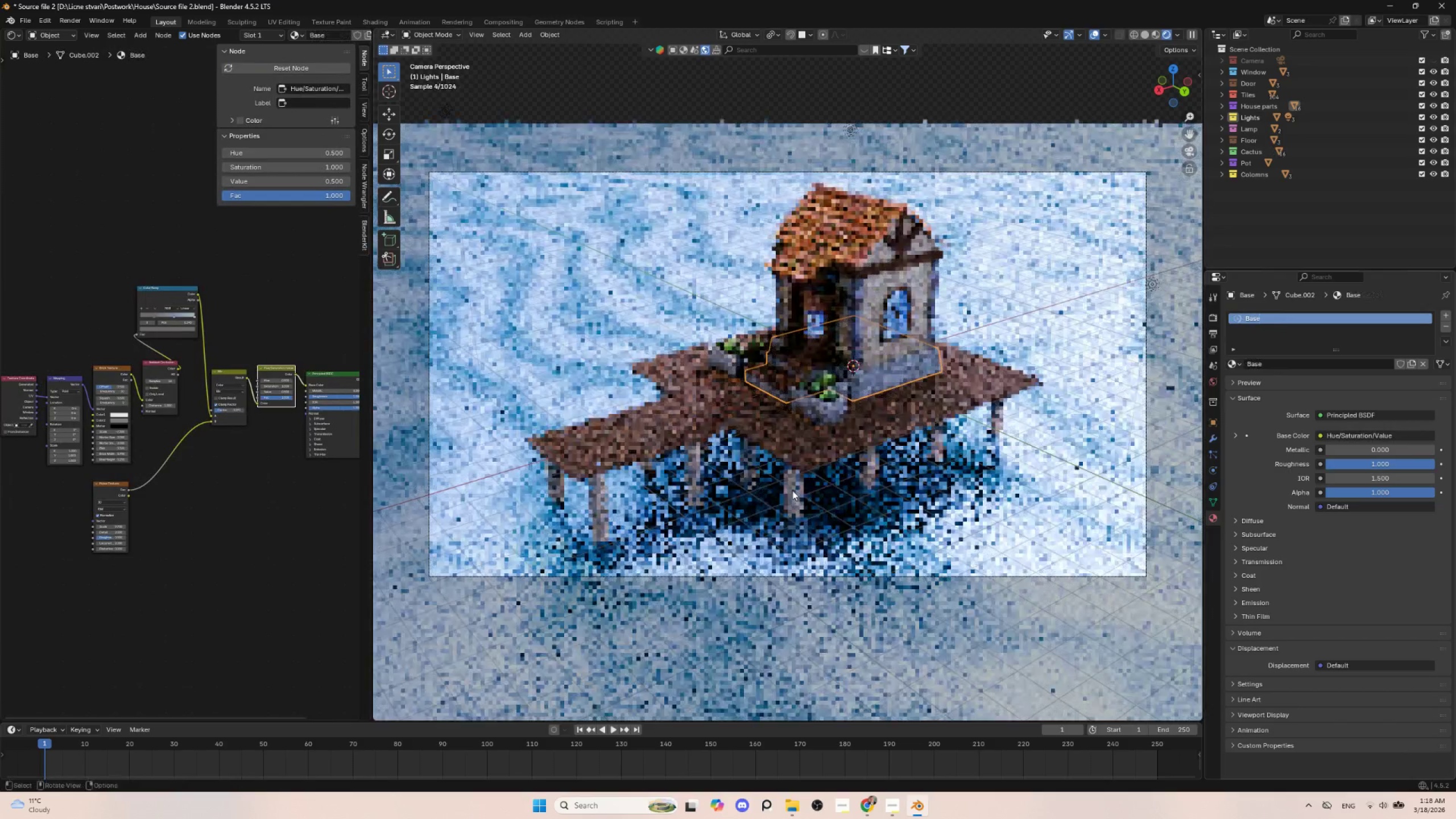 
left_click([793, 490])
 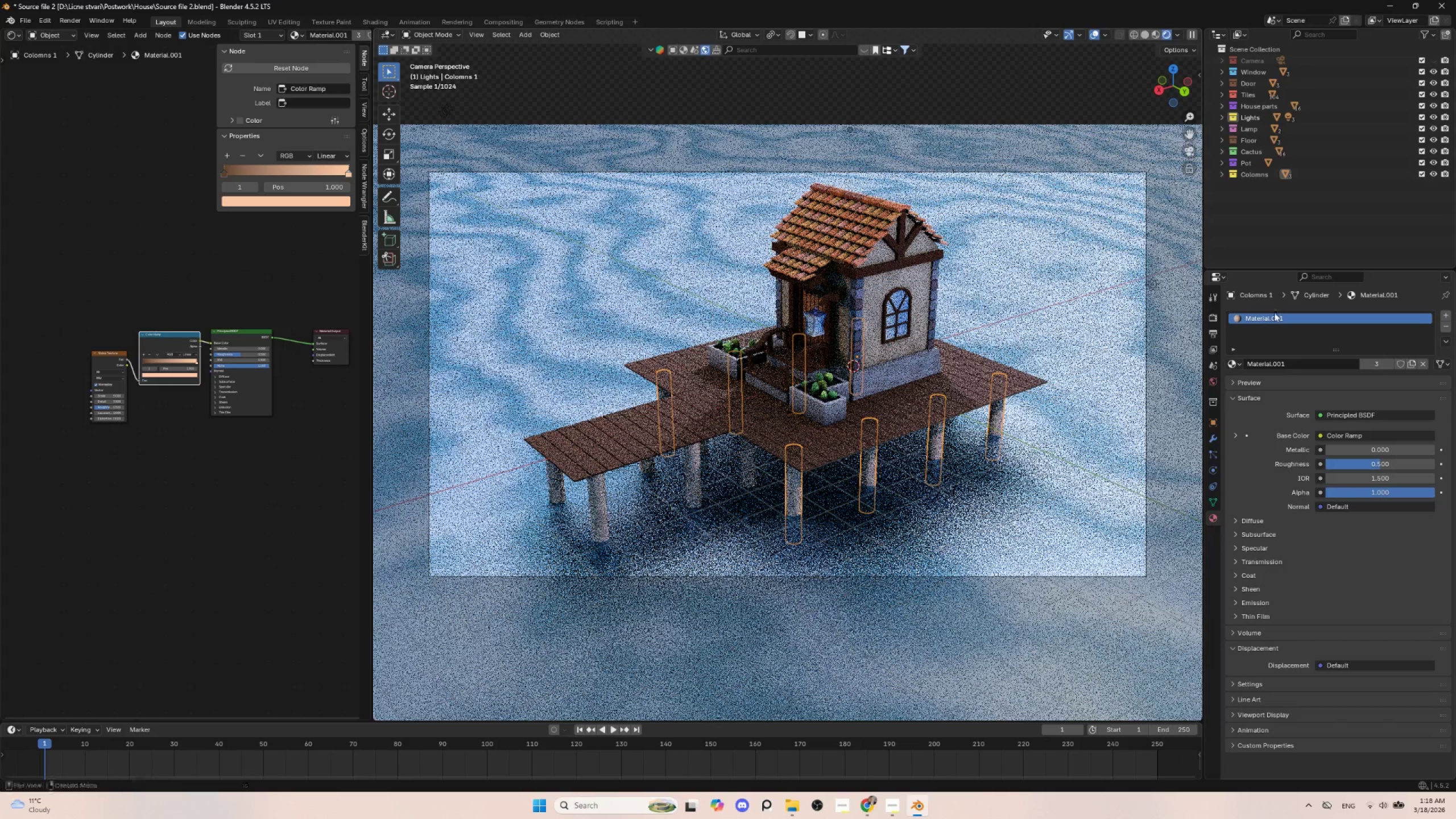 
double_click([1269, 318])
 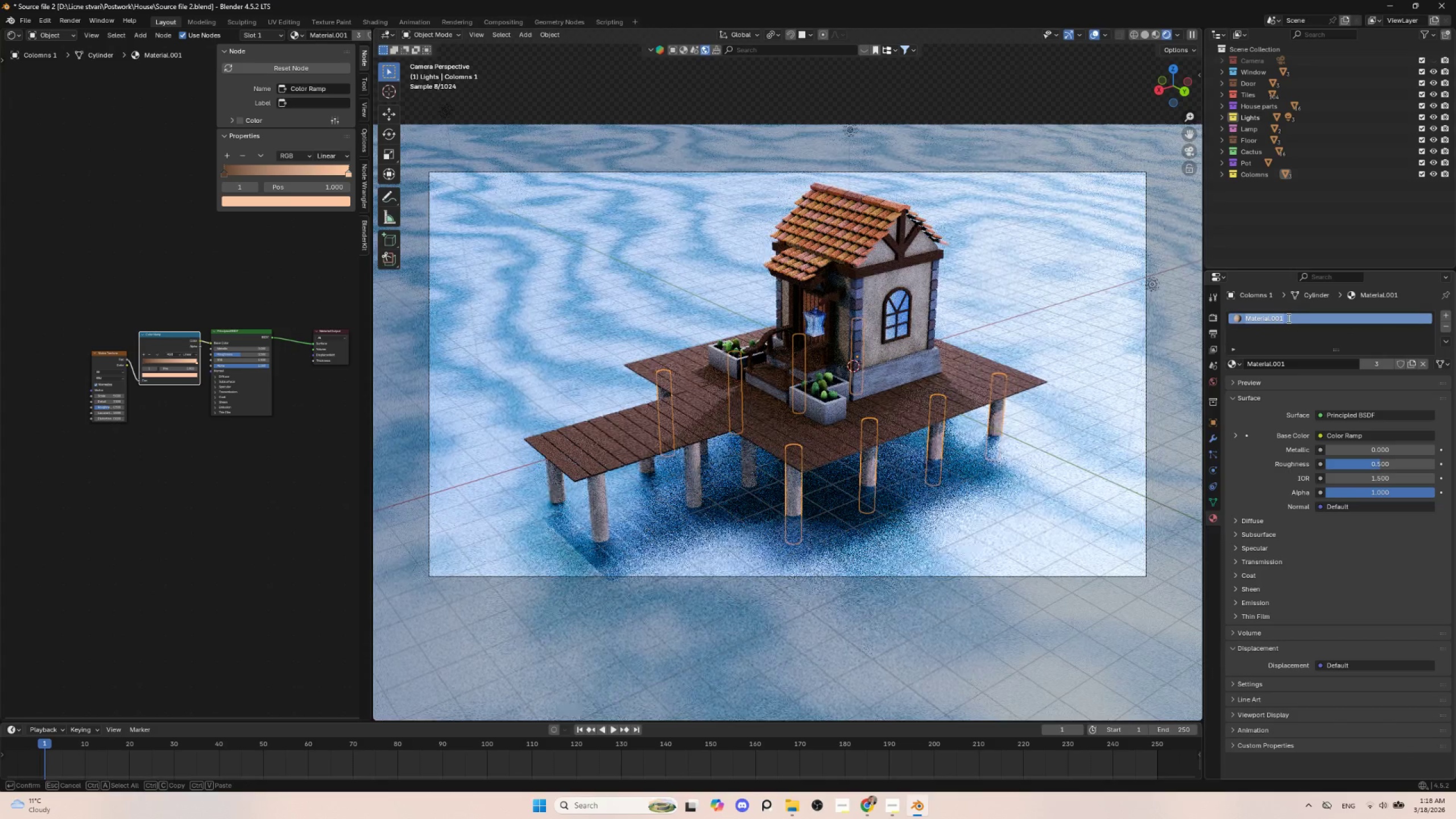 
type(Stump)
 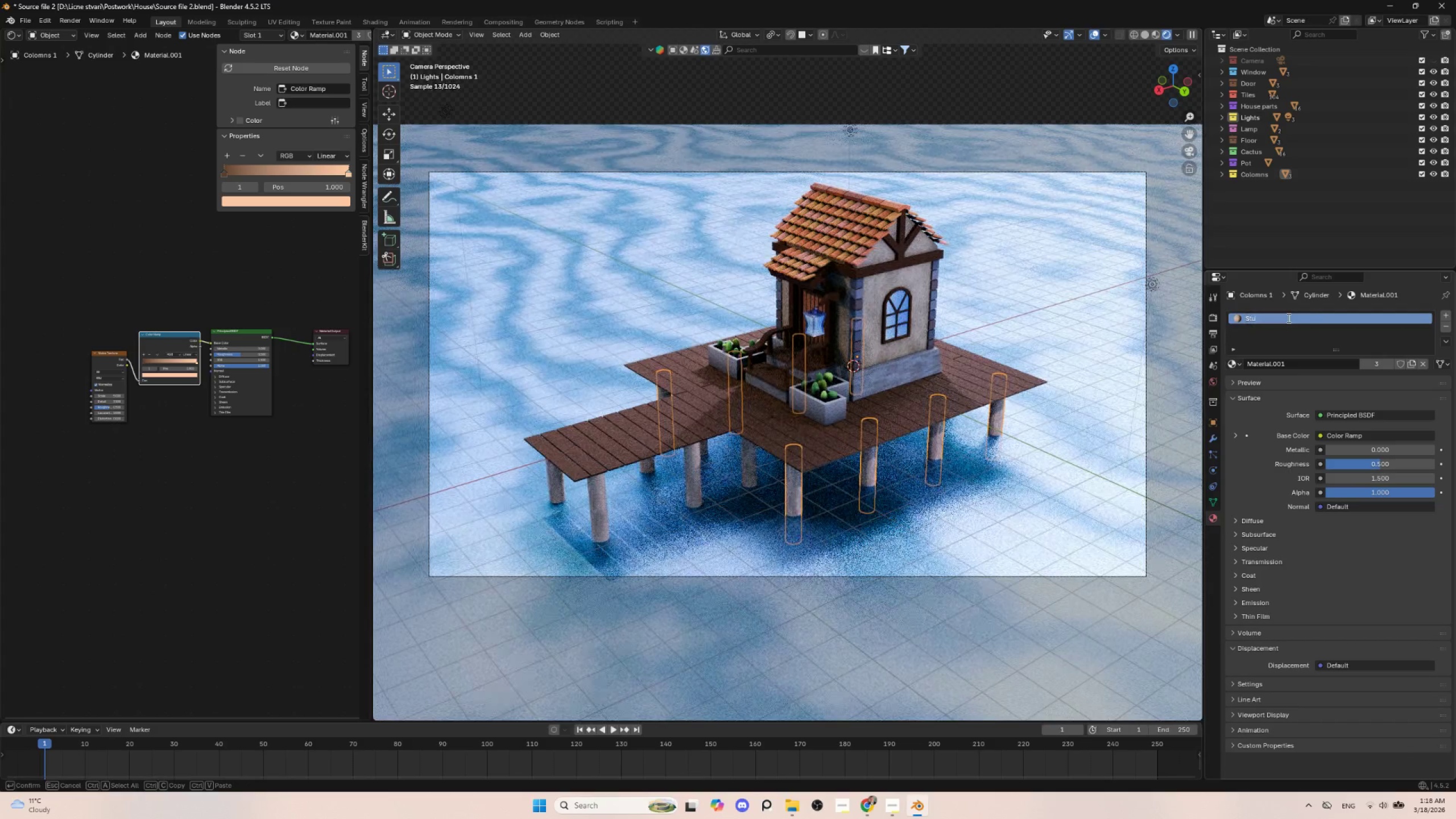 
key(S)
 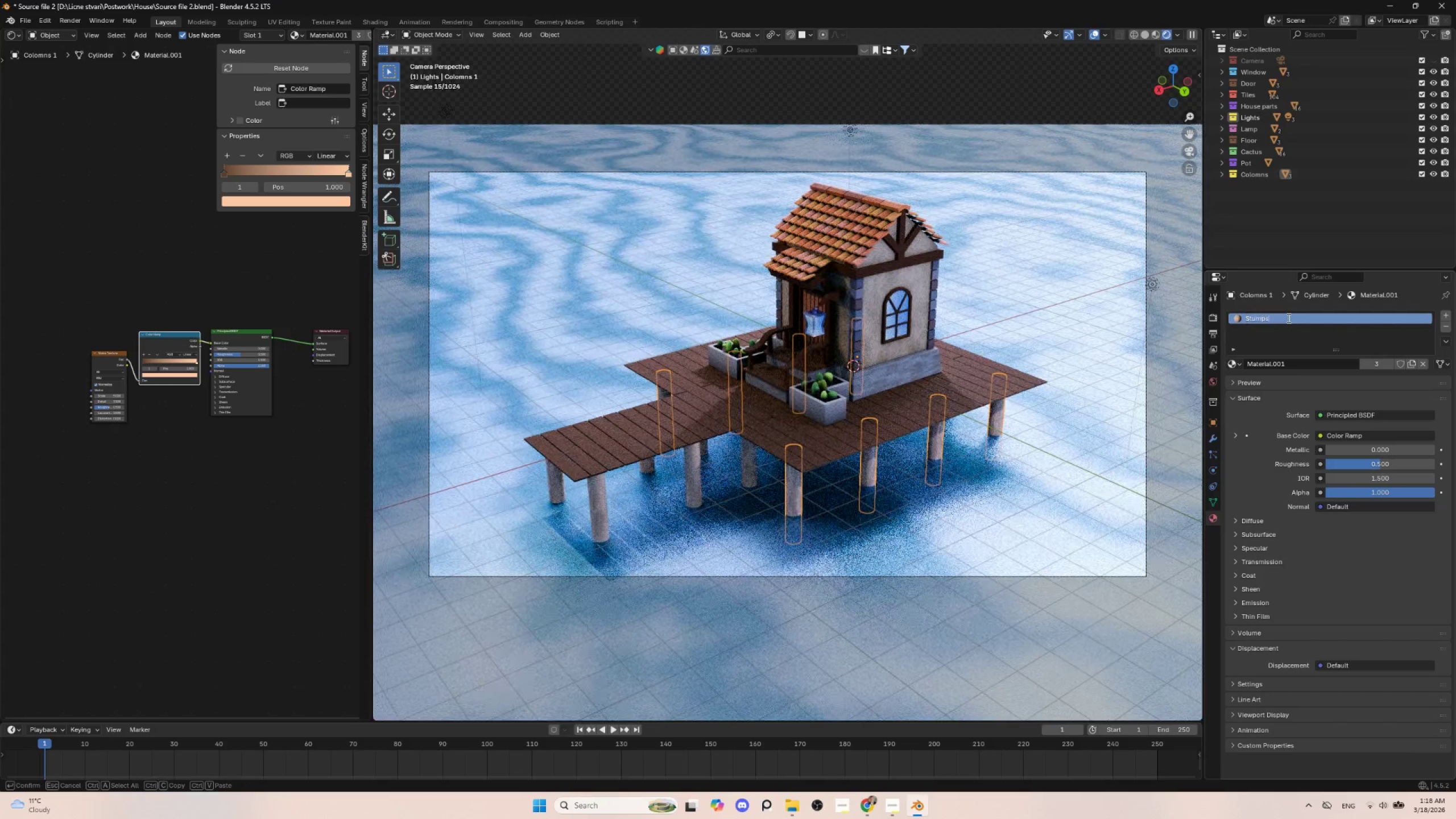 
left_click([1298, 338])
 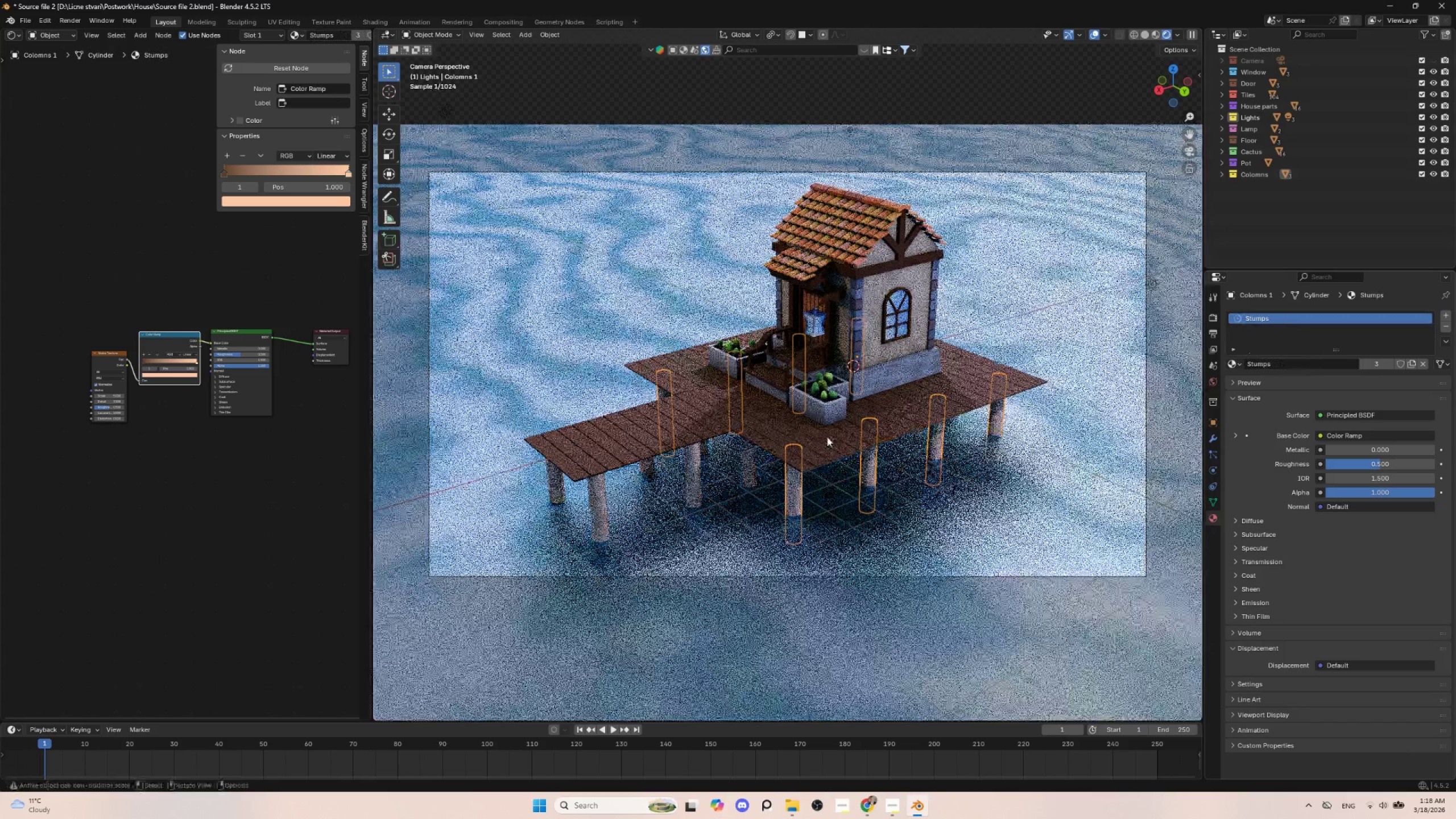 
left_click([772, 378])
 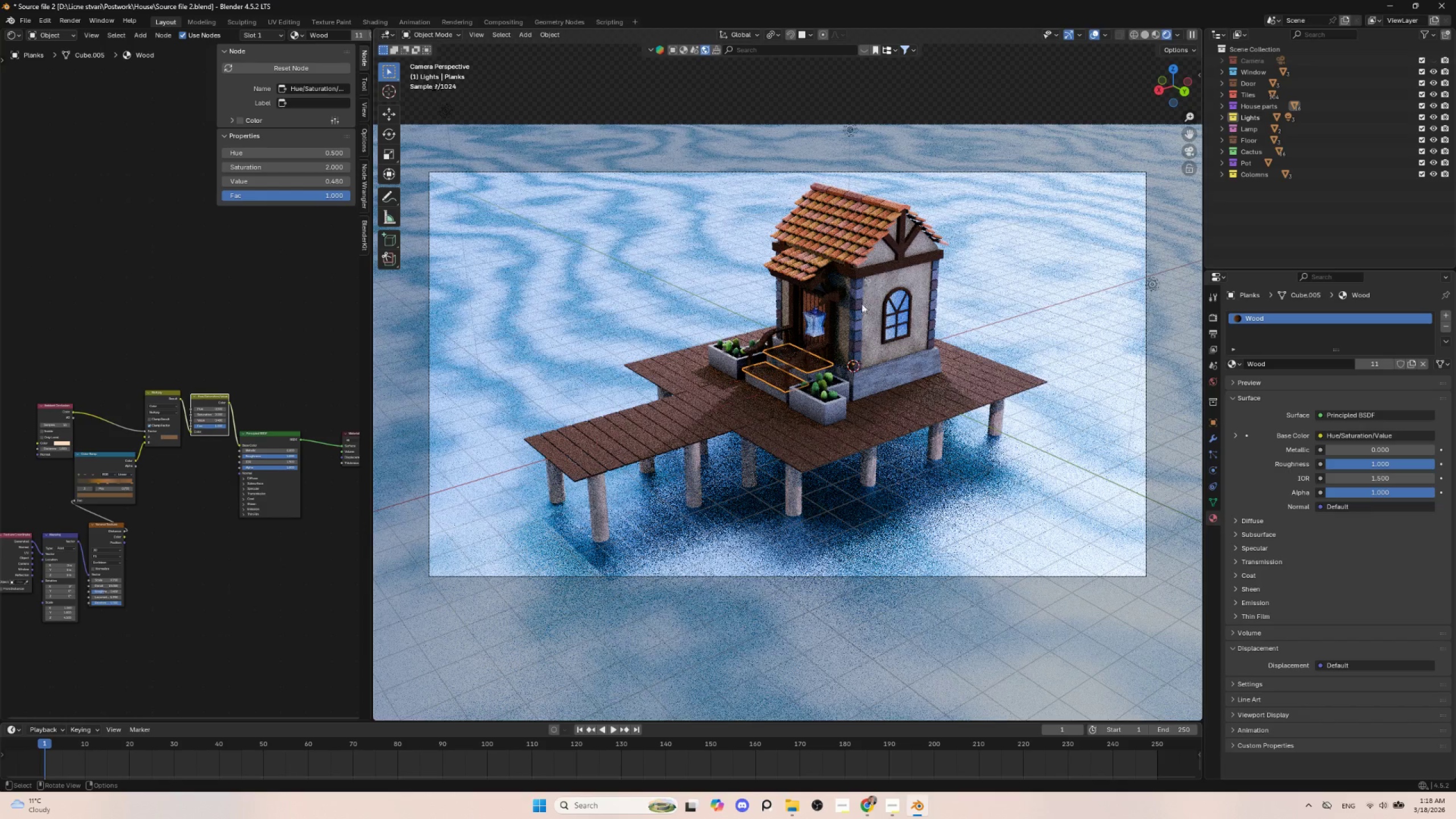 
left_click([855, 298])
 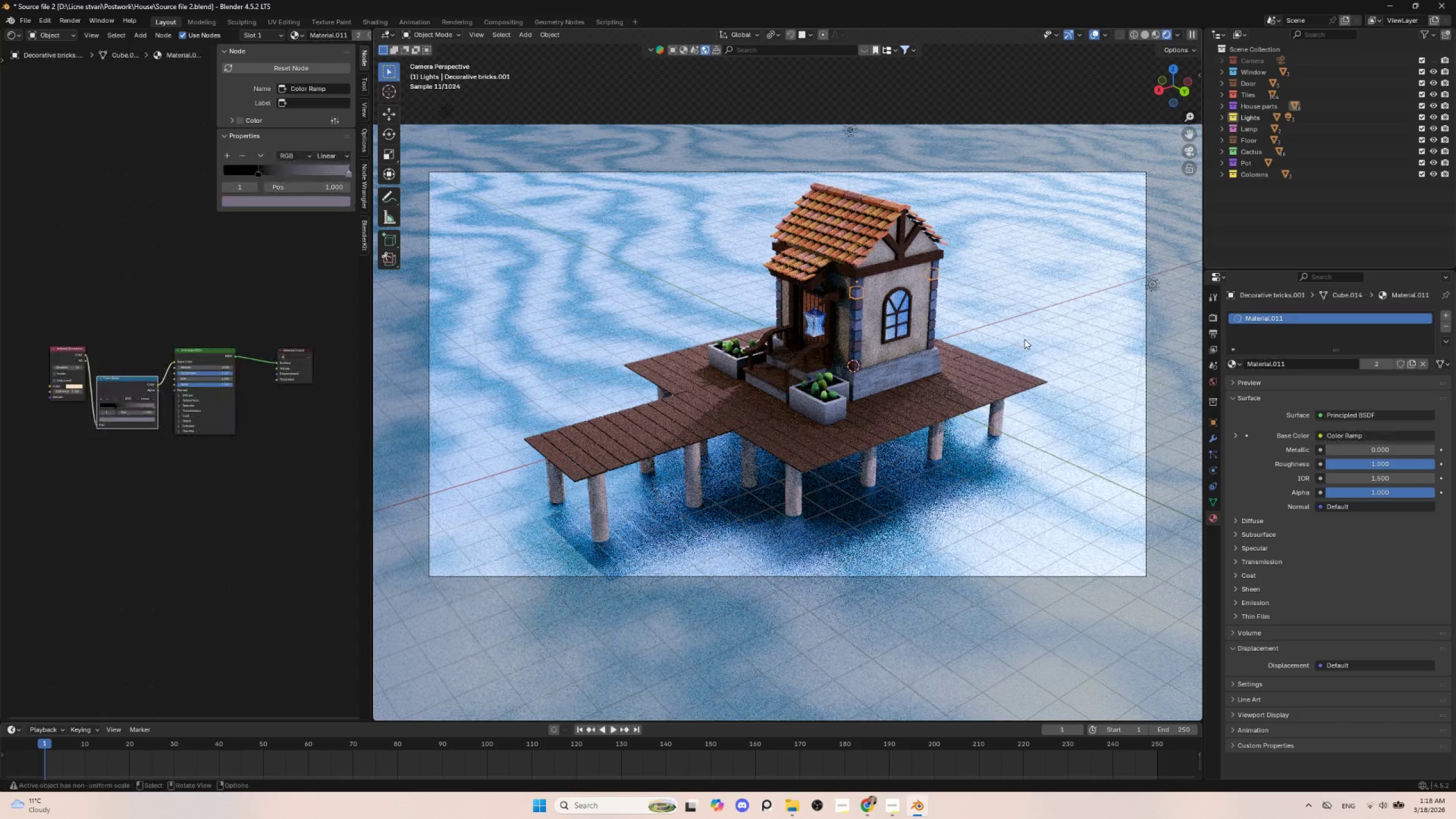 
left_click([894, 296])
 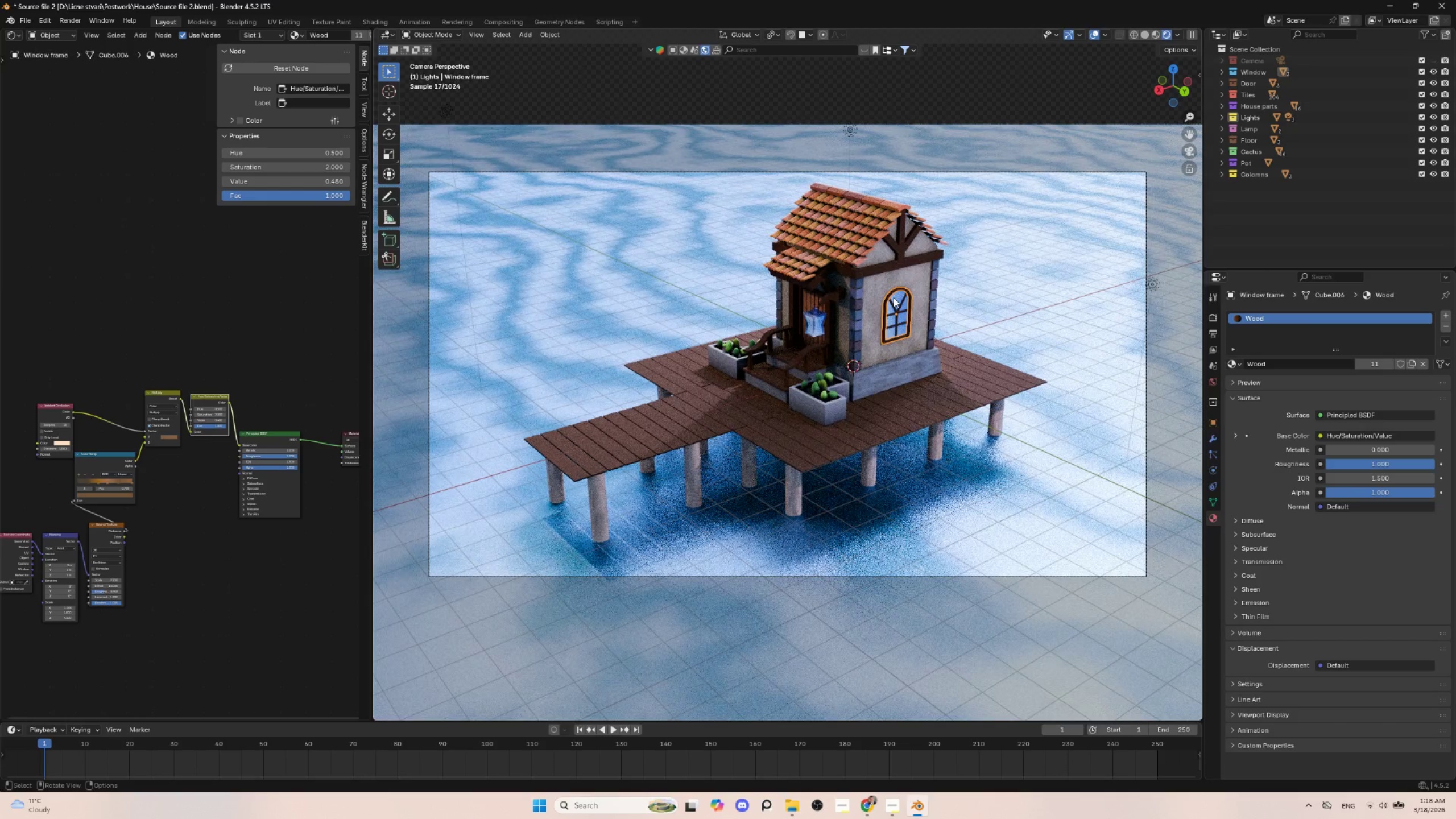 
left_click([897, 296])
 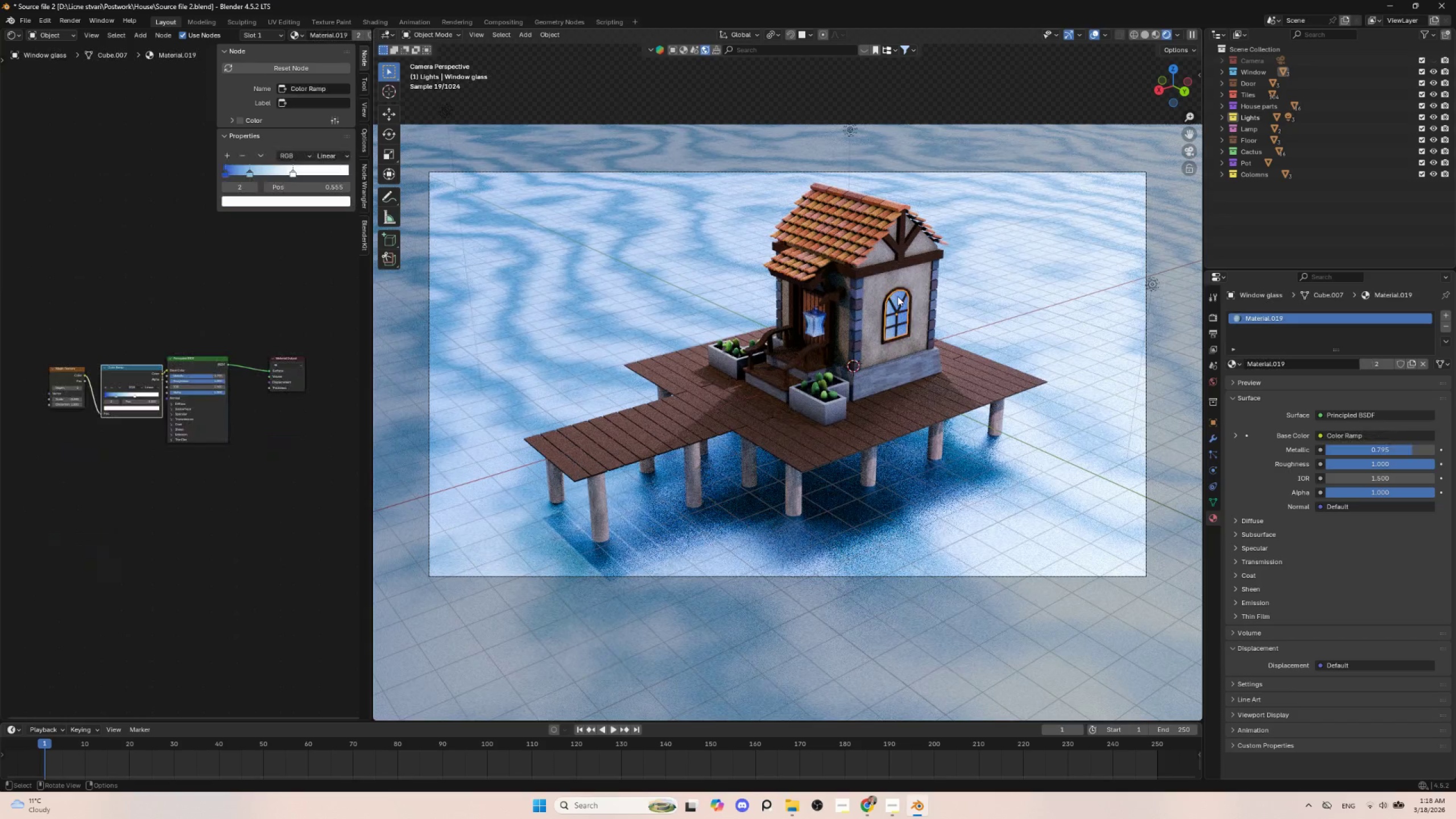 
double_click([1267, 317])
 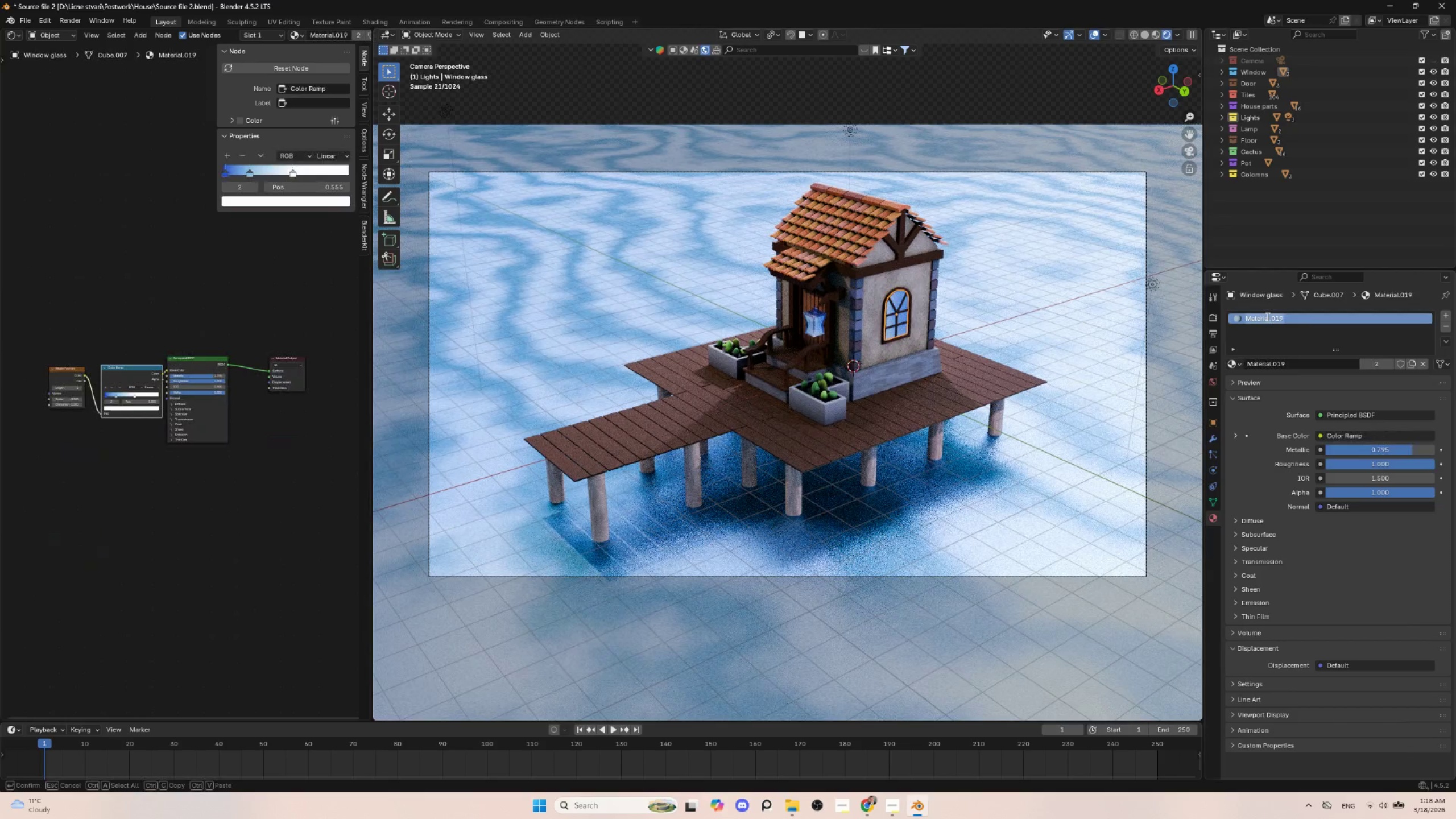 
type(Gla)
 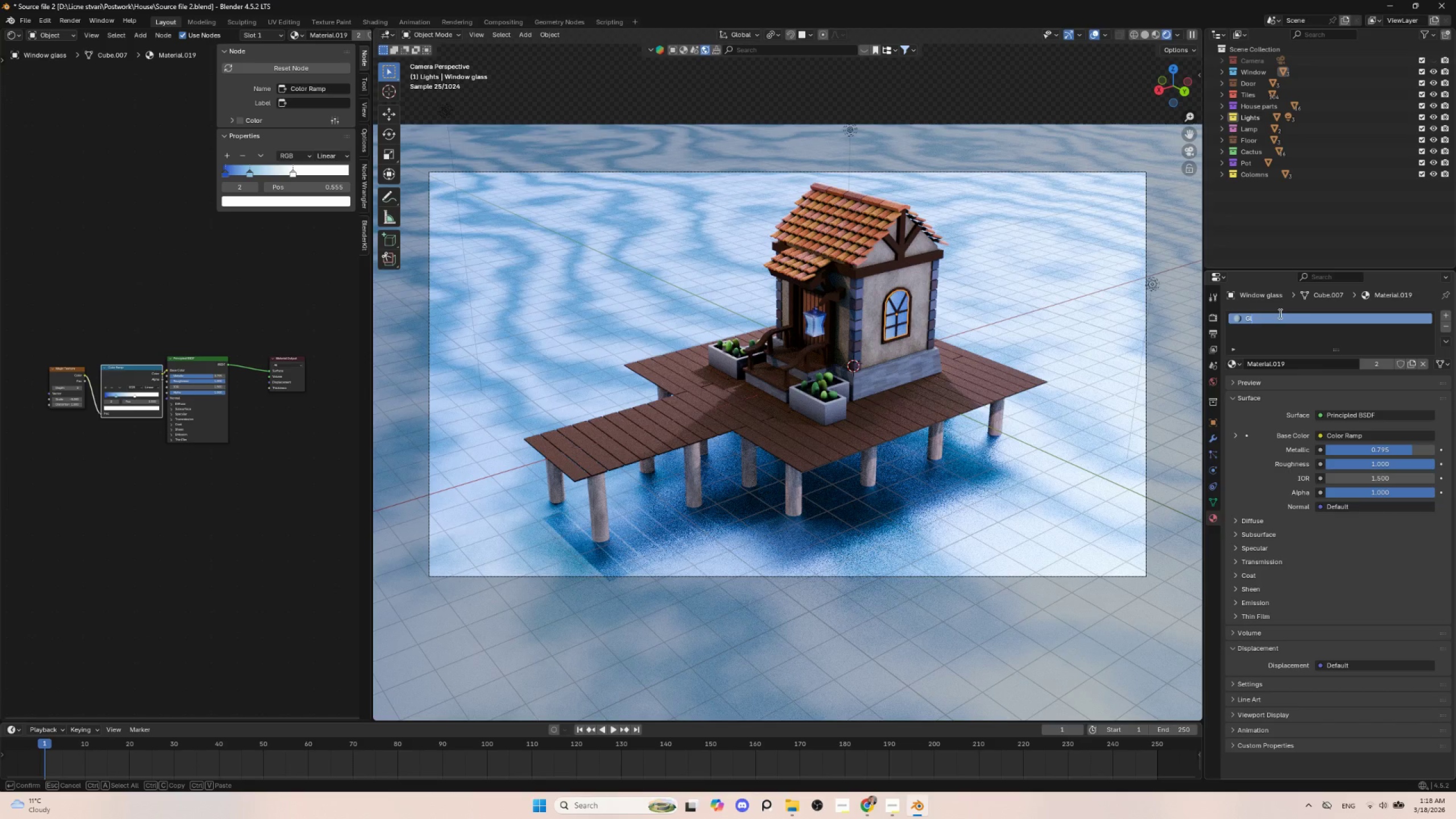 
type(ss)
 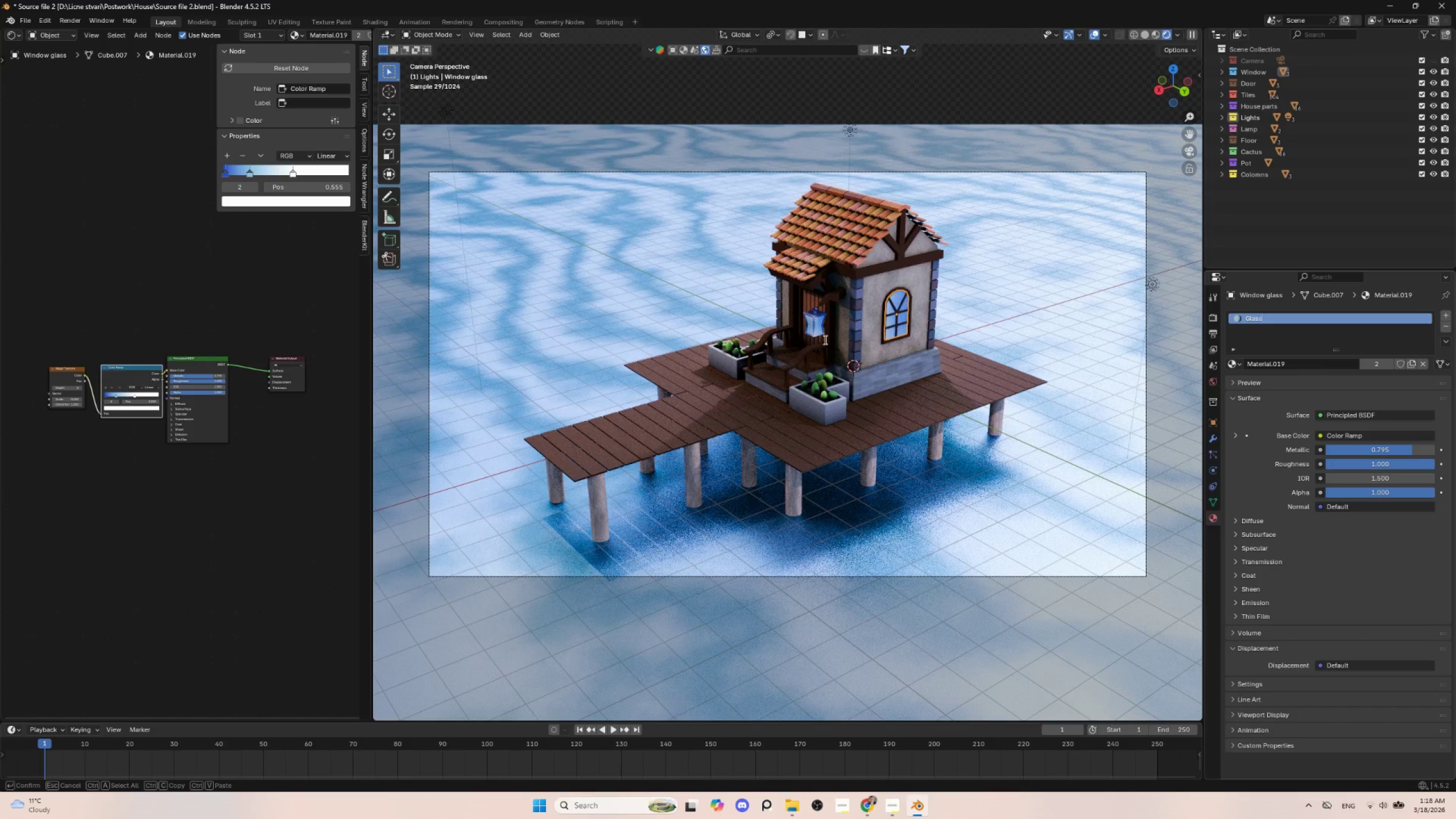 
left_click([805, 323])
 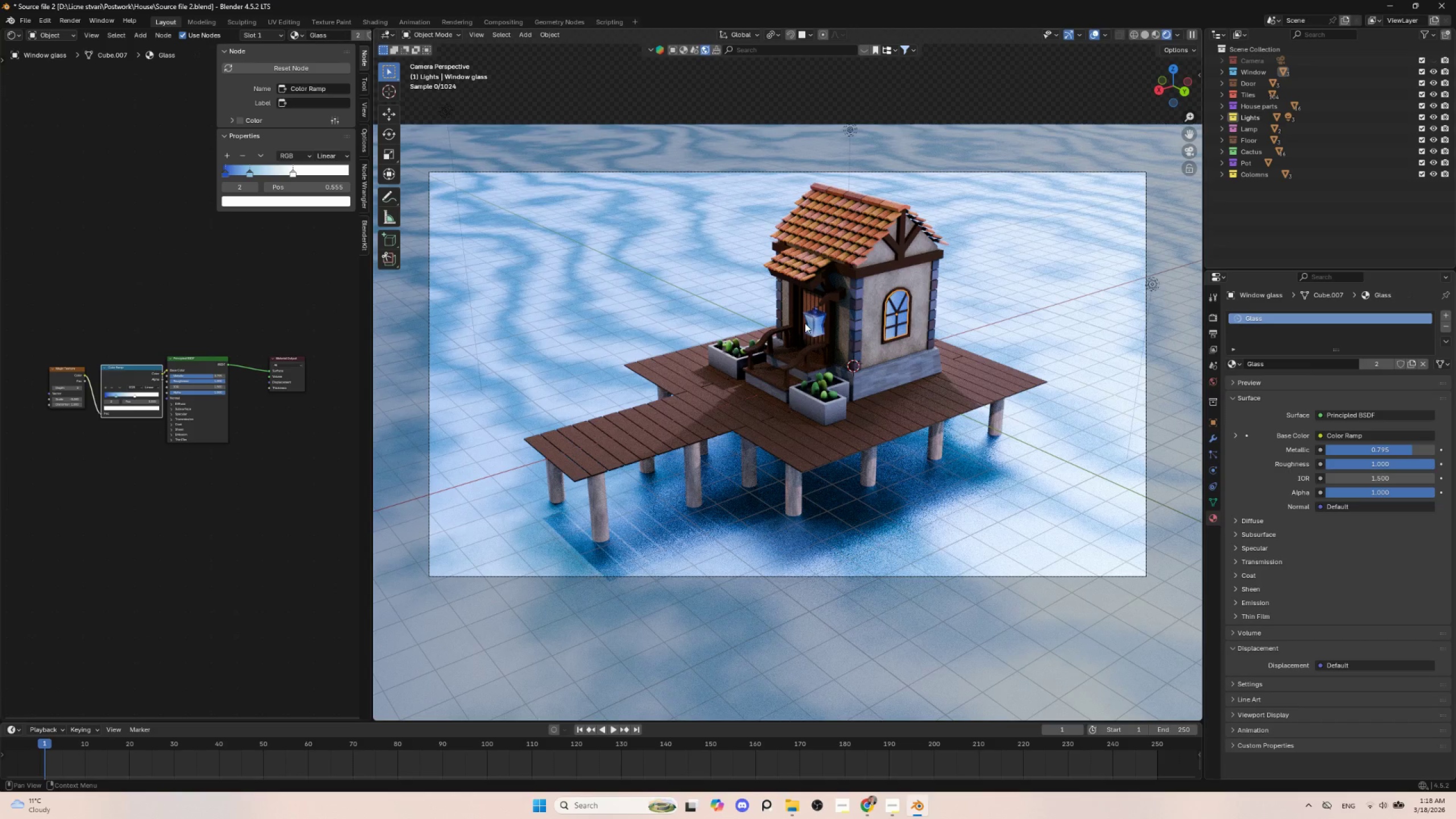 
left_click([816, 317])
 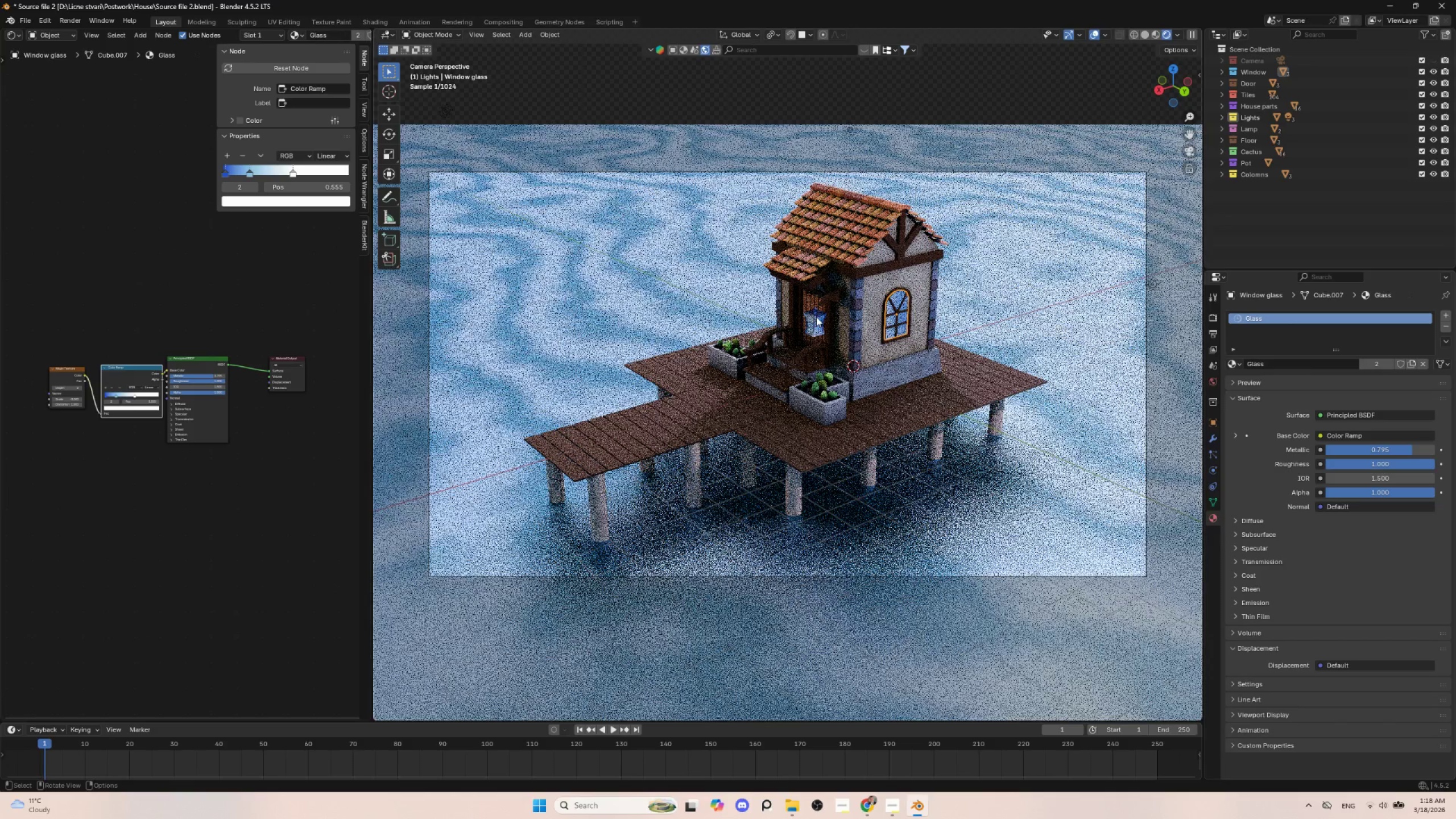 
left_click([819, 315])
 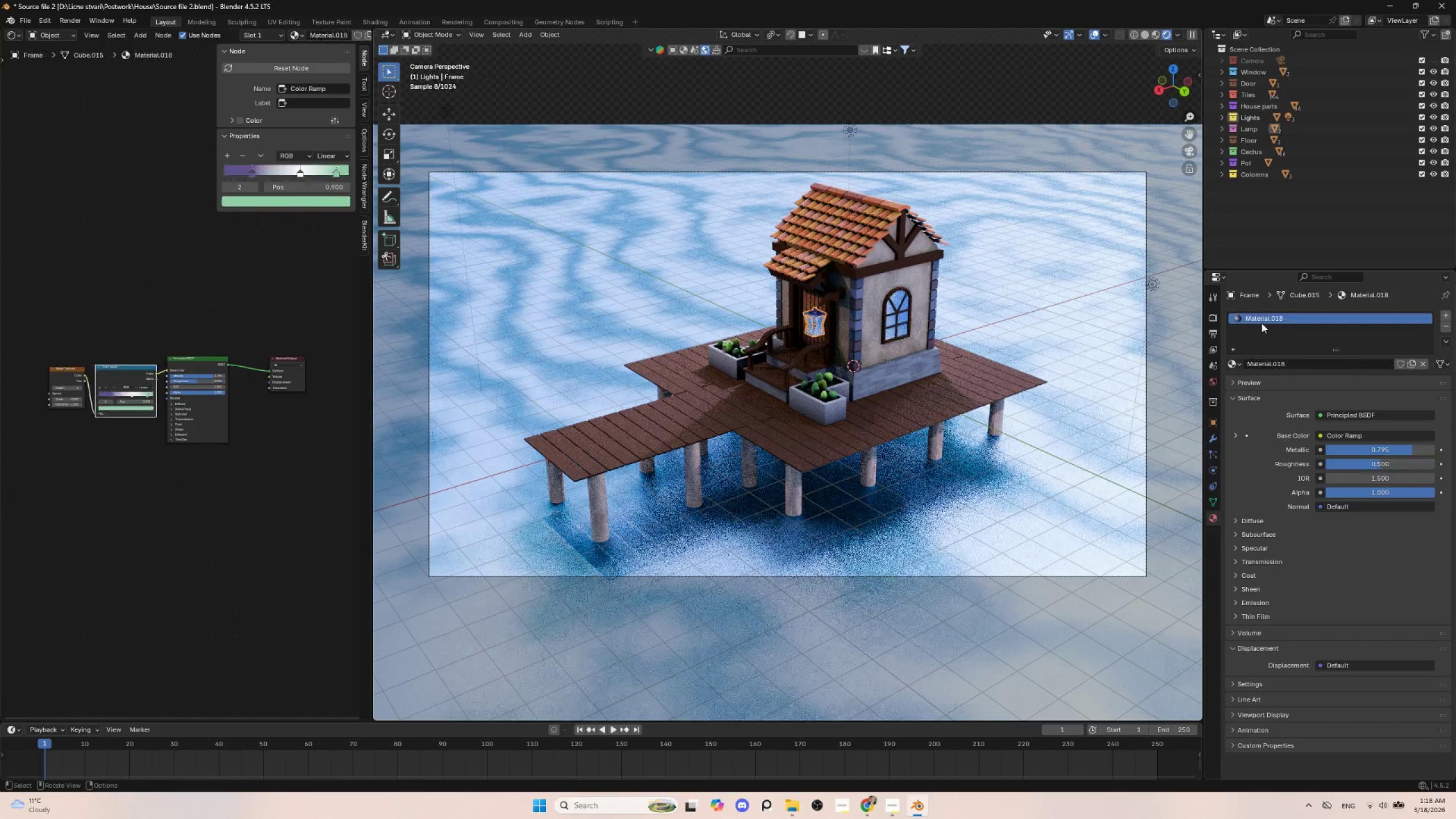 
double_click([1254, 318])
 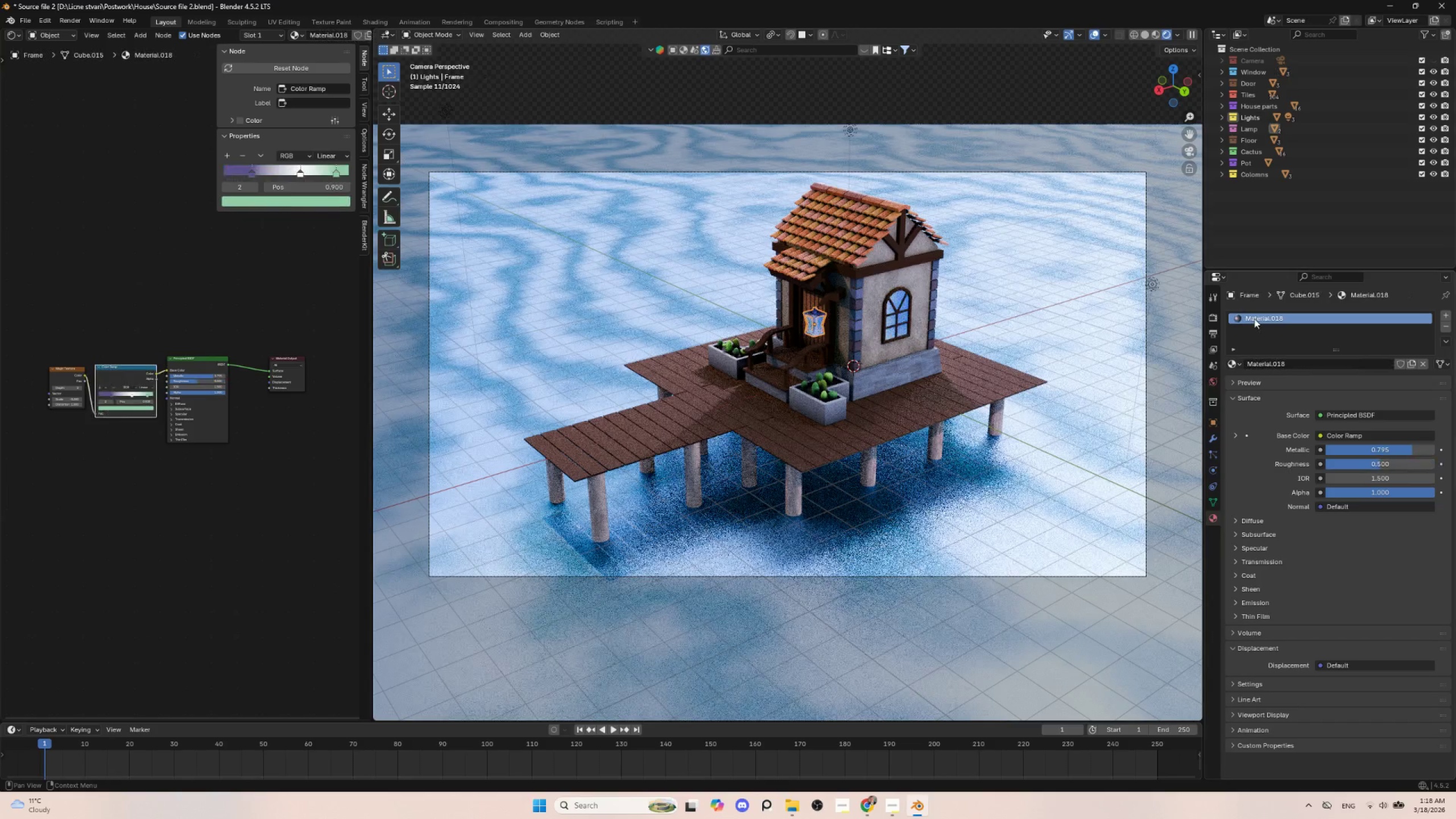 
type(Meta)
 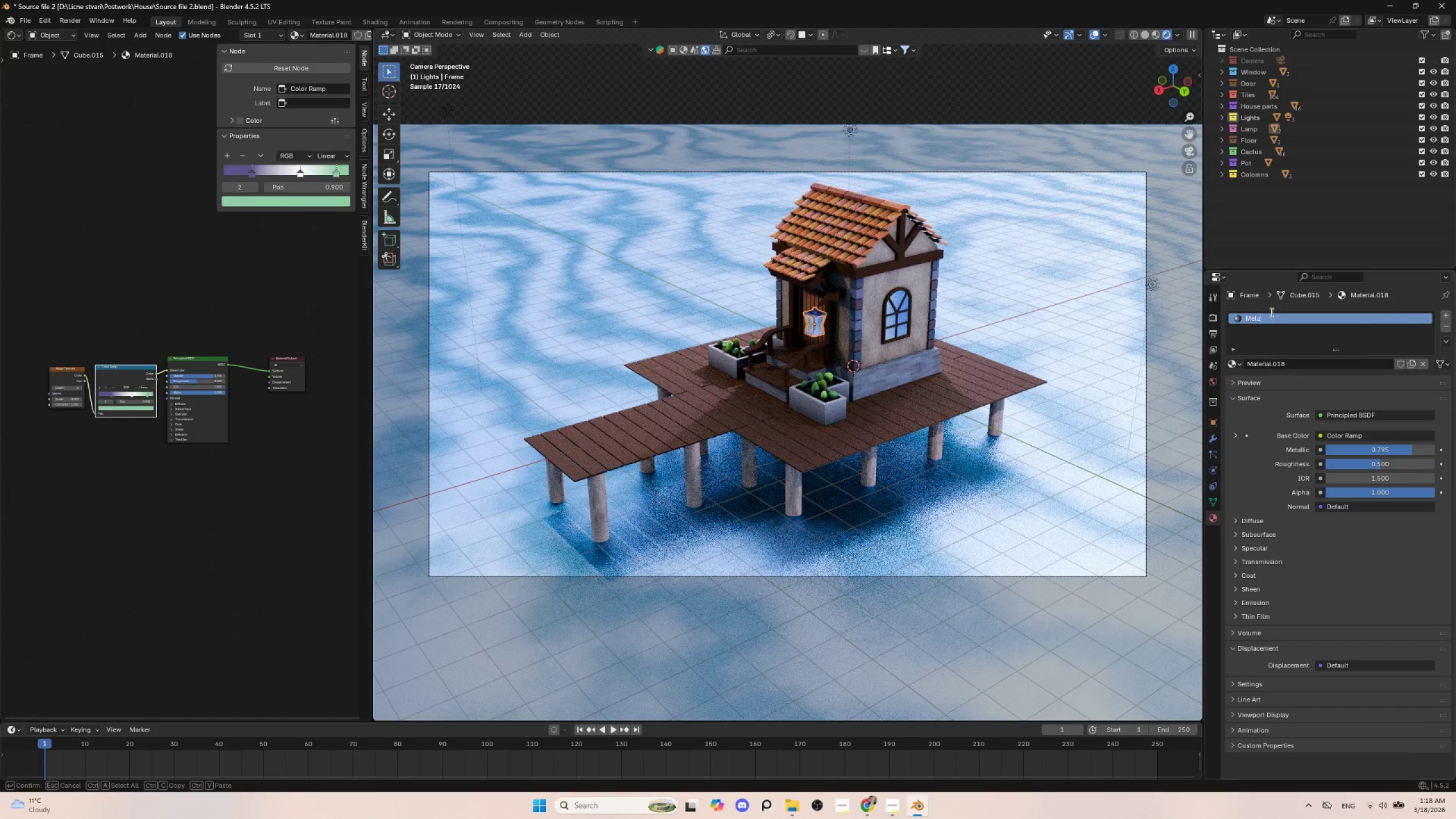 
key(L)
 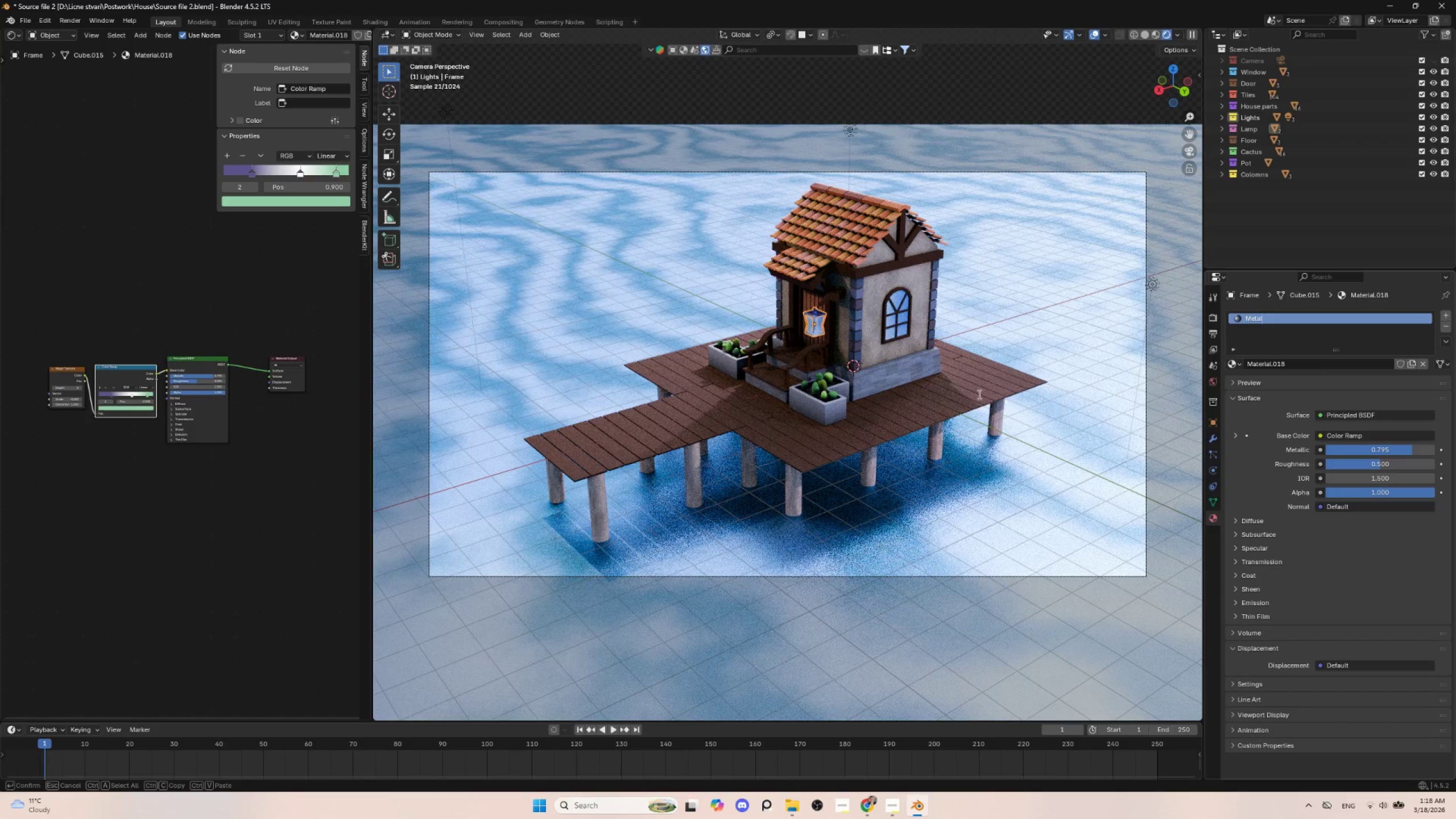 
left_click([868, 429])
 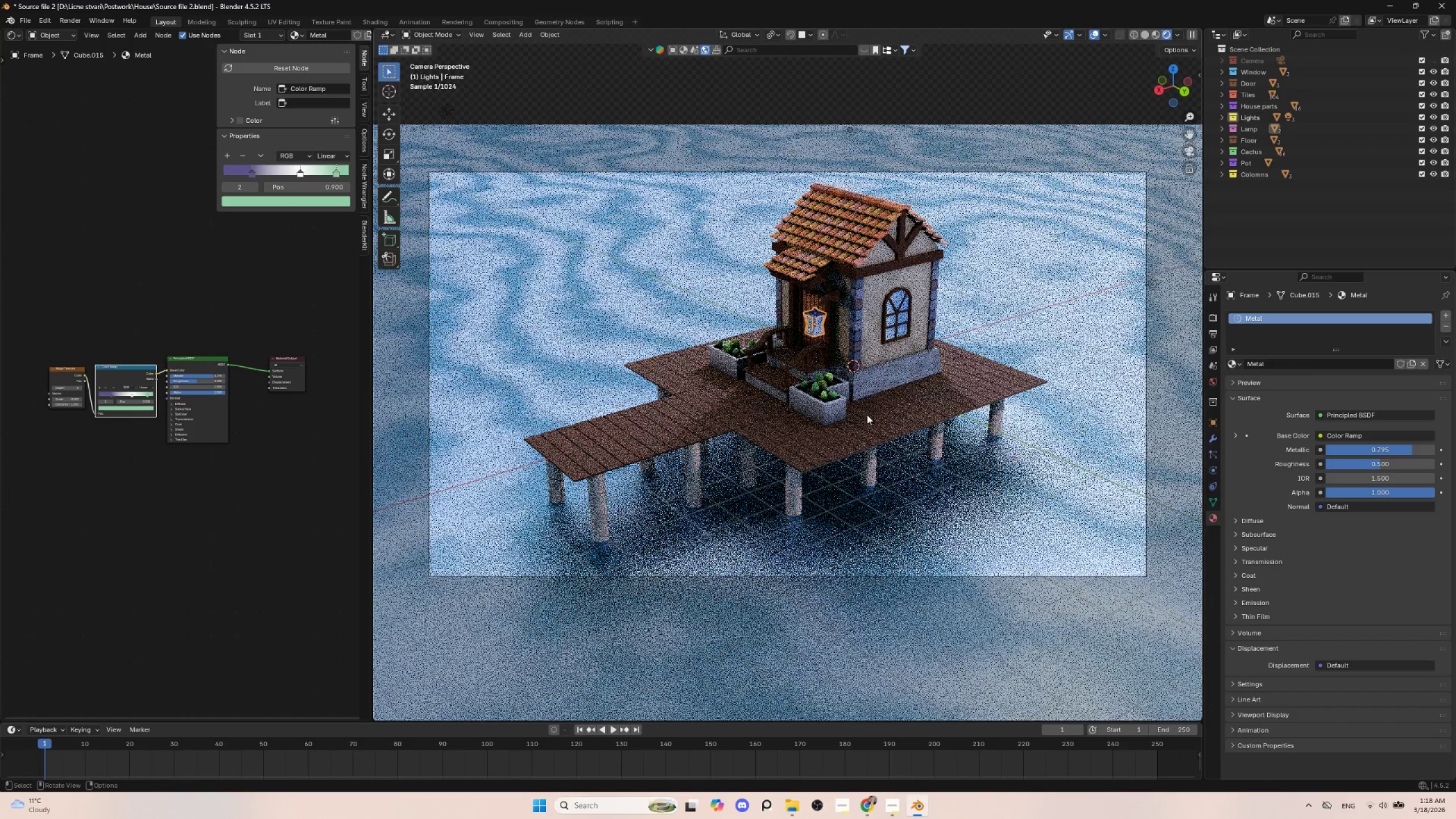 
left_click([867, 414])
 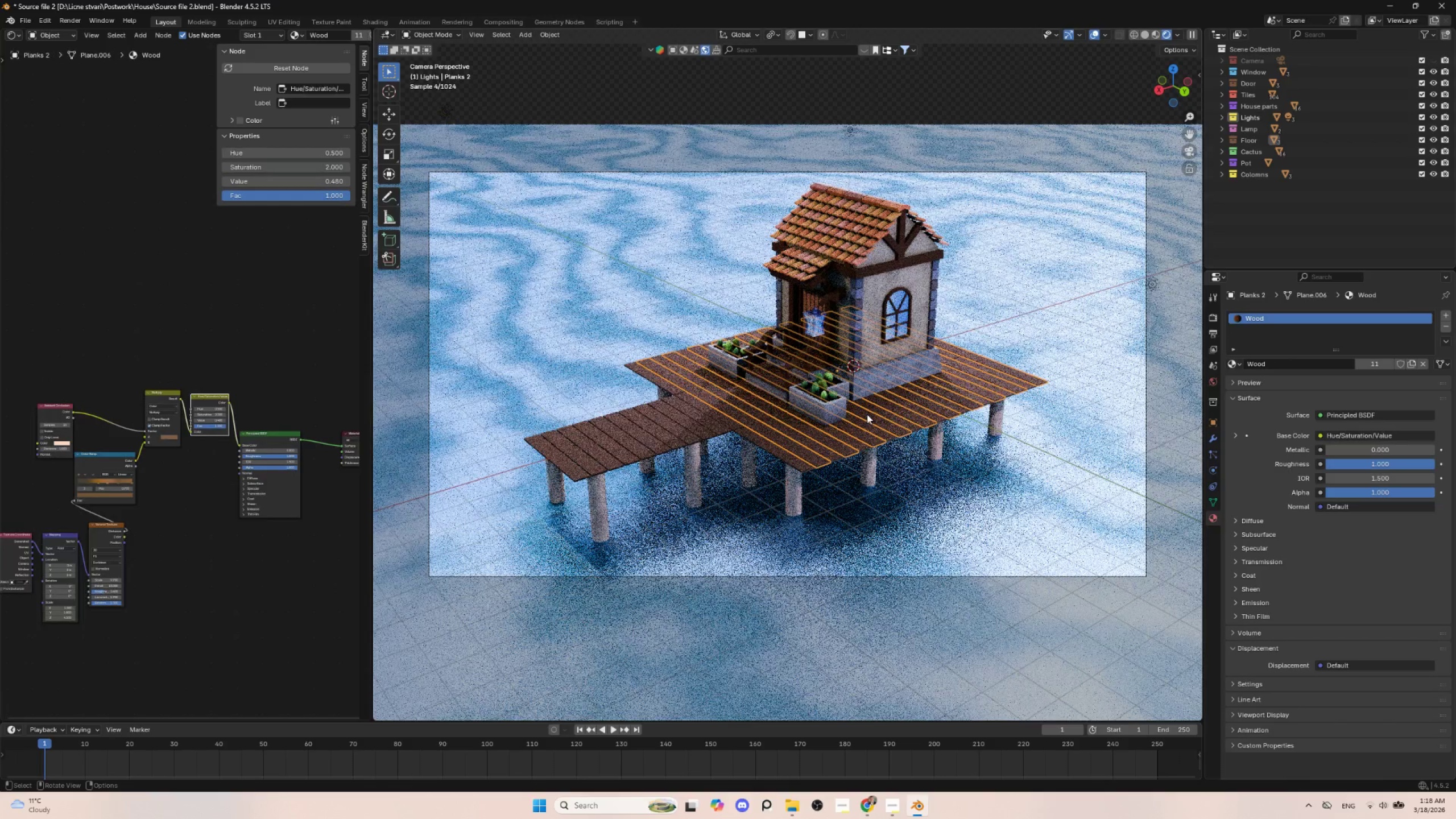 
left_click([780, 449])
 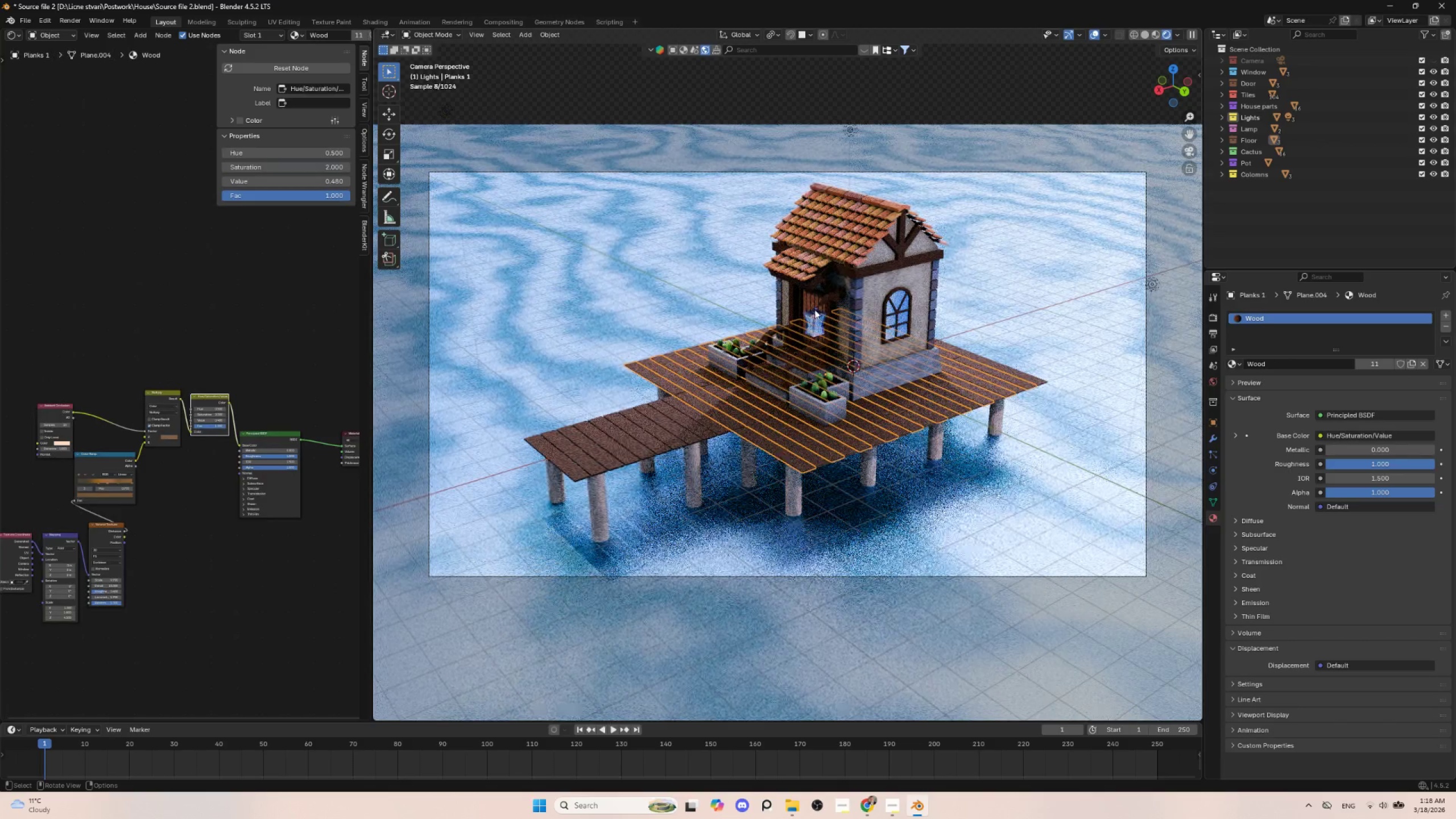 
left_click([808, 301])
 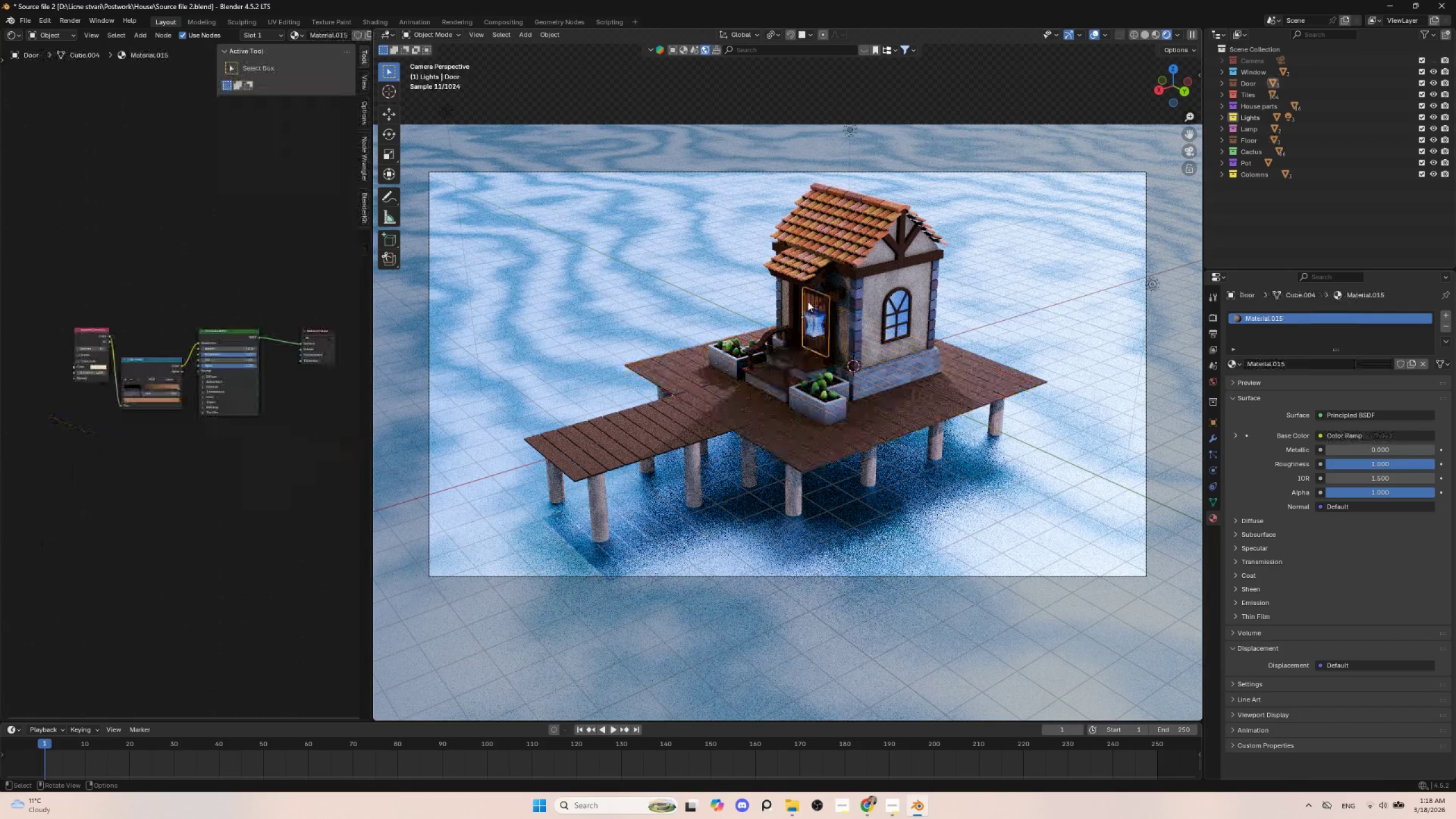 
double_click([1272, 315])
 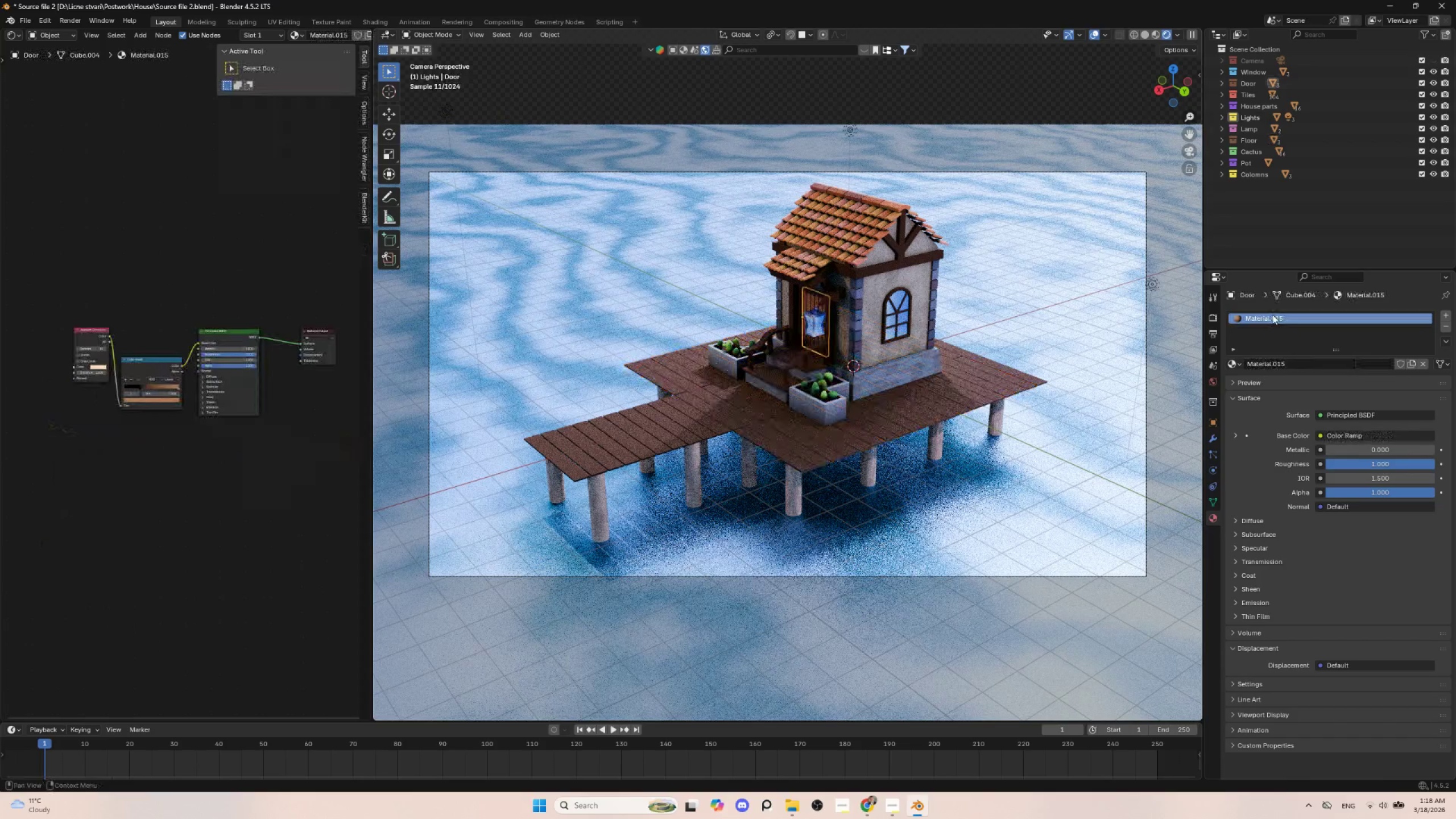 
type(Doo)
 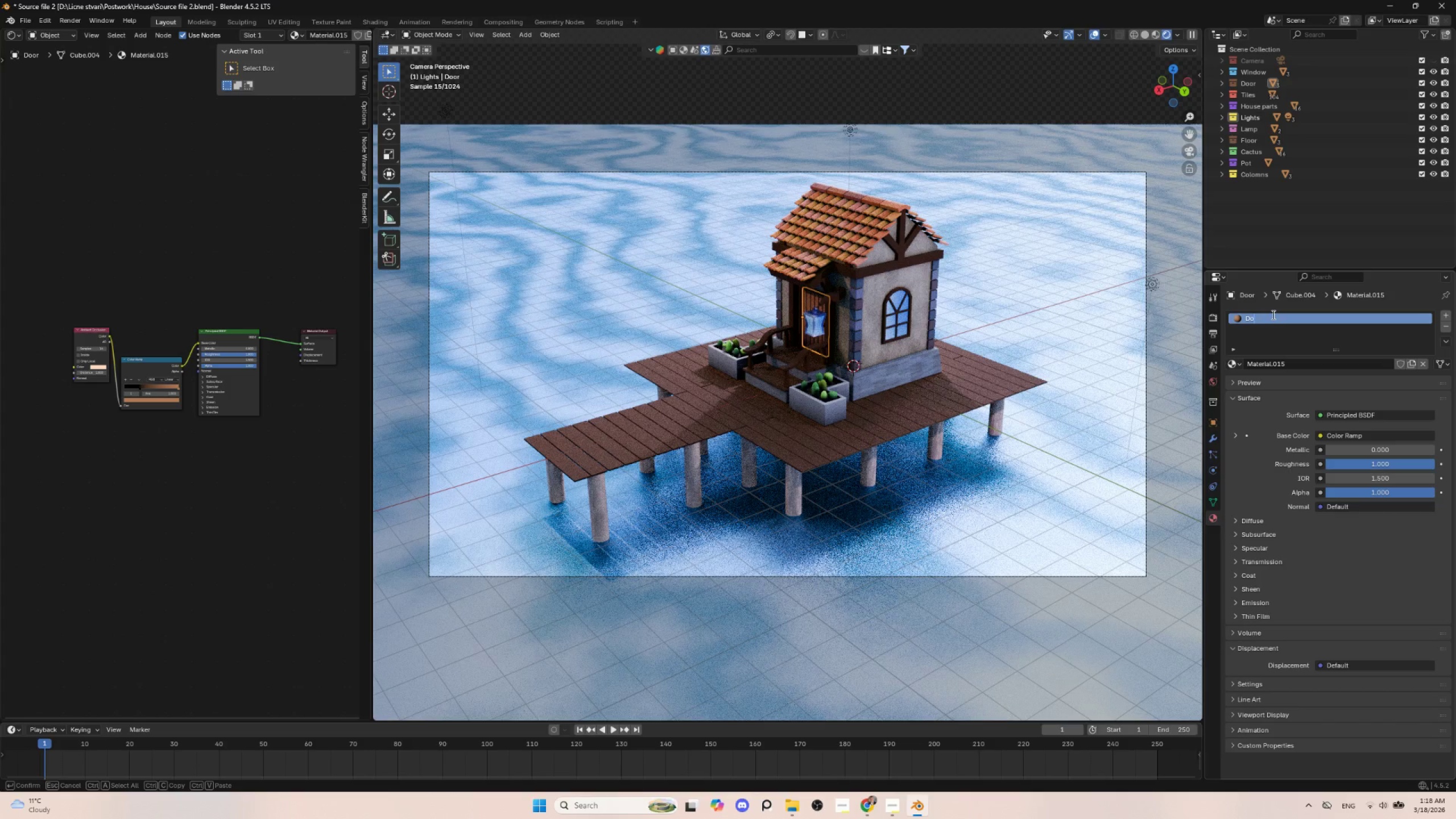 
key(R)
 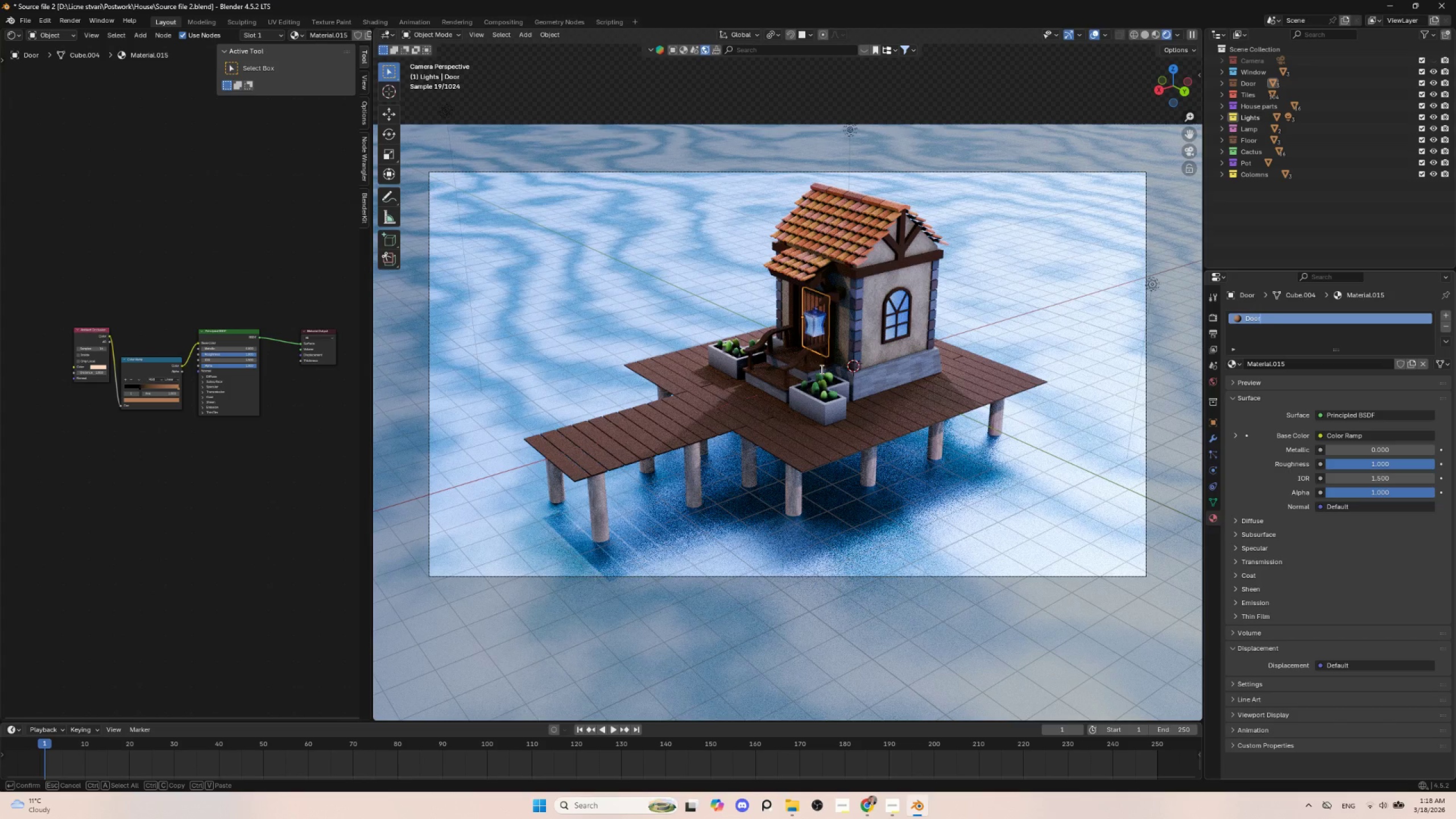 
left_click([820, 355])
 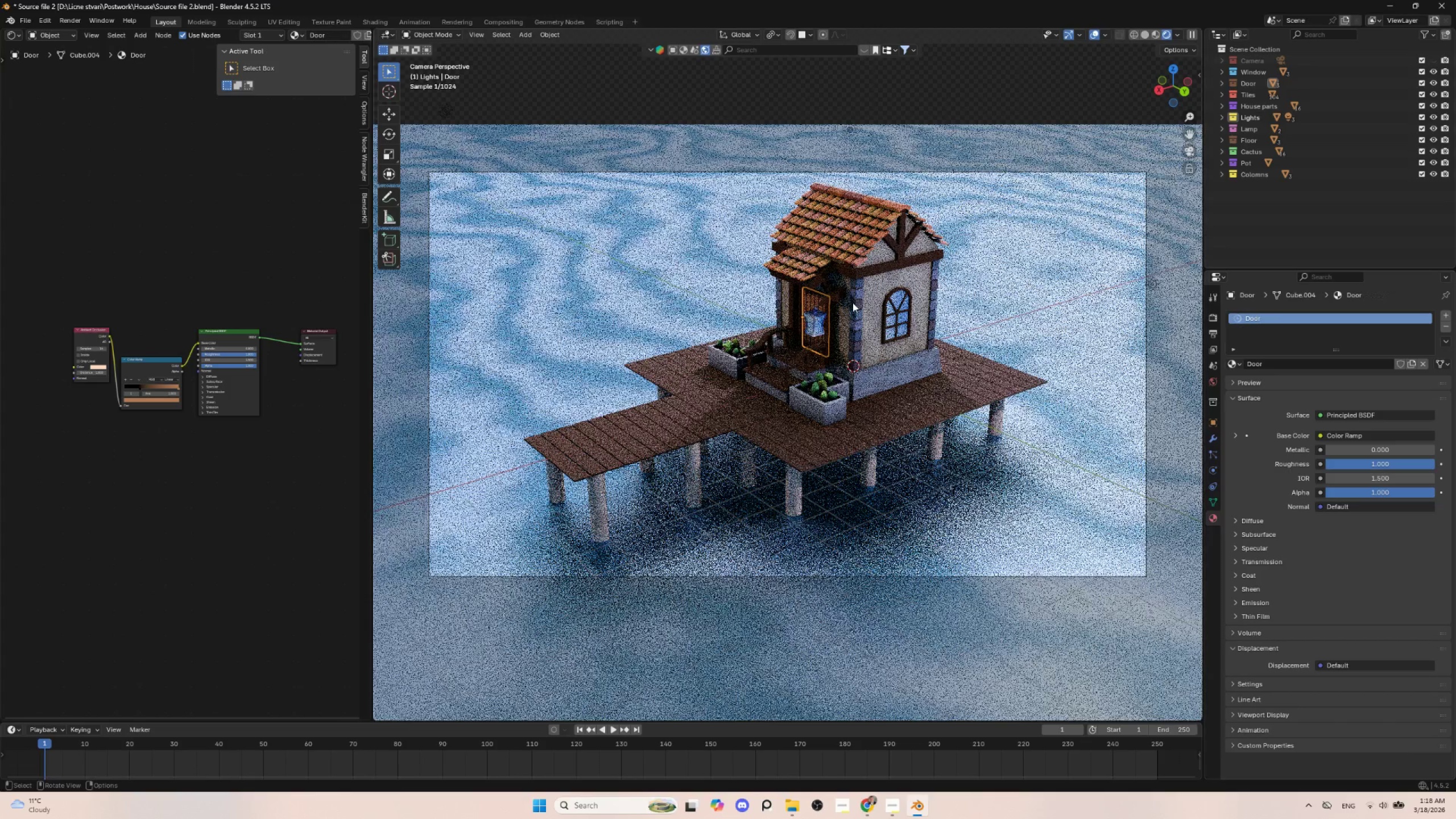 
left_click([865, 272])
 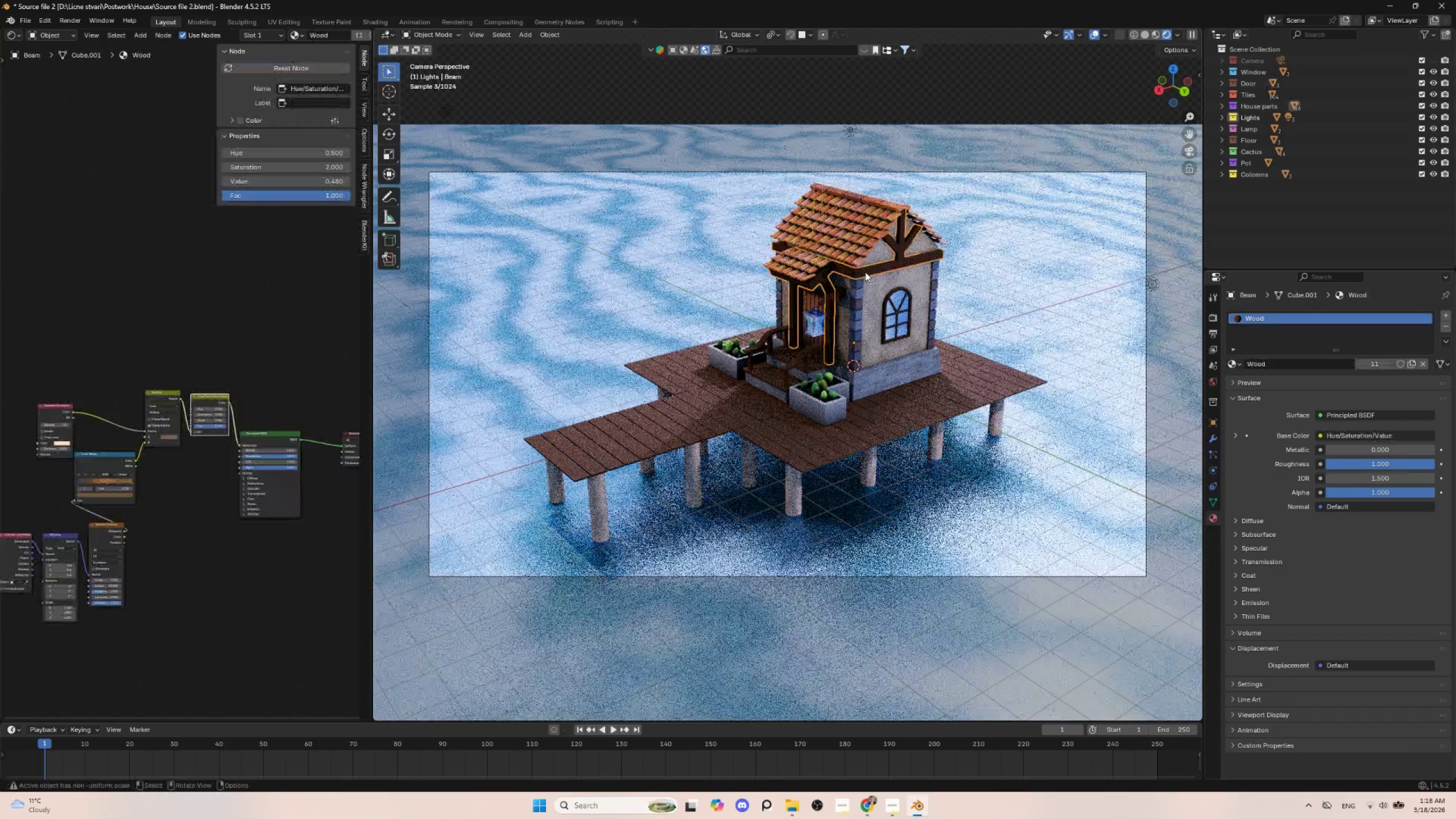 
left_click([861, 226])
 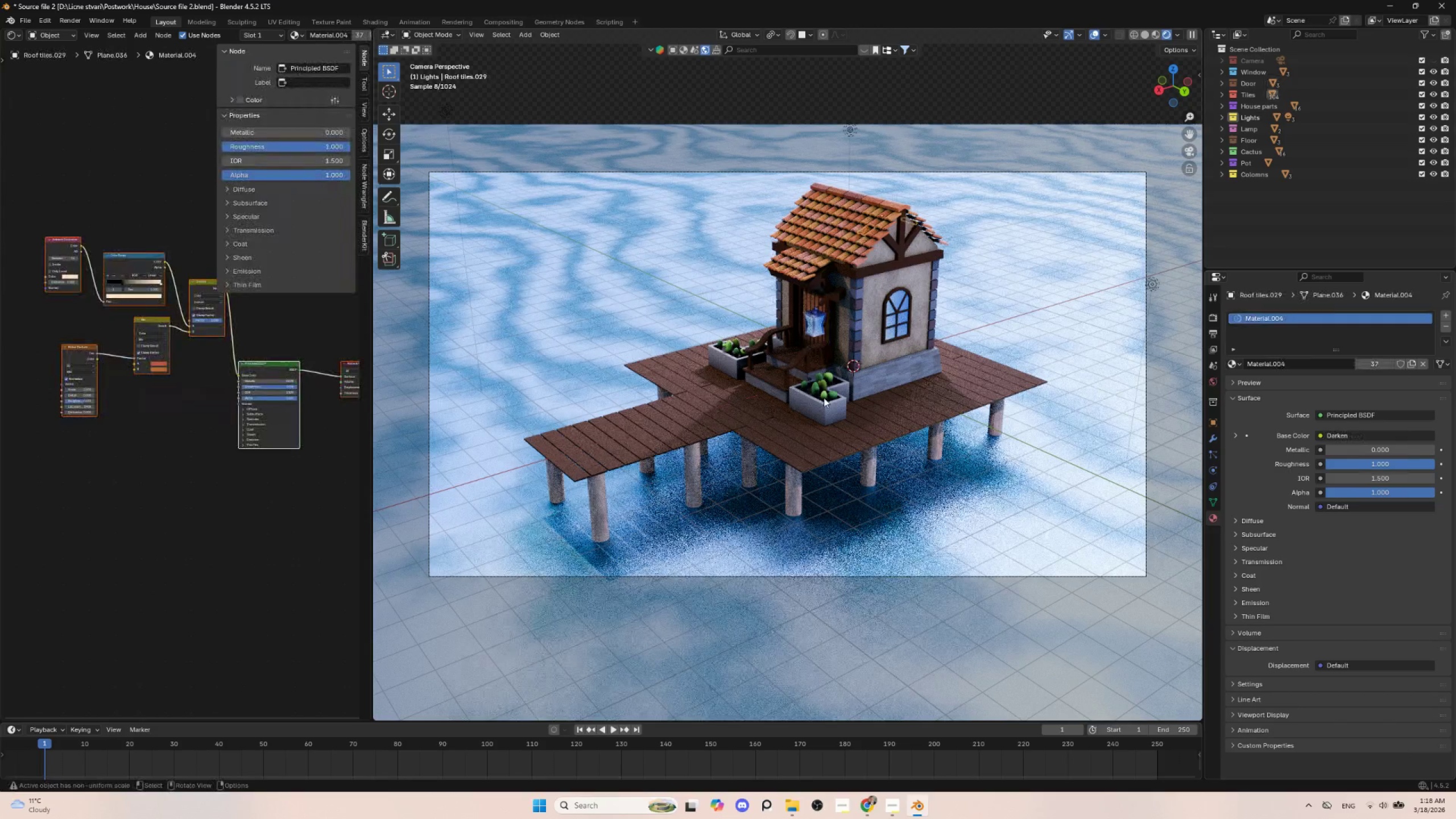 
left_click([824, 394])
 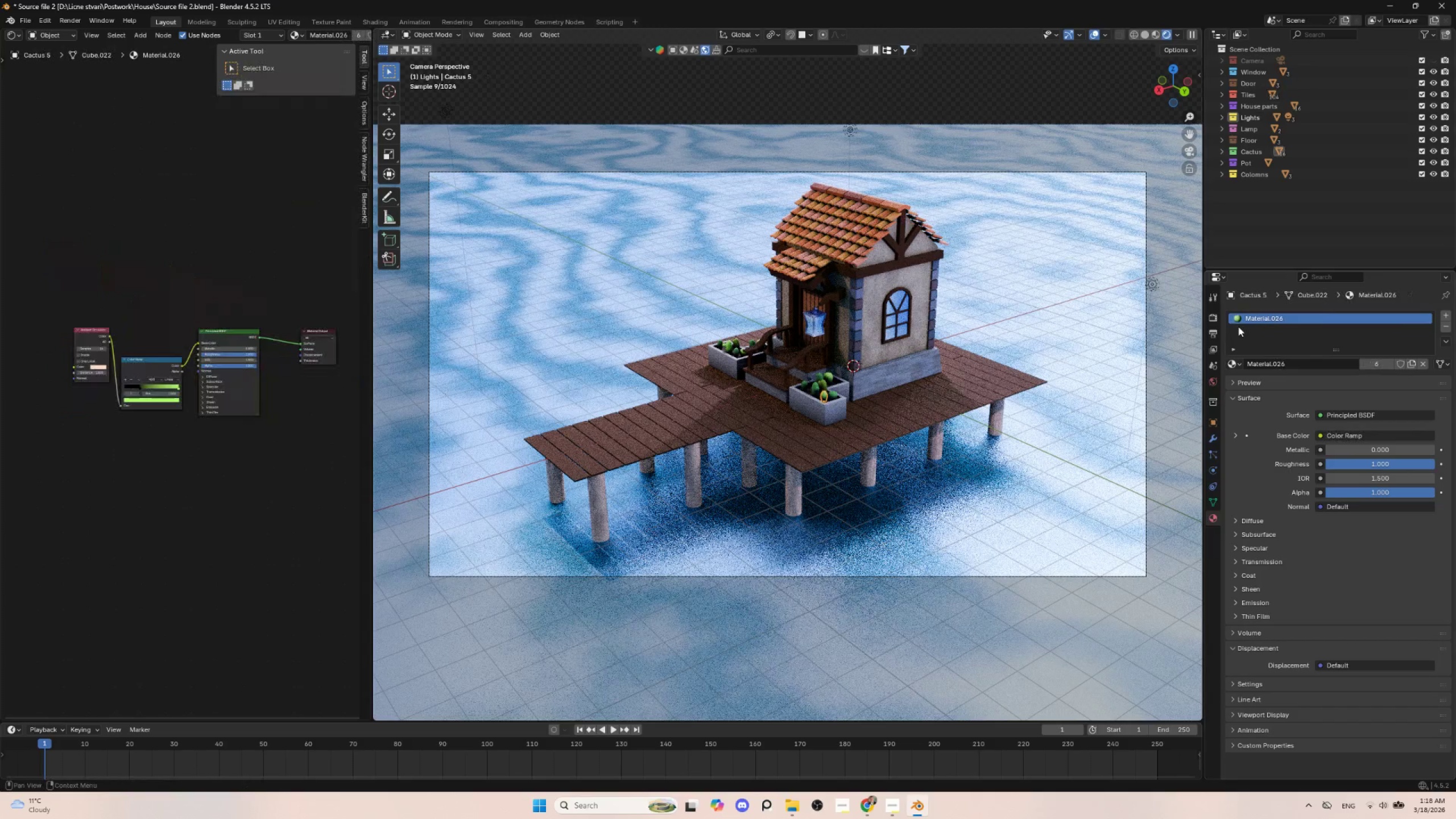 
double_click([1262, 317])
 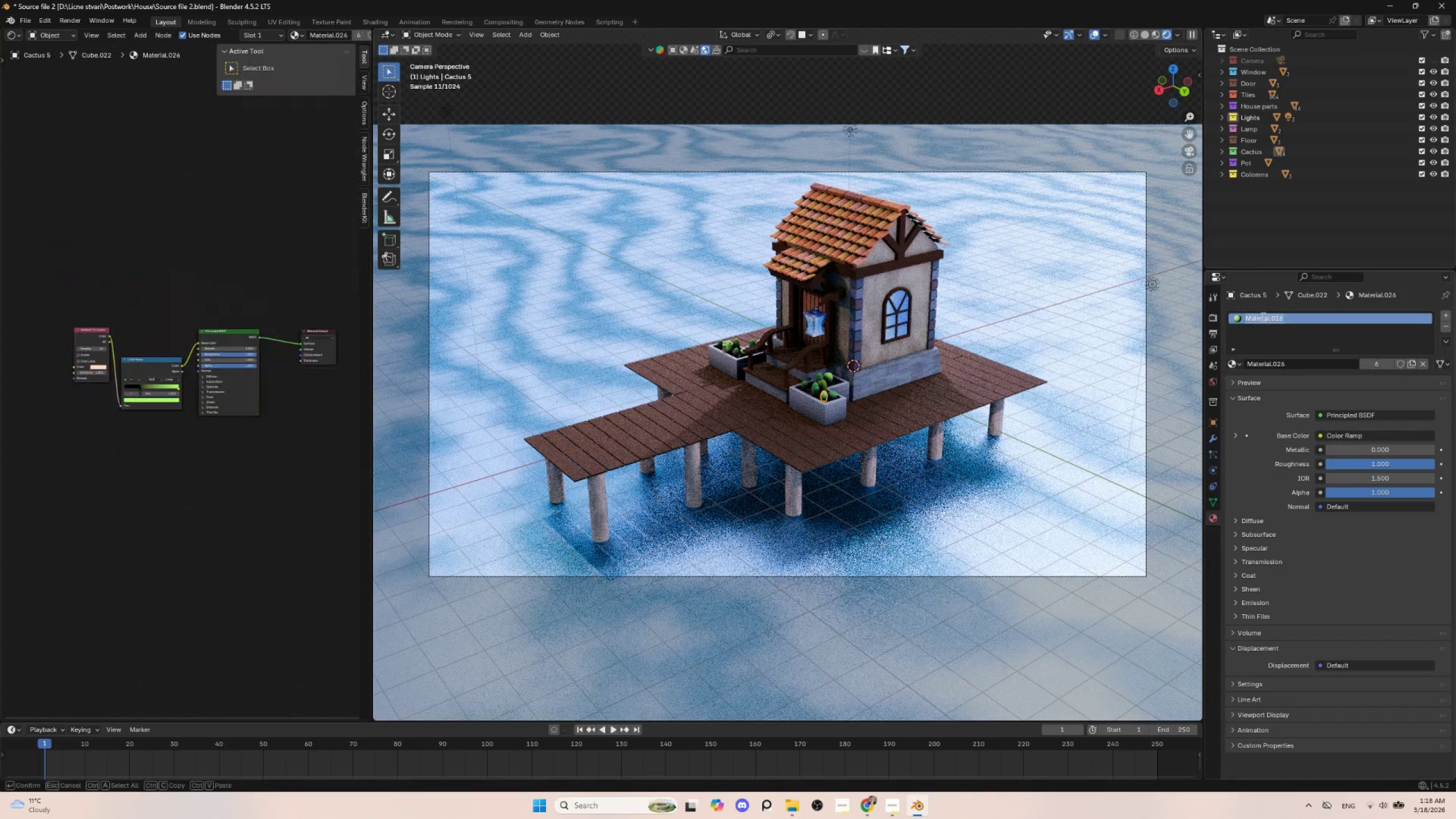 
hold_key(key=ShiftLeft, duration=1.53)
 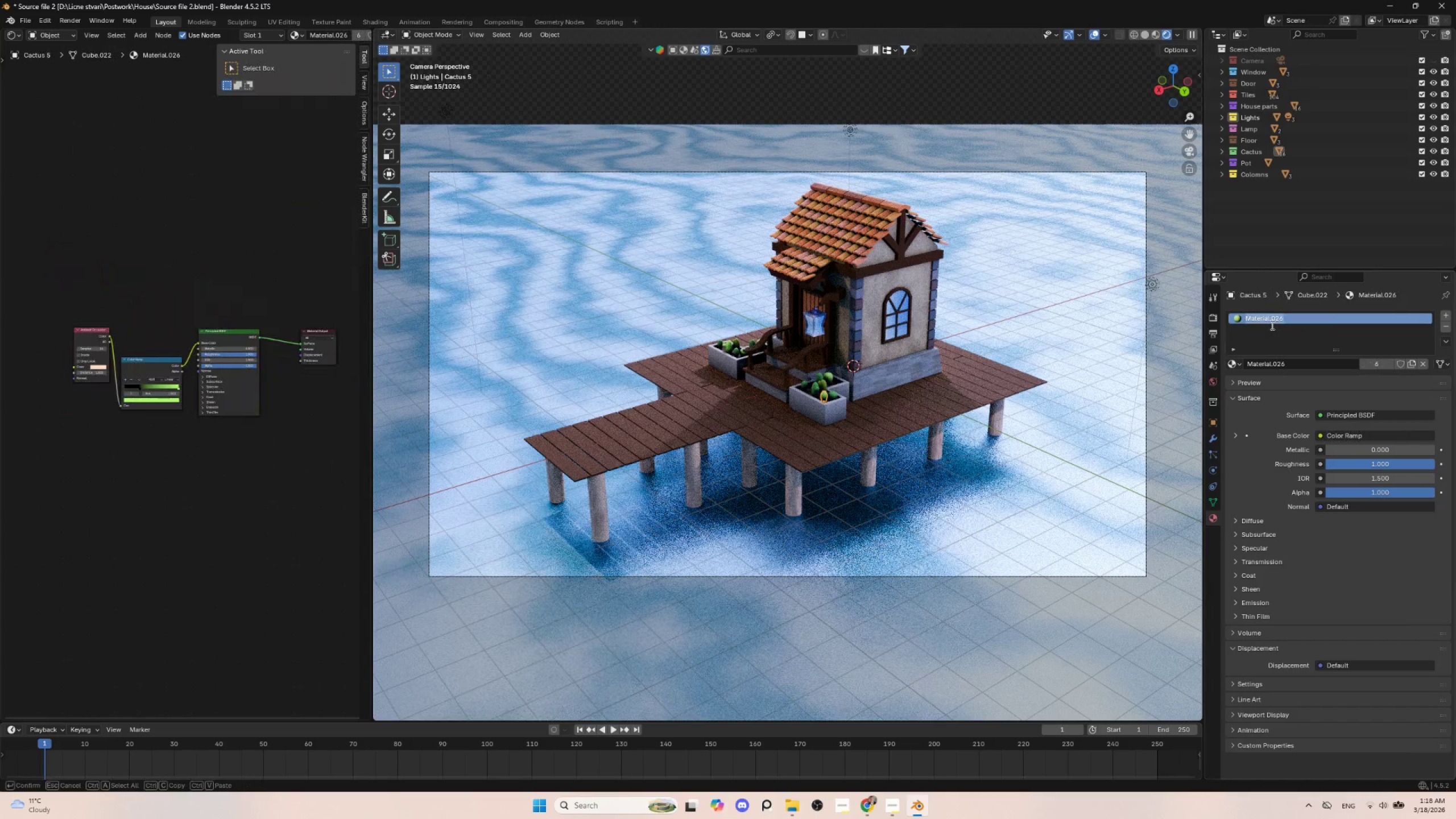 
type(Plant 1)
 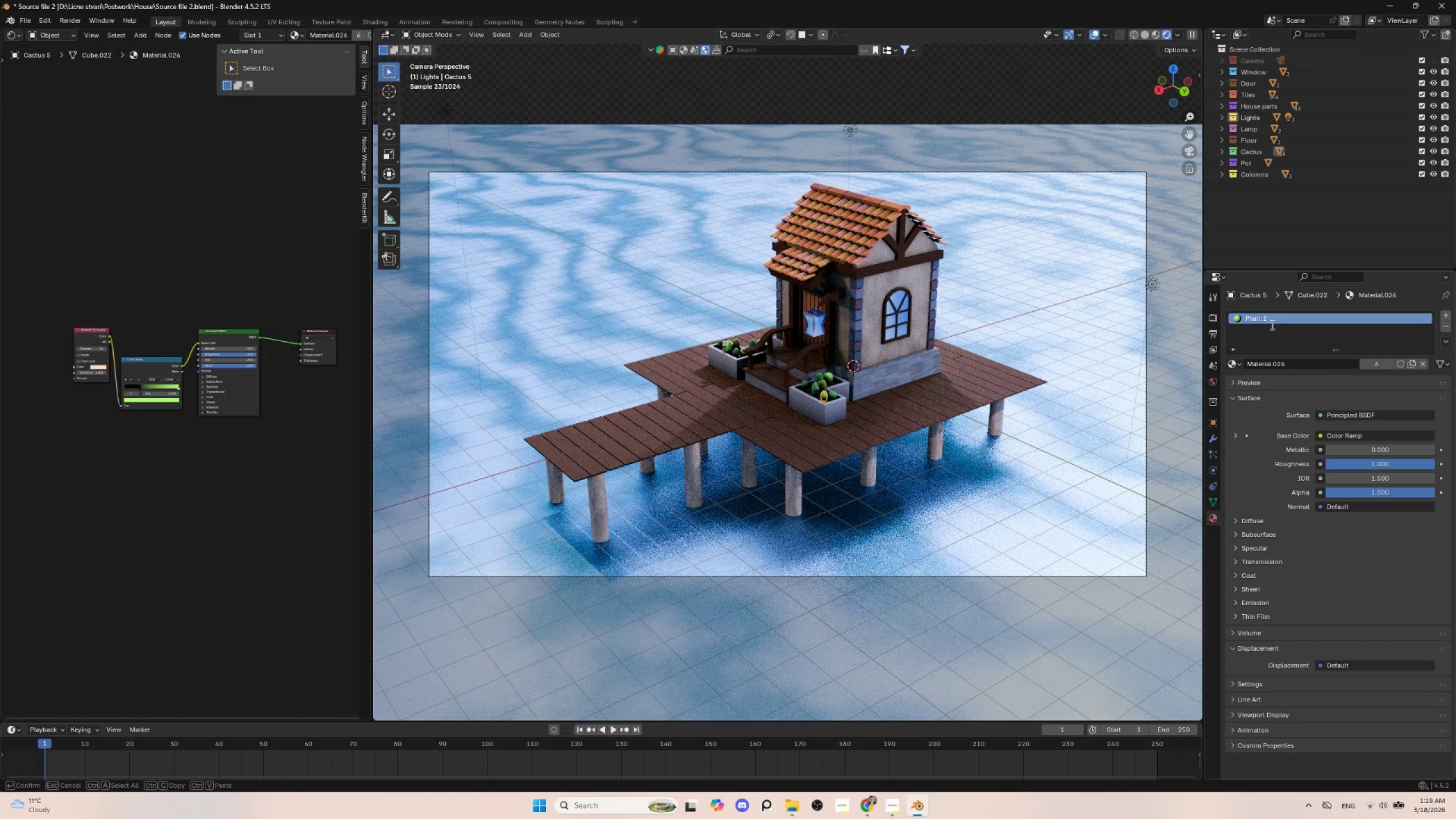 
left_click([786, 370])
 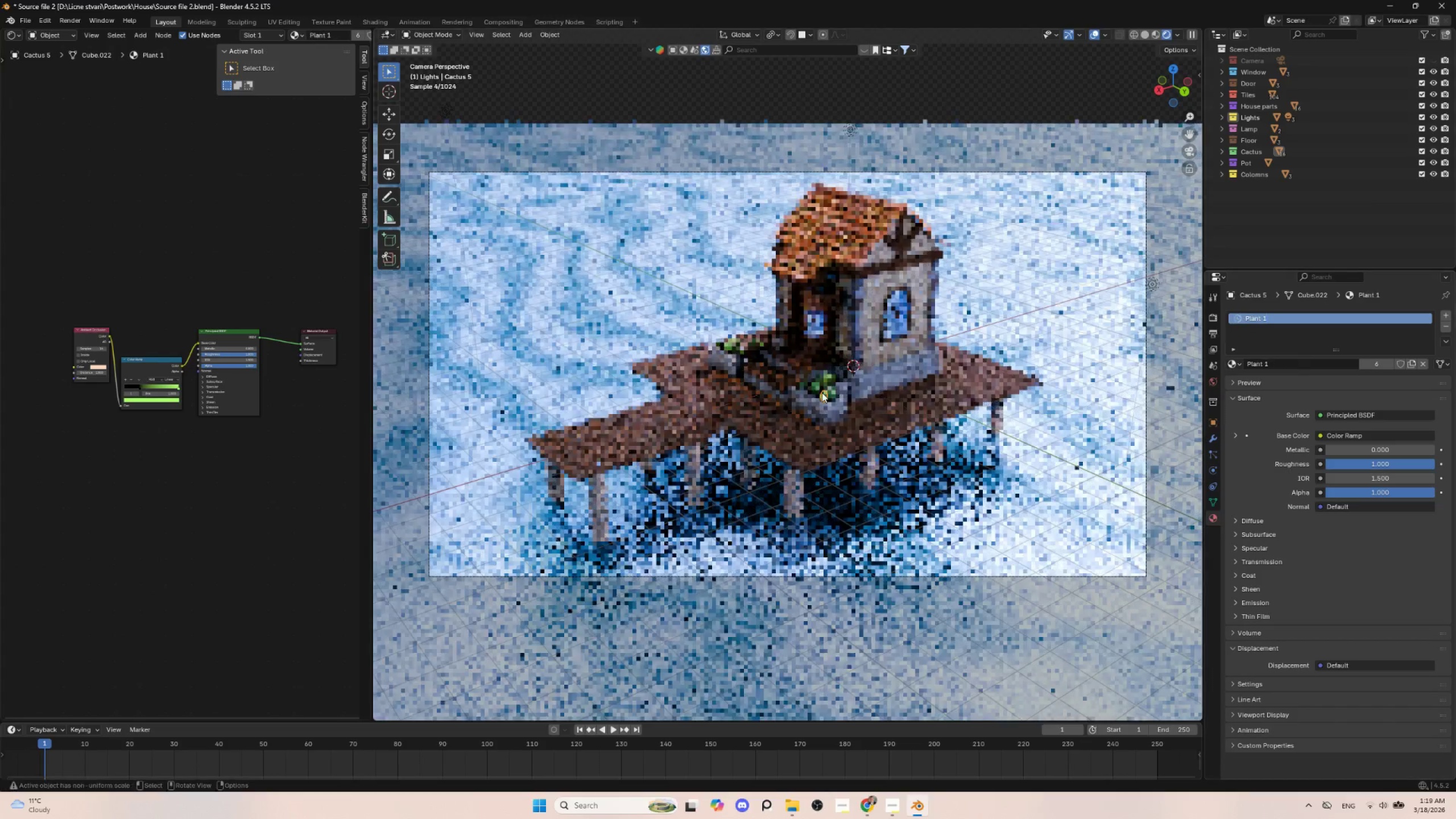 
left_click([811, 385])
 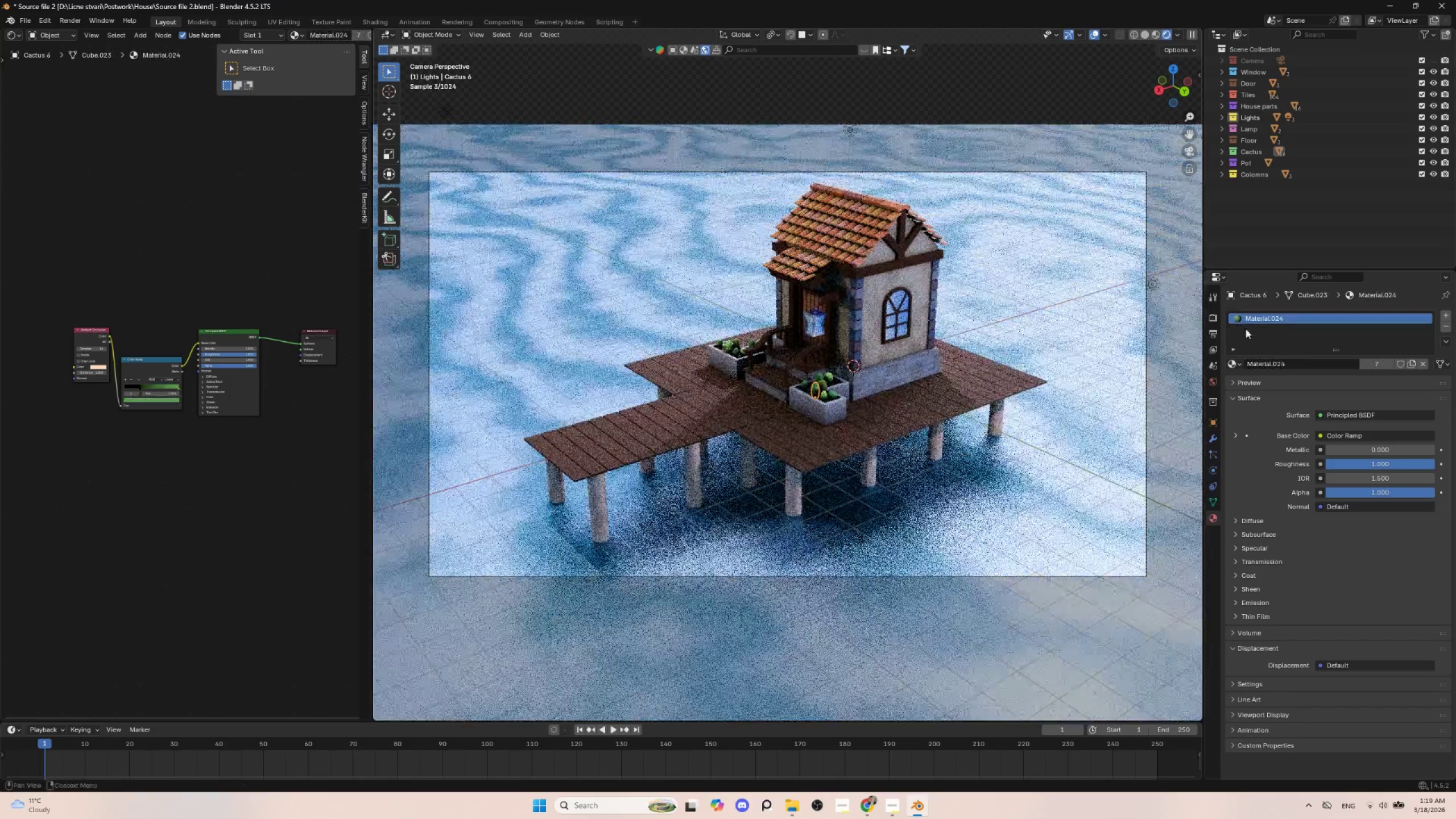 
double_click([1266, 315])
 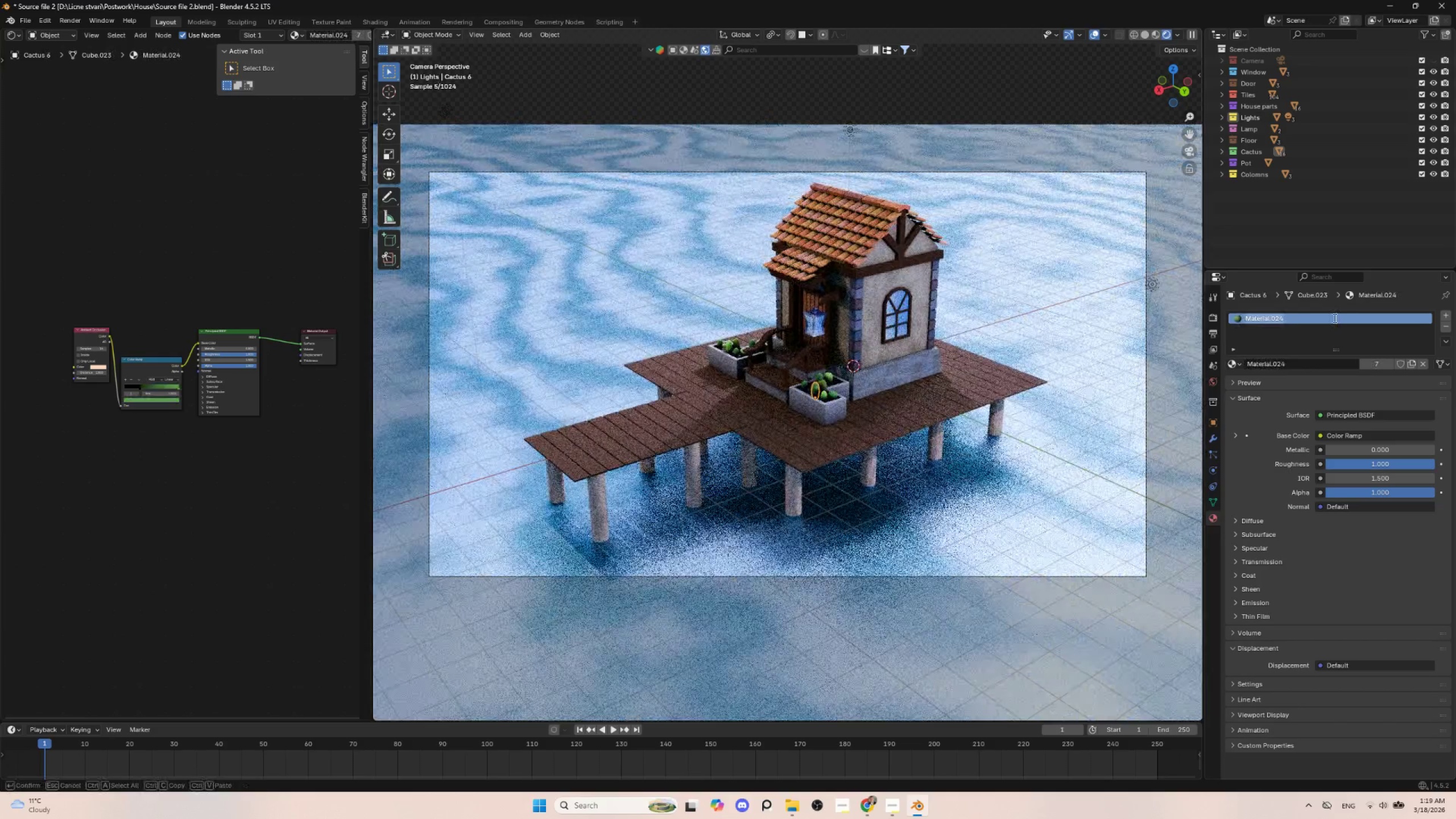 
type(Plant 2)
 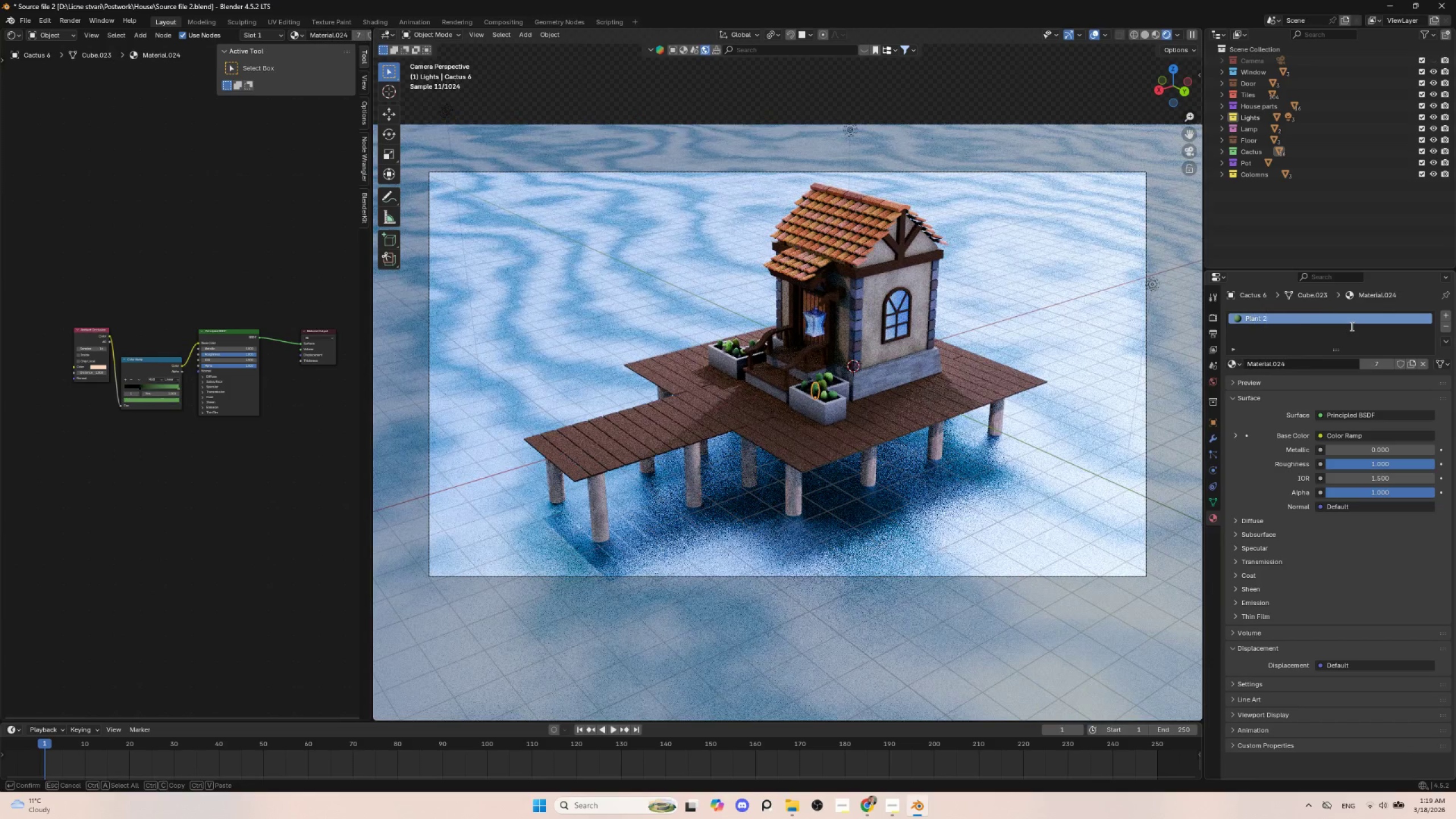 
left_click([939, 332])
 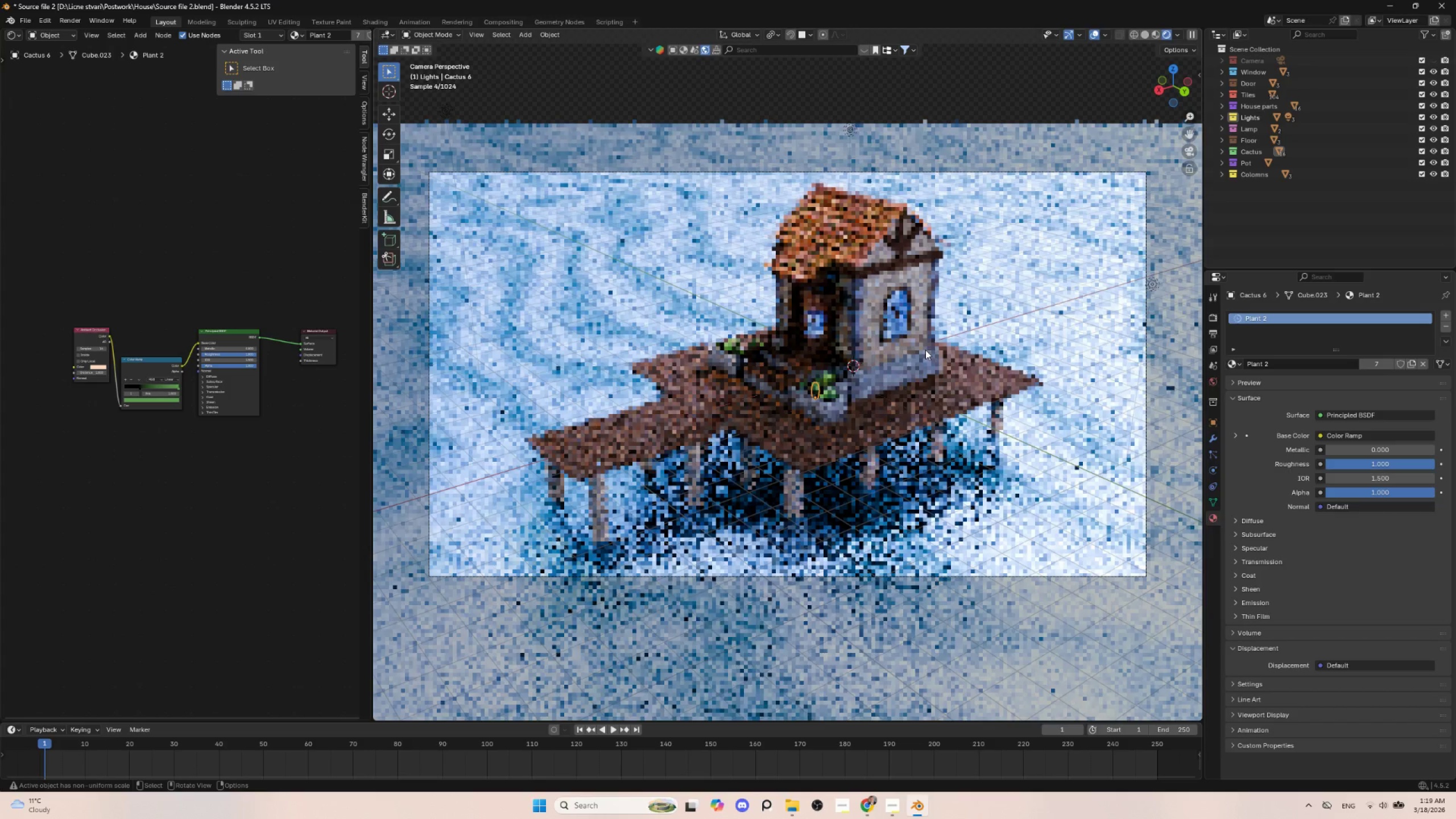 
left_click([805, 383])
 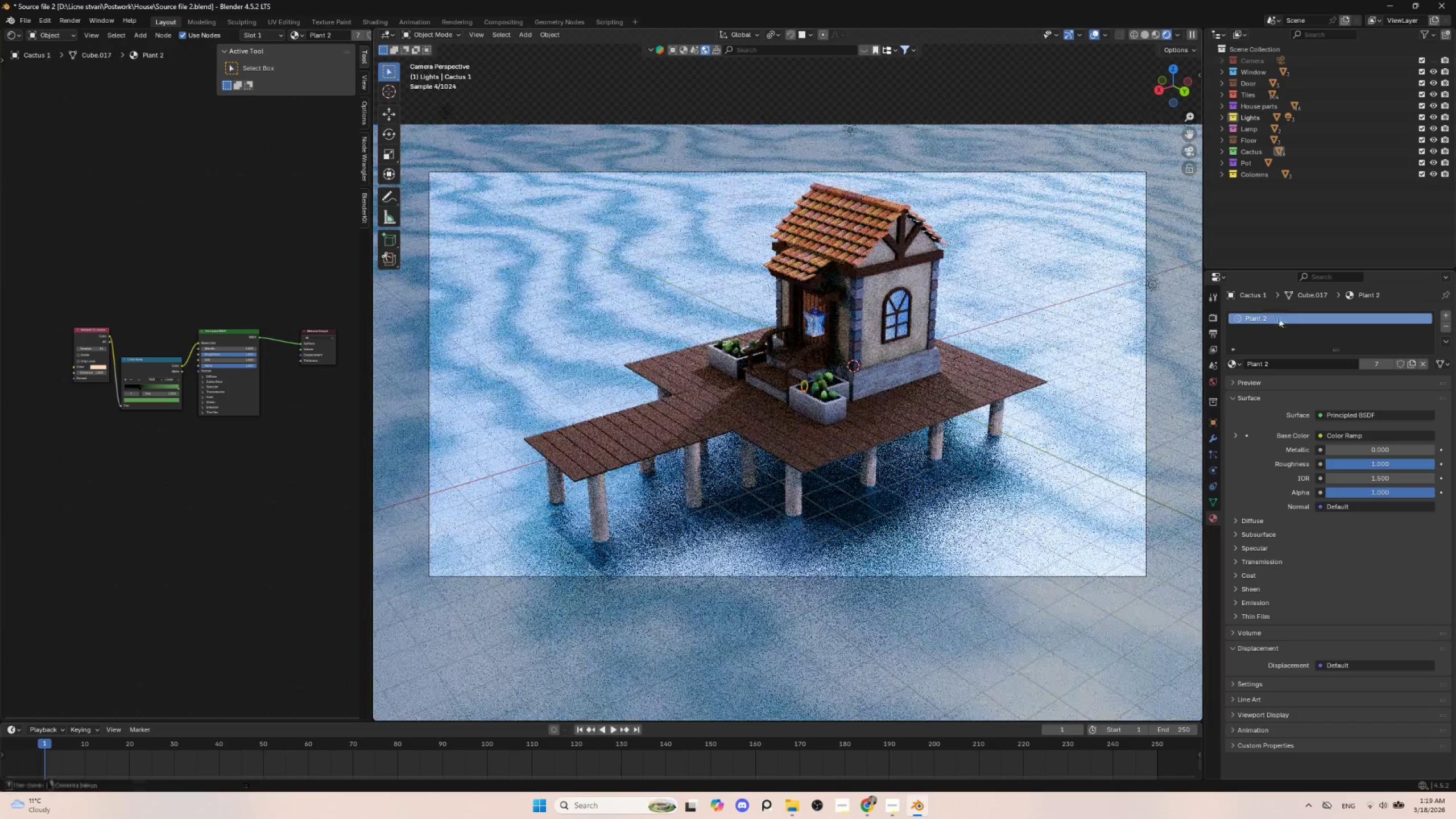 
double_click([1271, 317])
 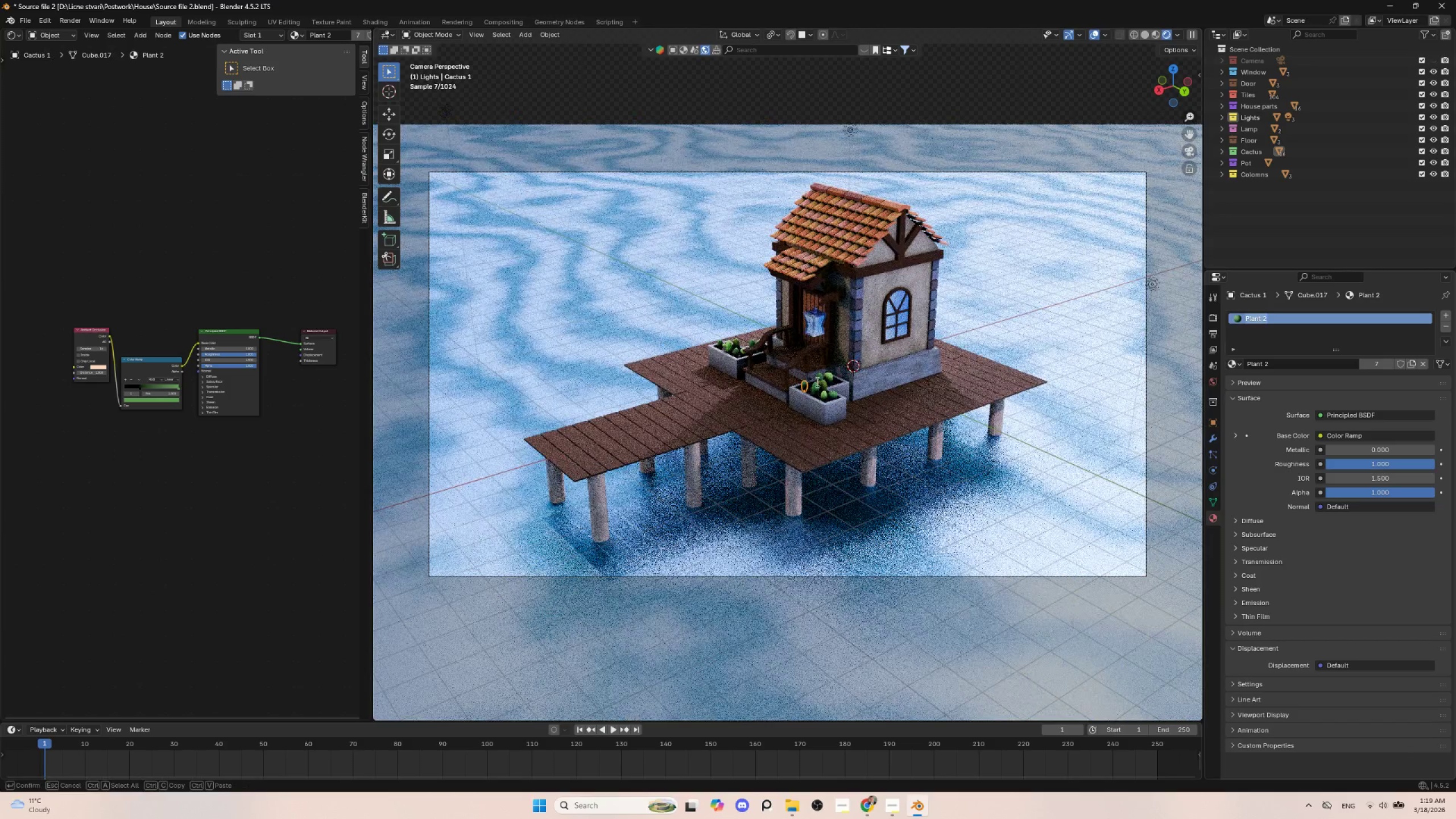 
double_click([824, 383])
 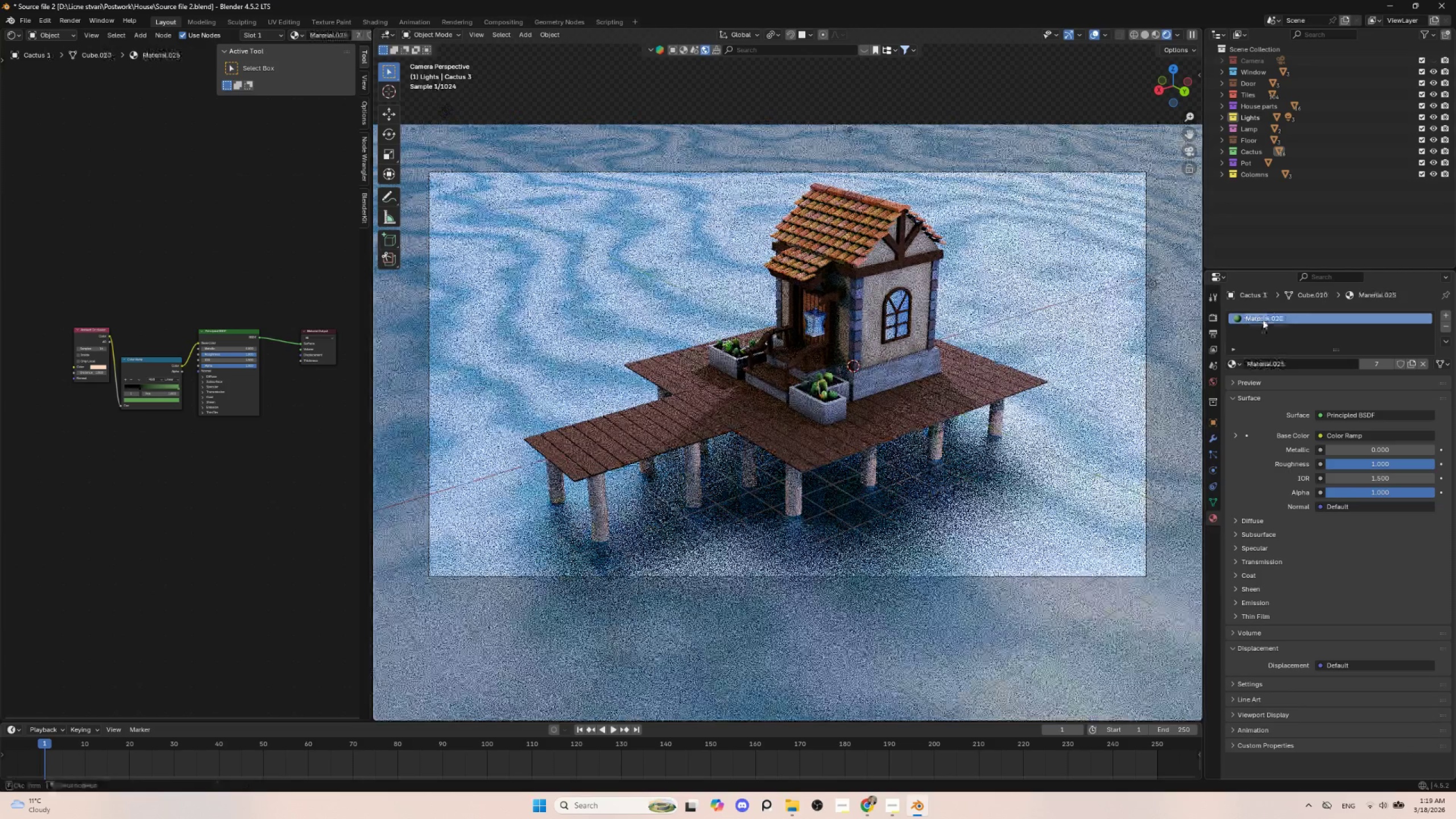 
double_click([1267, 313])
 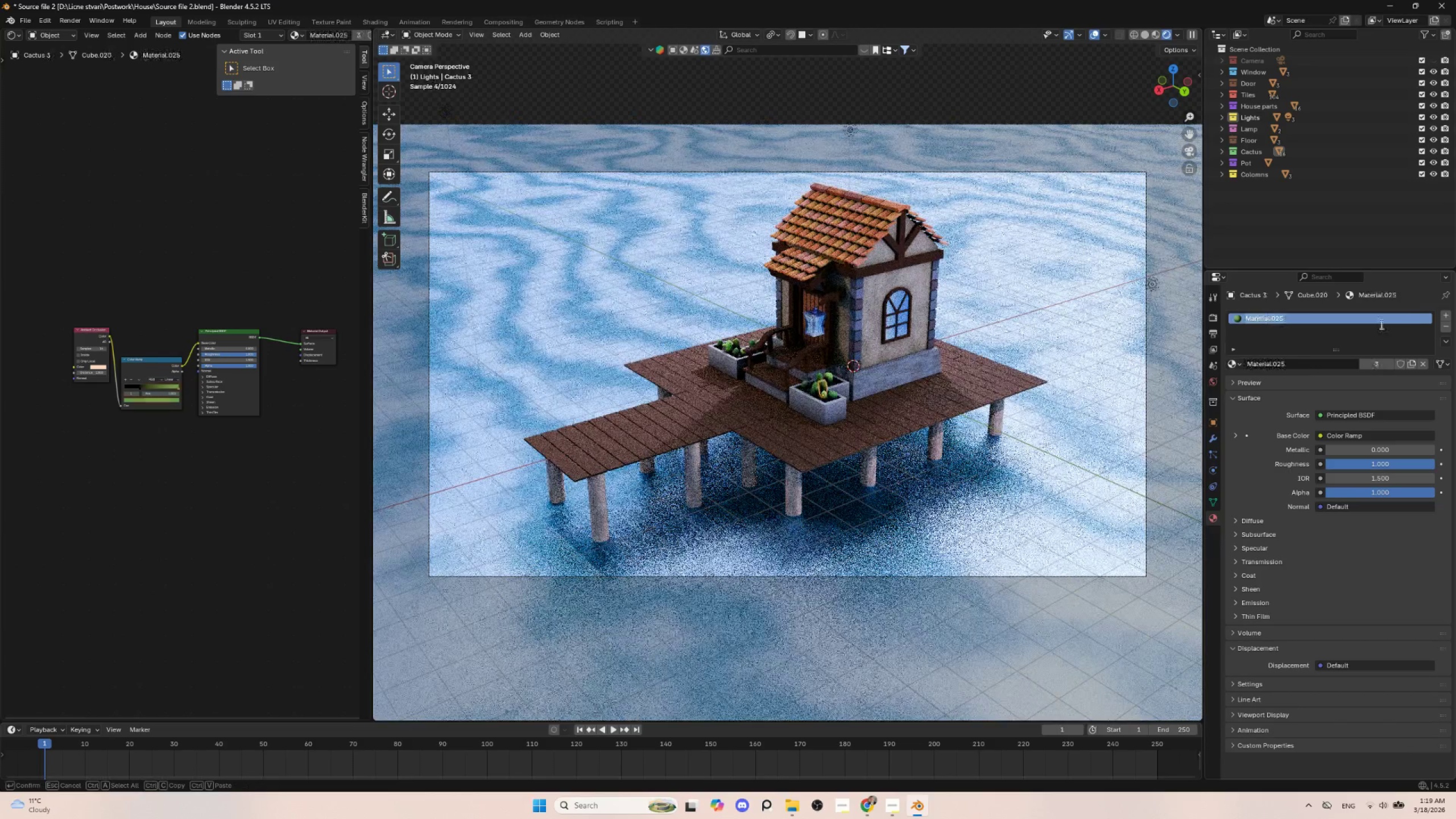 
type(Plant 3)
 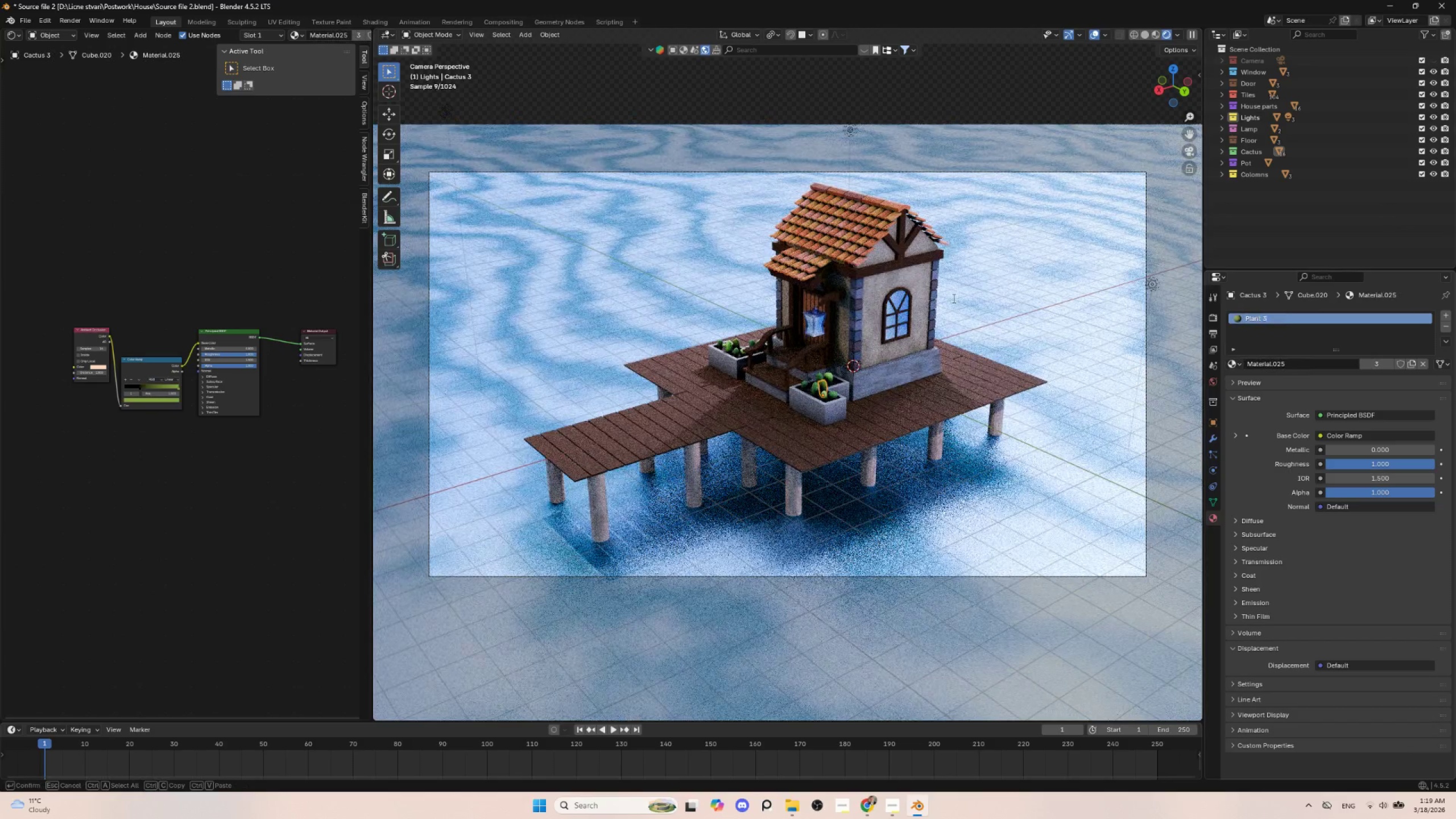 
left_click([876, 284])
 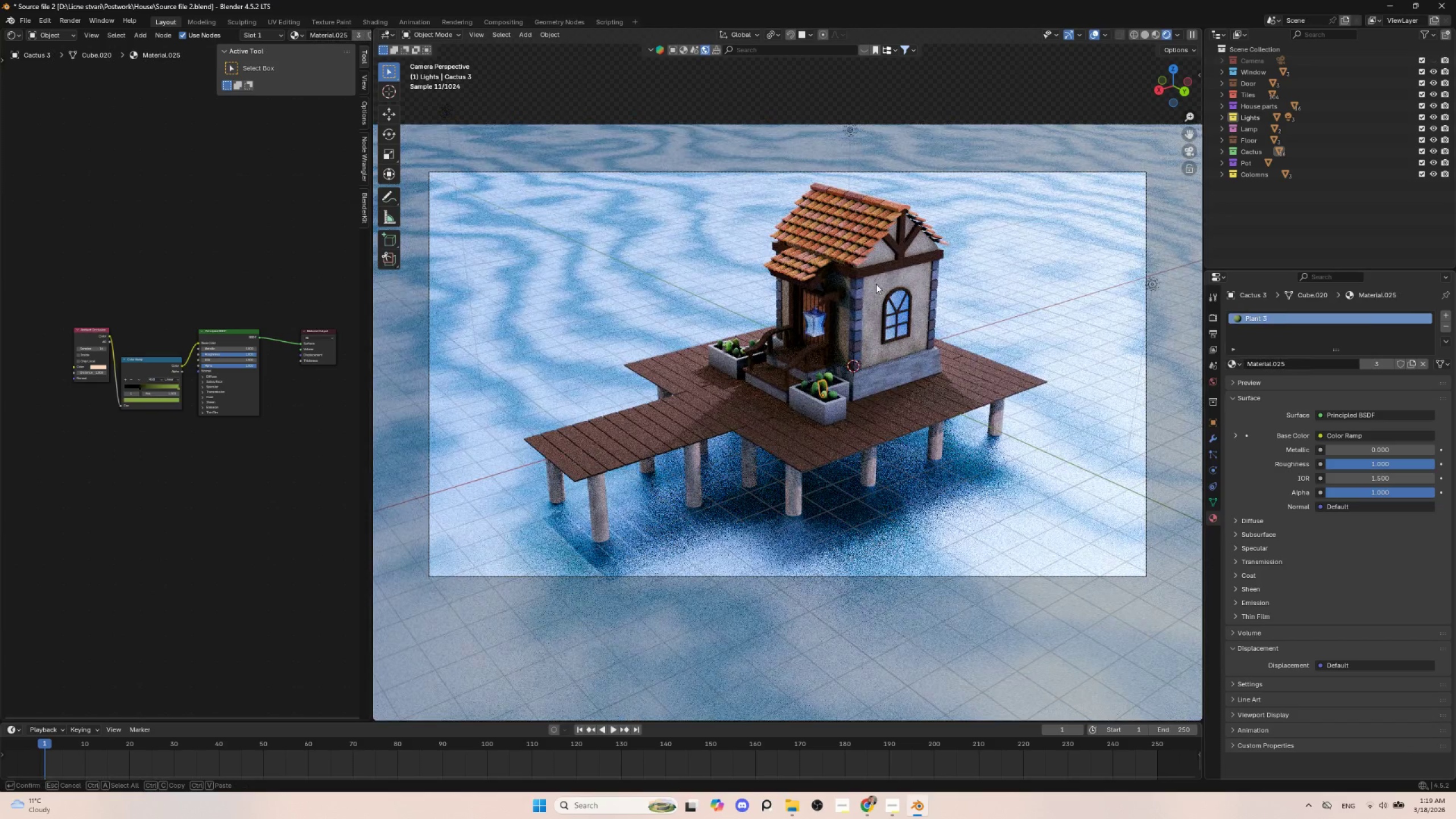 
left_click([857, 282])
 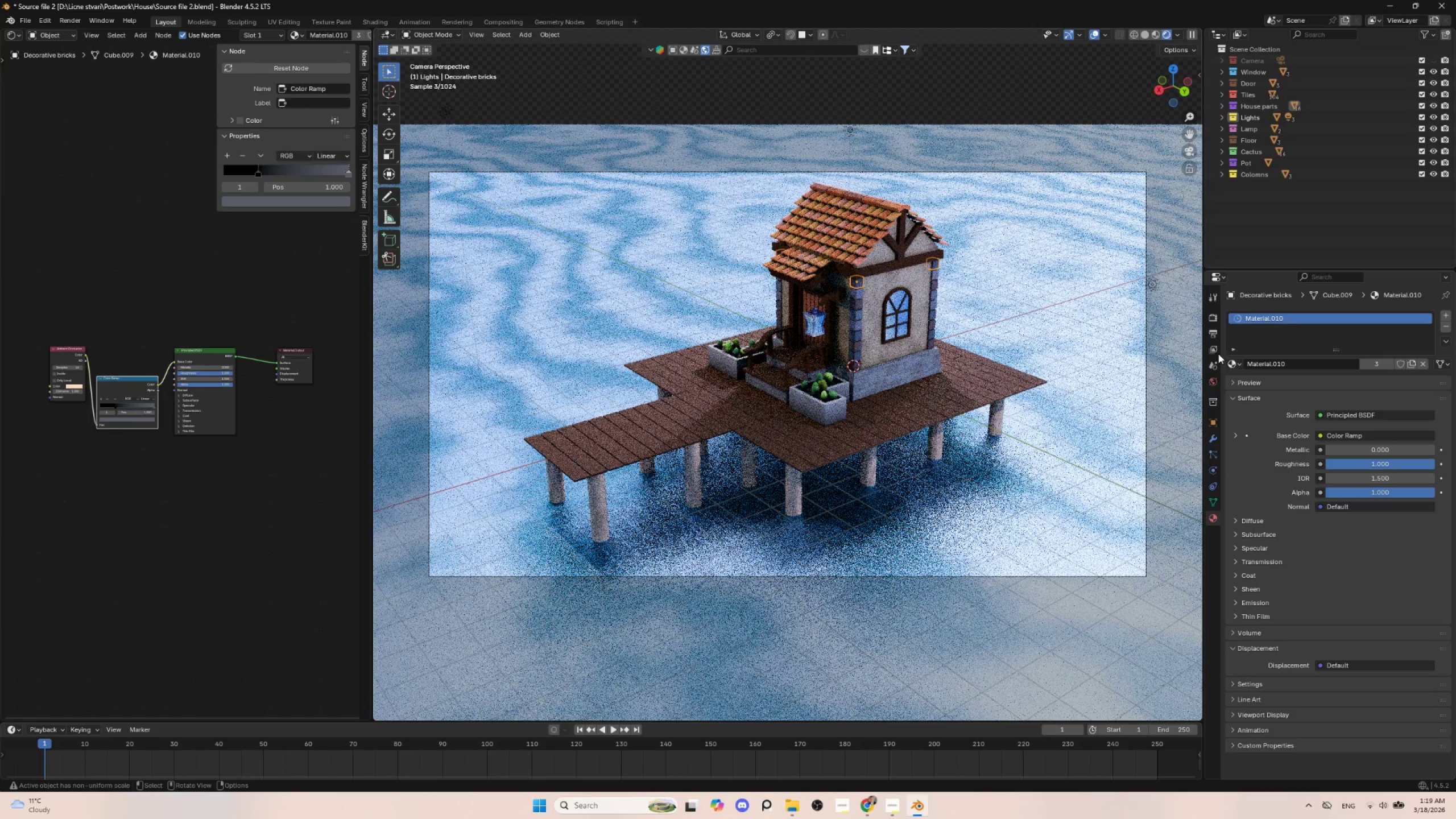 
double_click([1285, 317])
 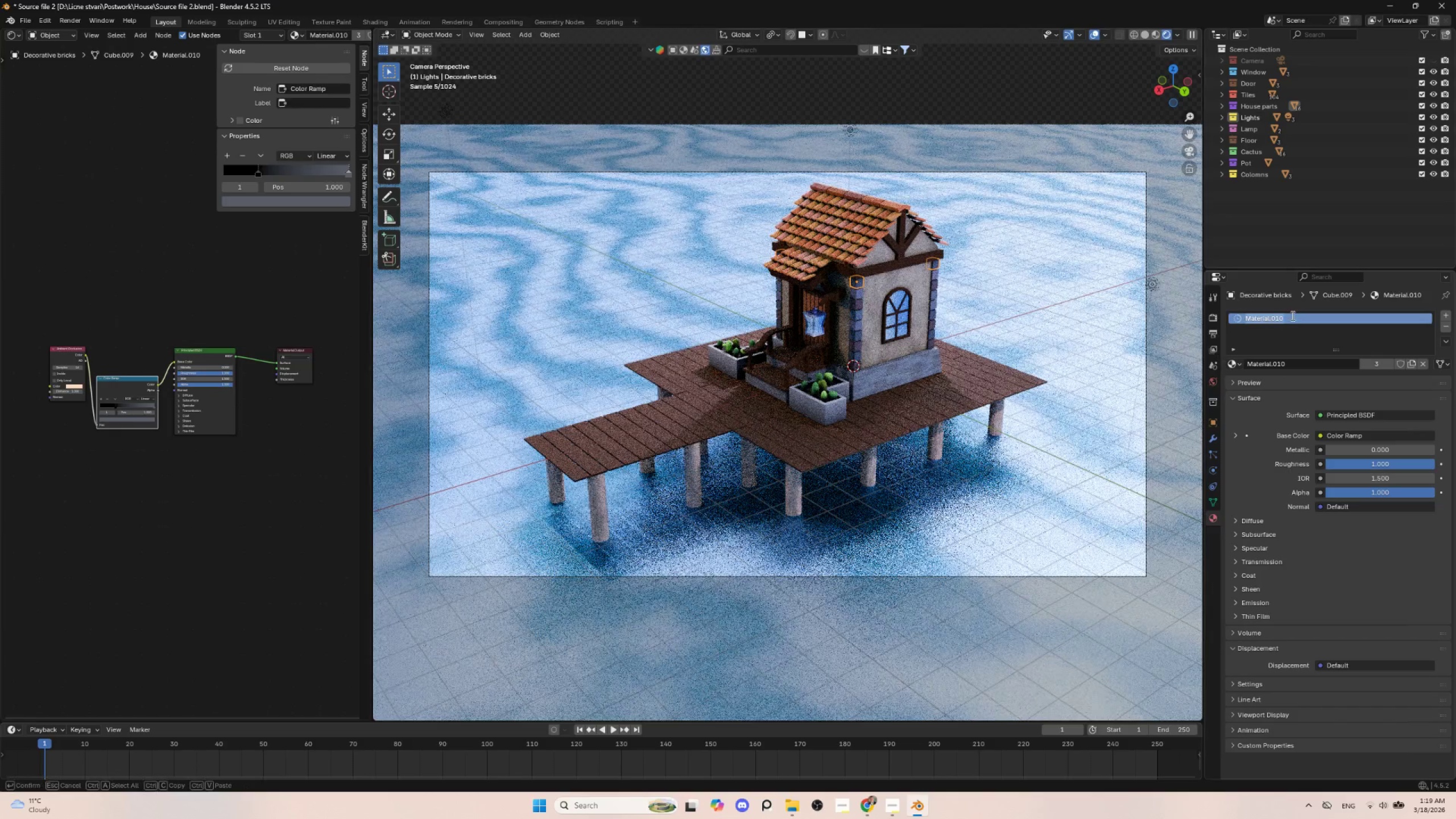 
type(Cube )
 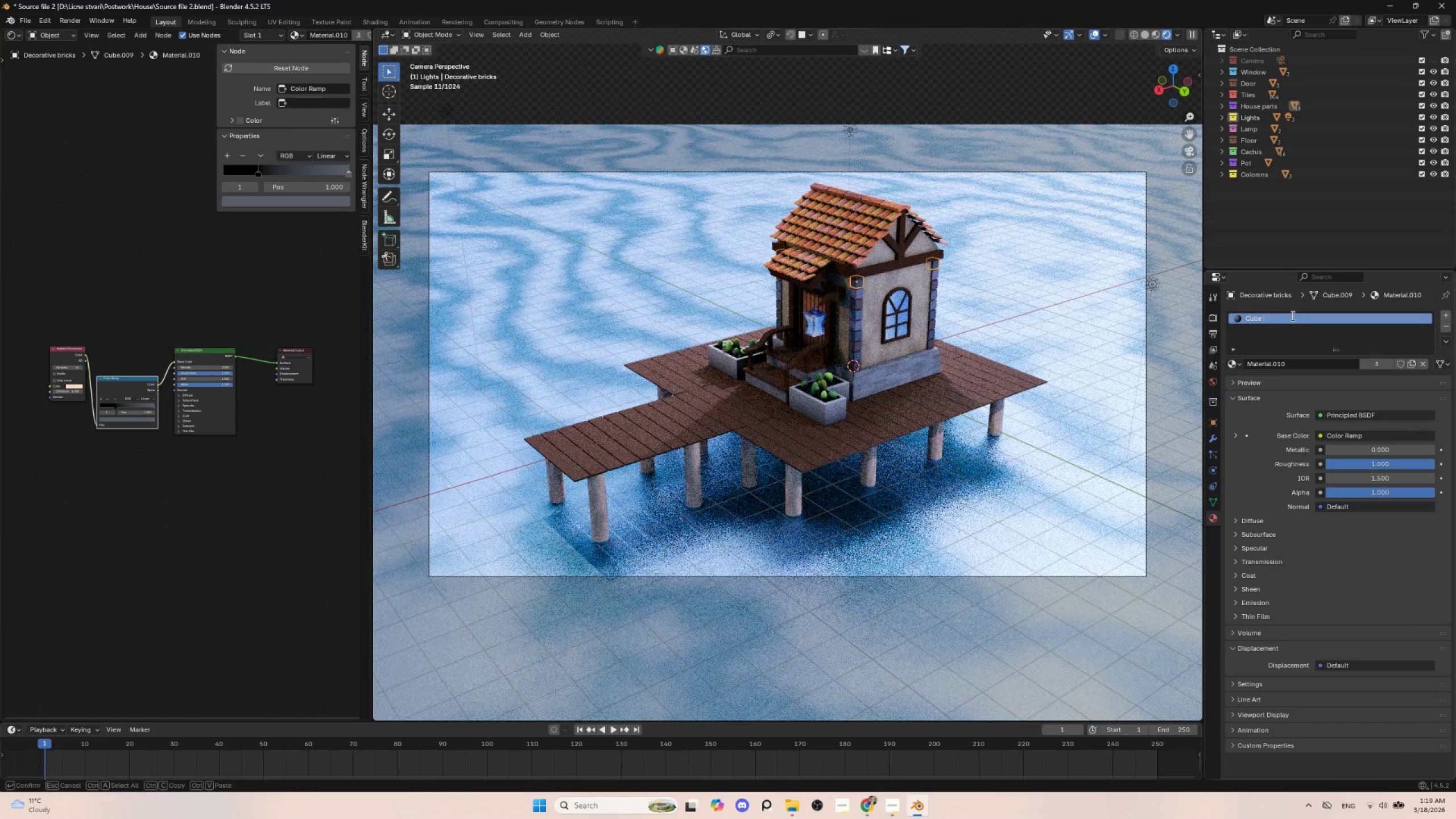 
key(1)
 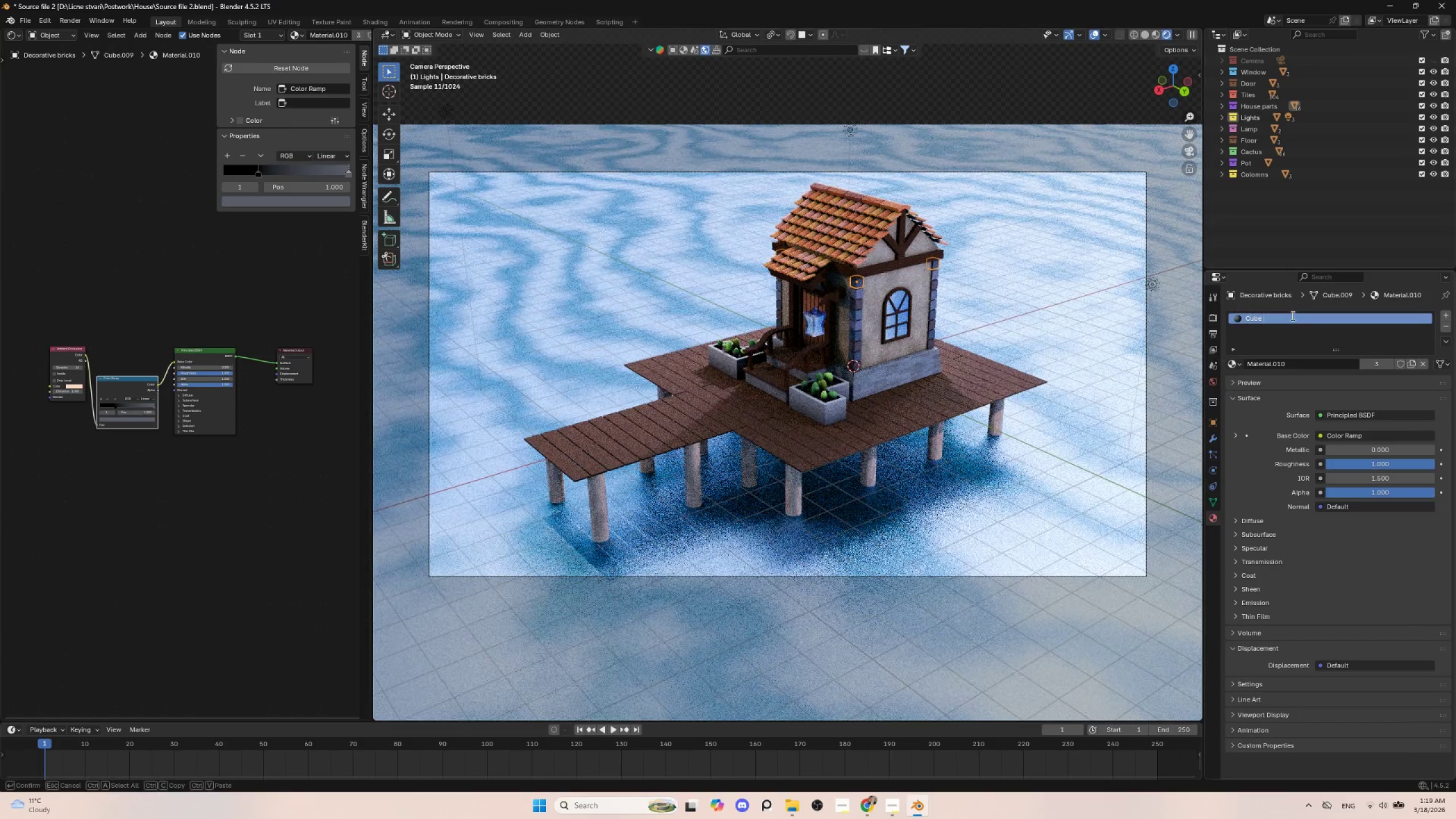 
left_click([864, 341])
 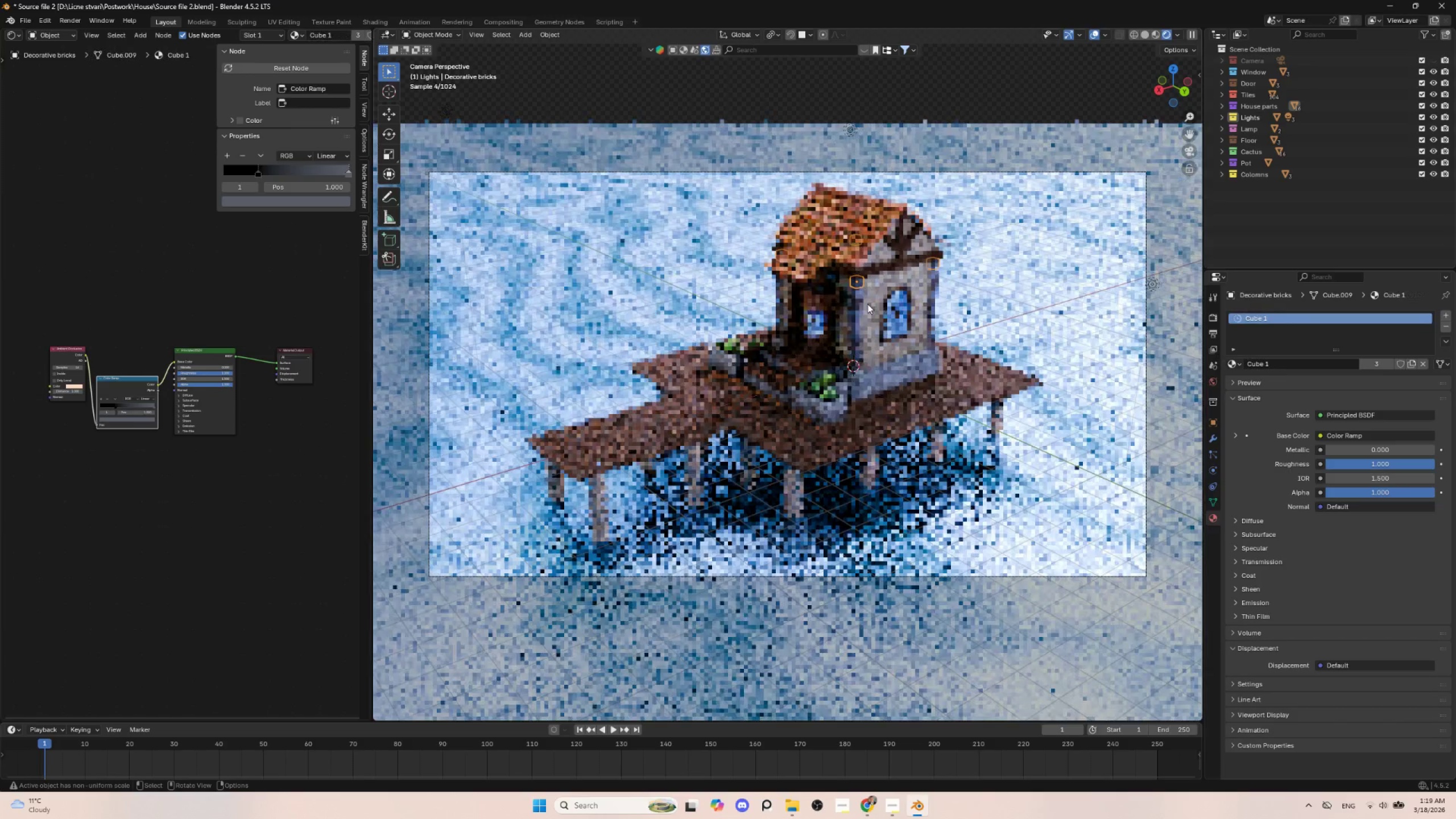 
left_click([861, 296])
 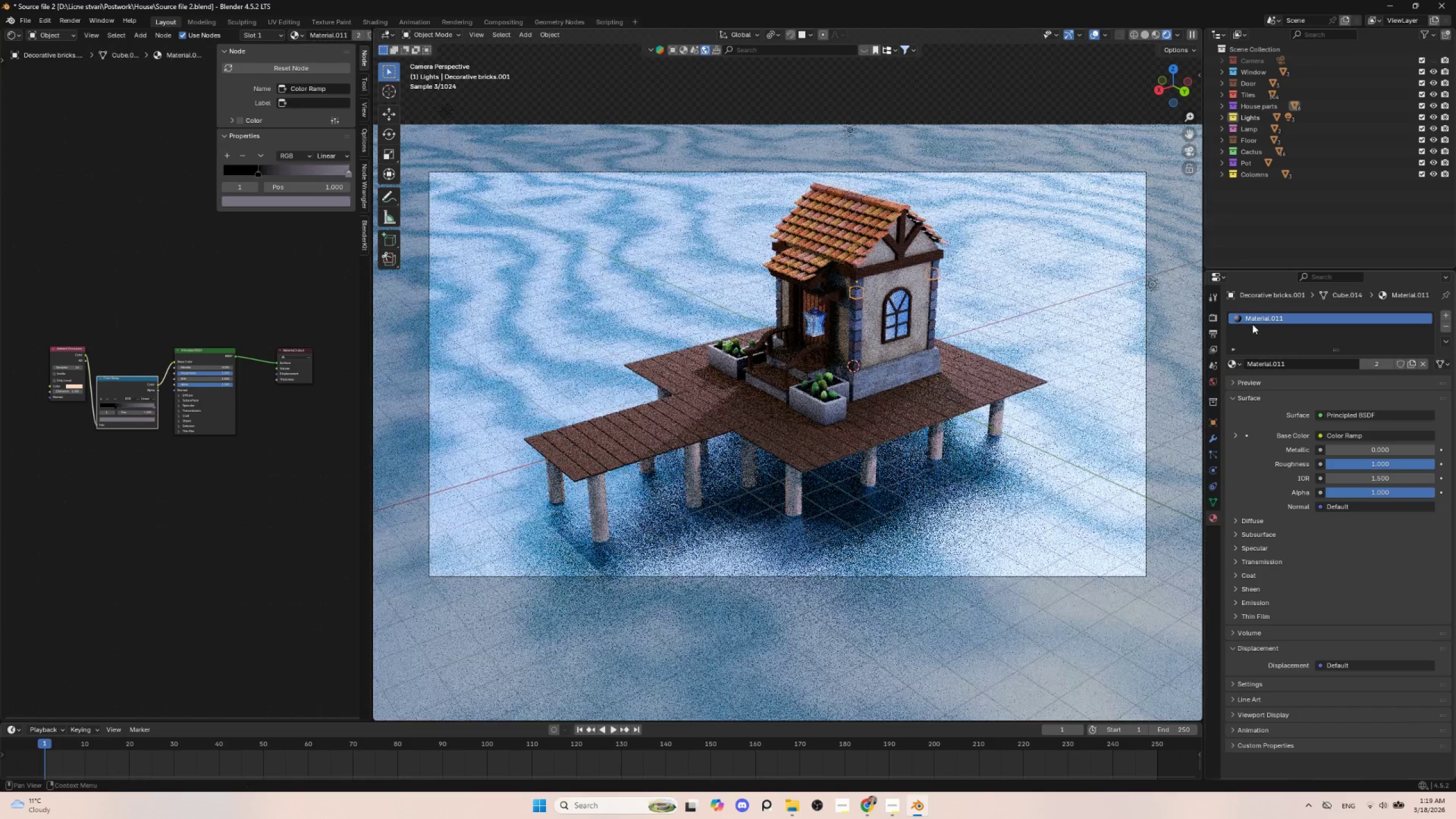 
double_click([1259, 319])
 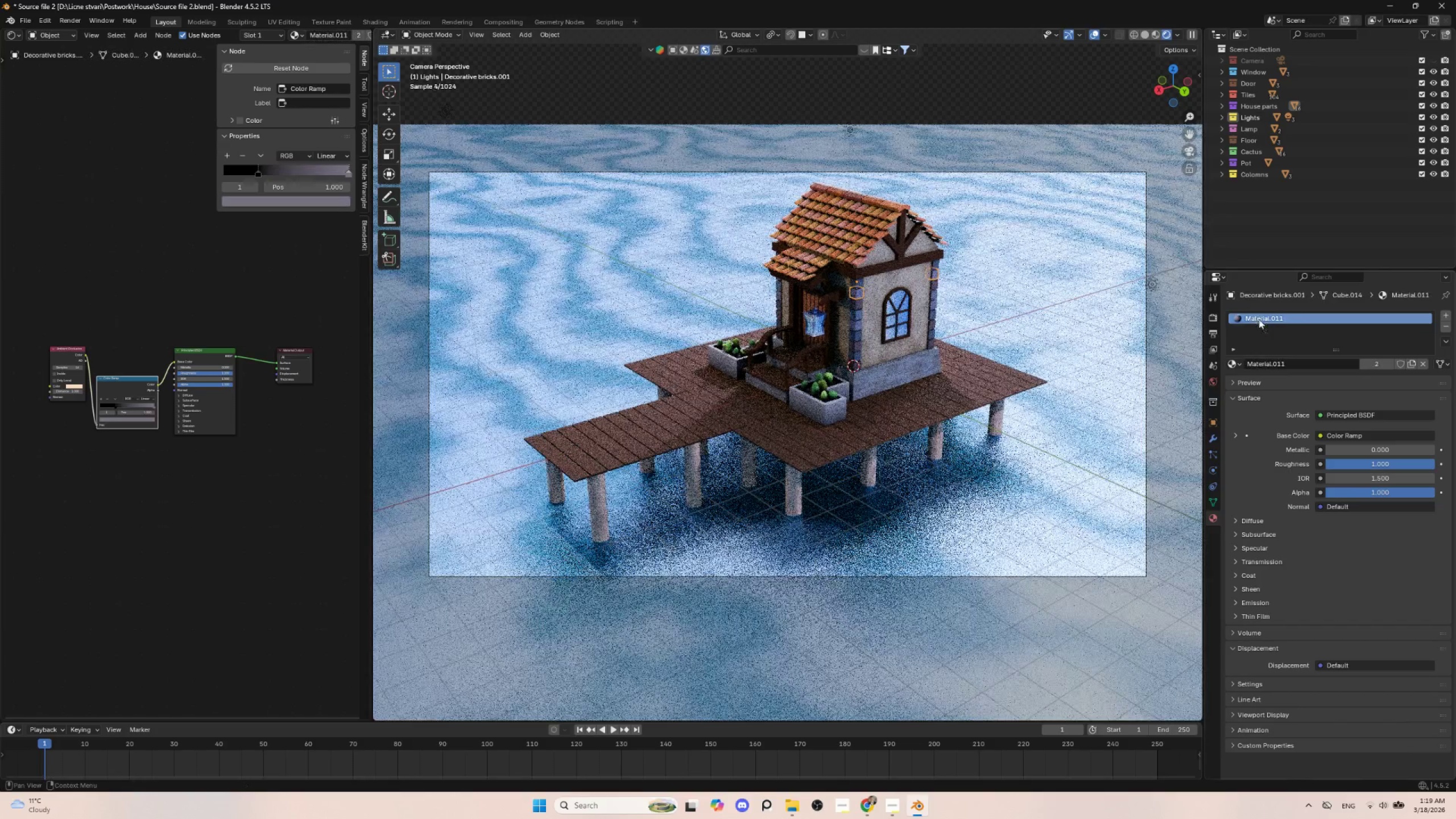 
type(Cube )
 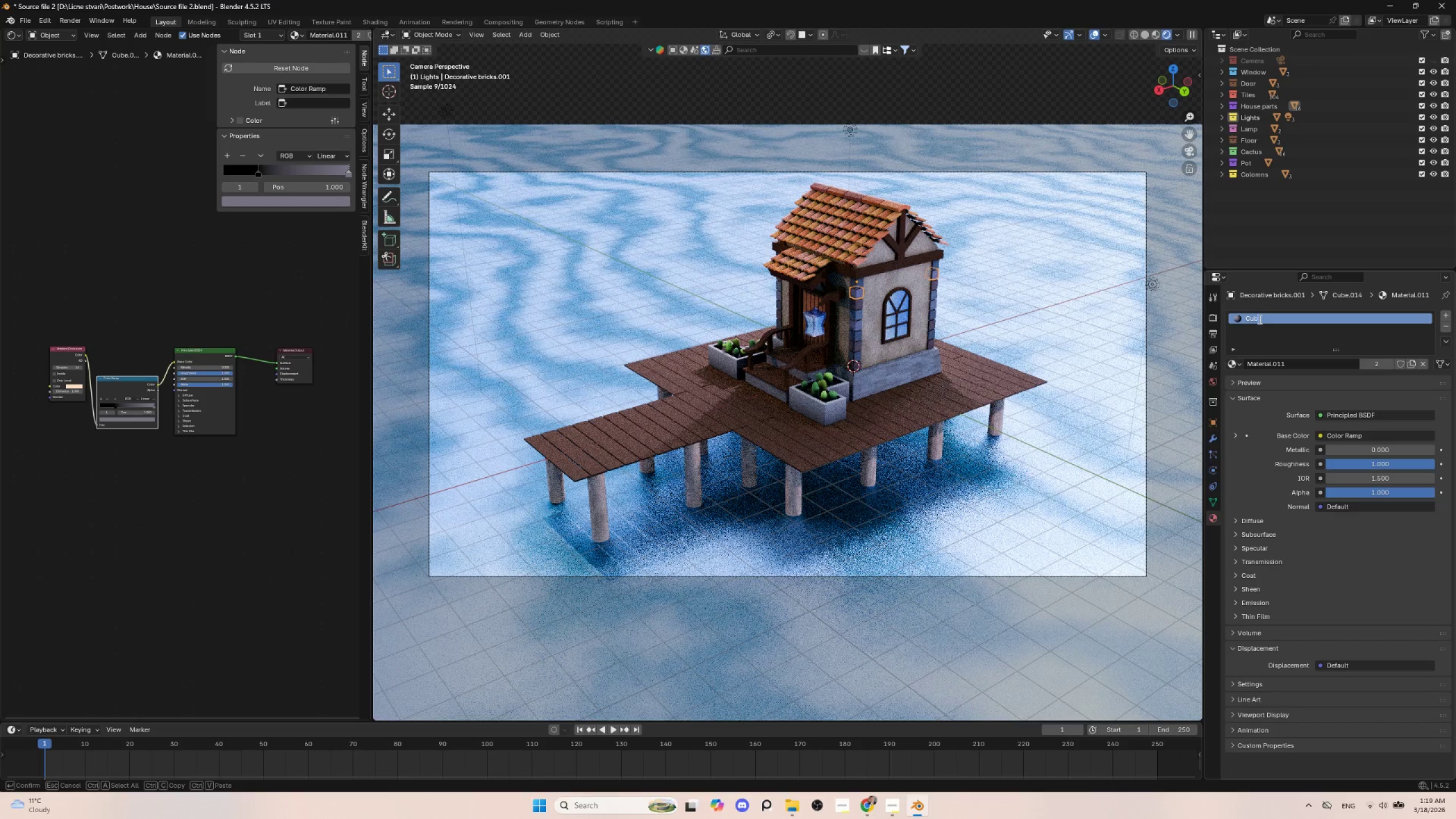 
key(2)
 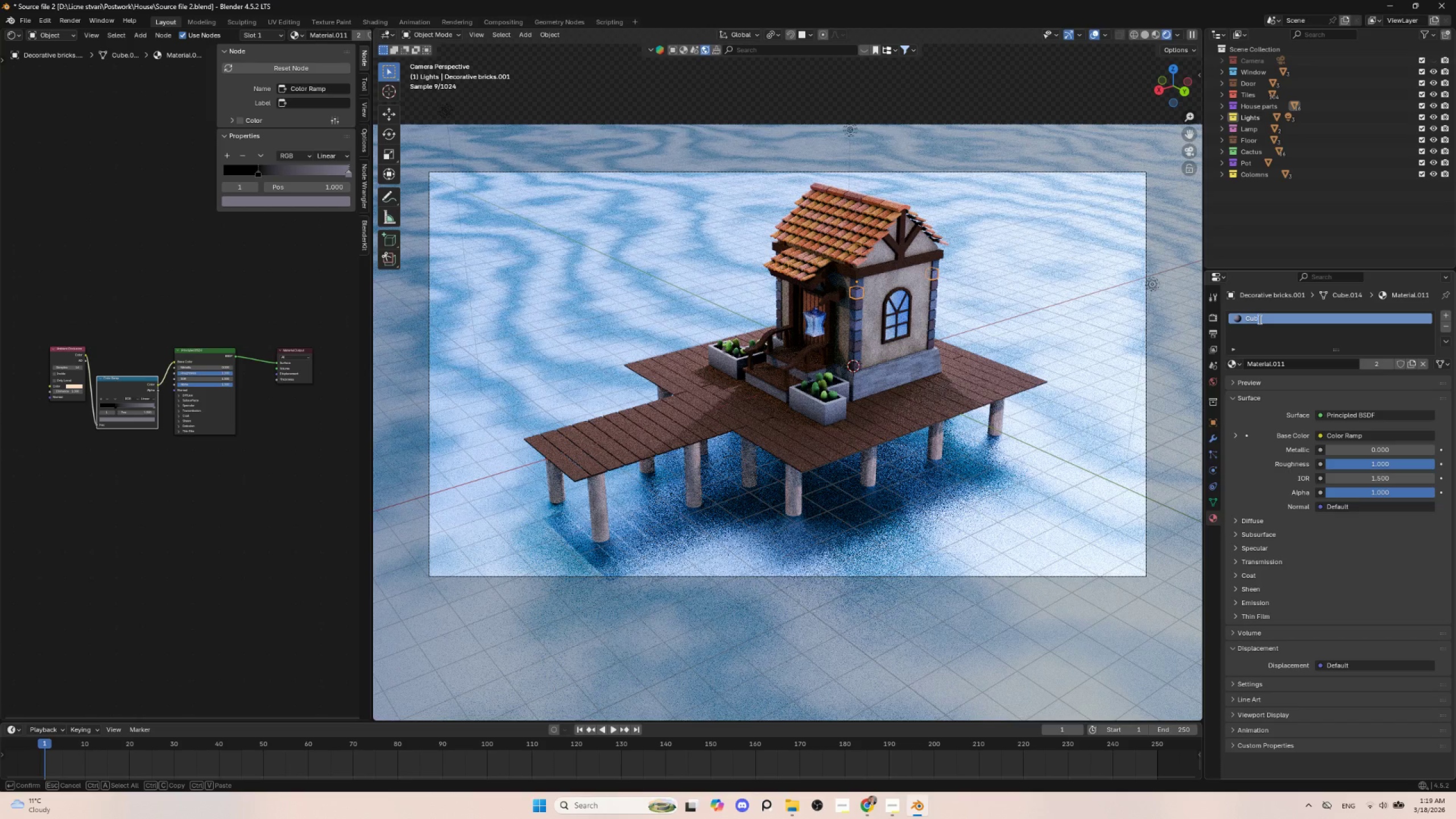 
left_click([1004, 354])
 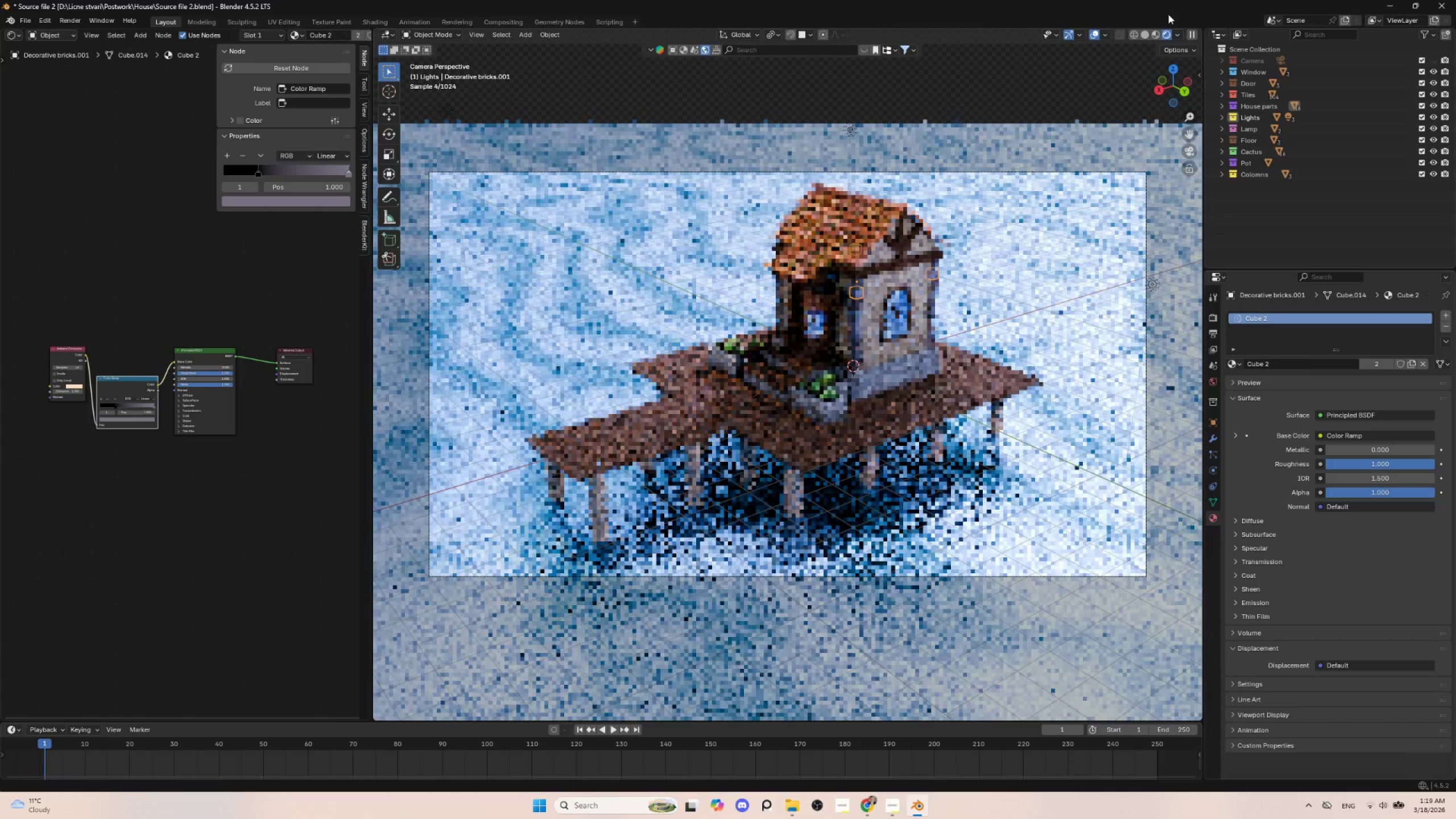 
left_click([1155, 33])
 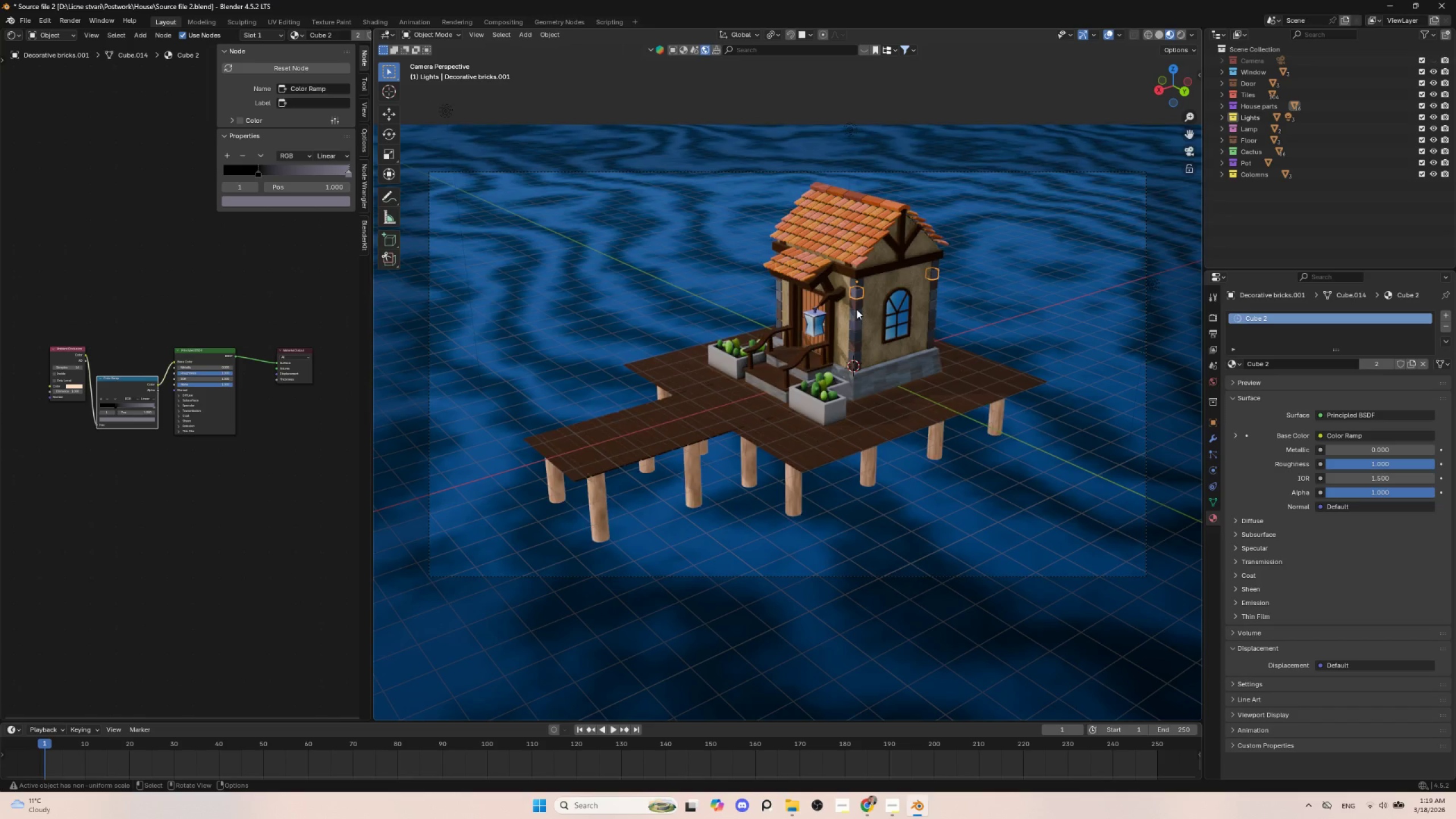 
left_click([857, 307])
 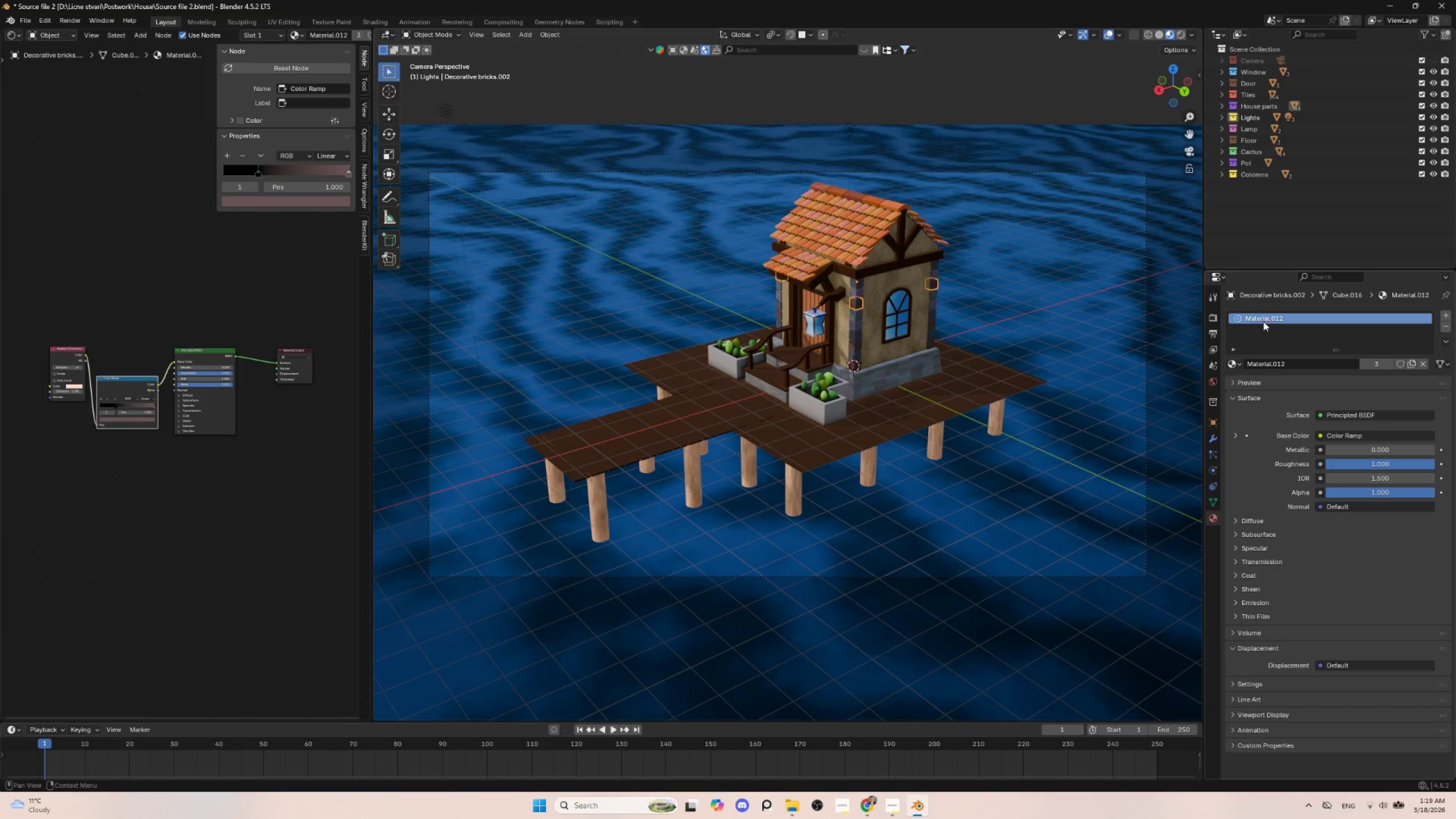 
double_click([1263, 321])
 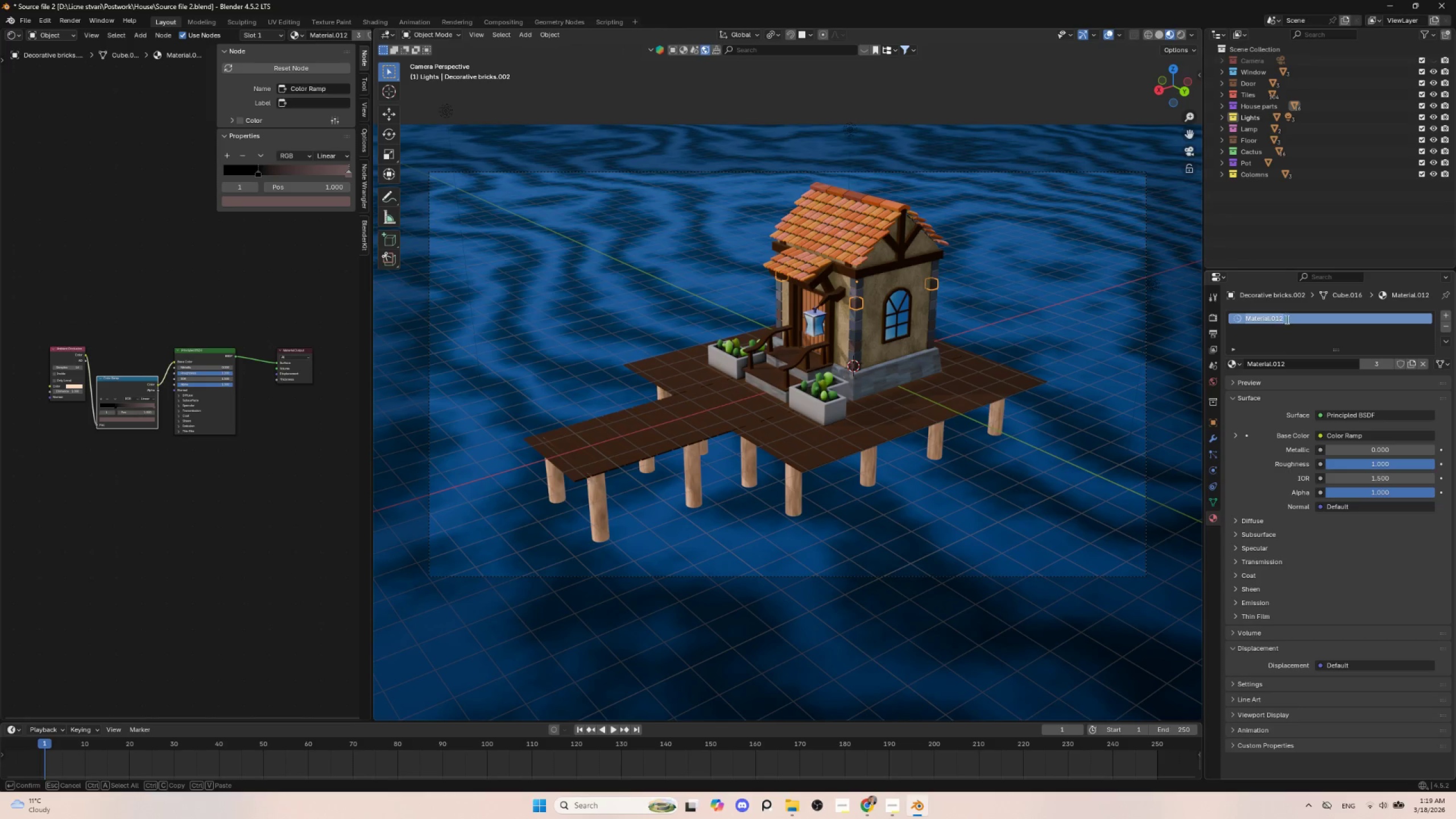 
type(Cube )
 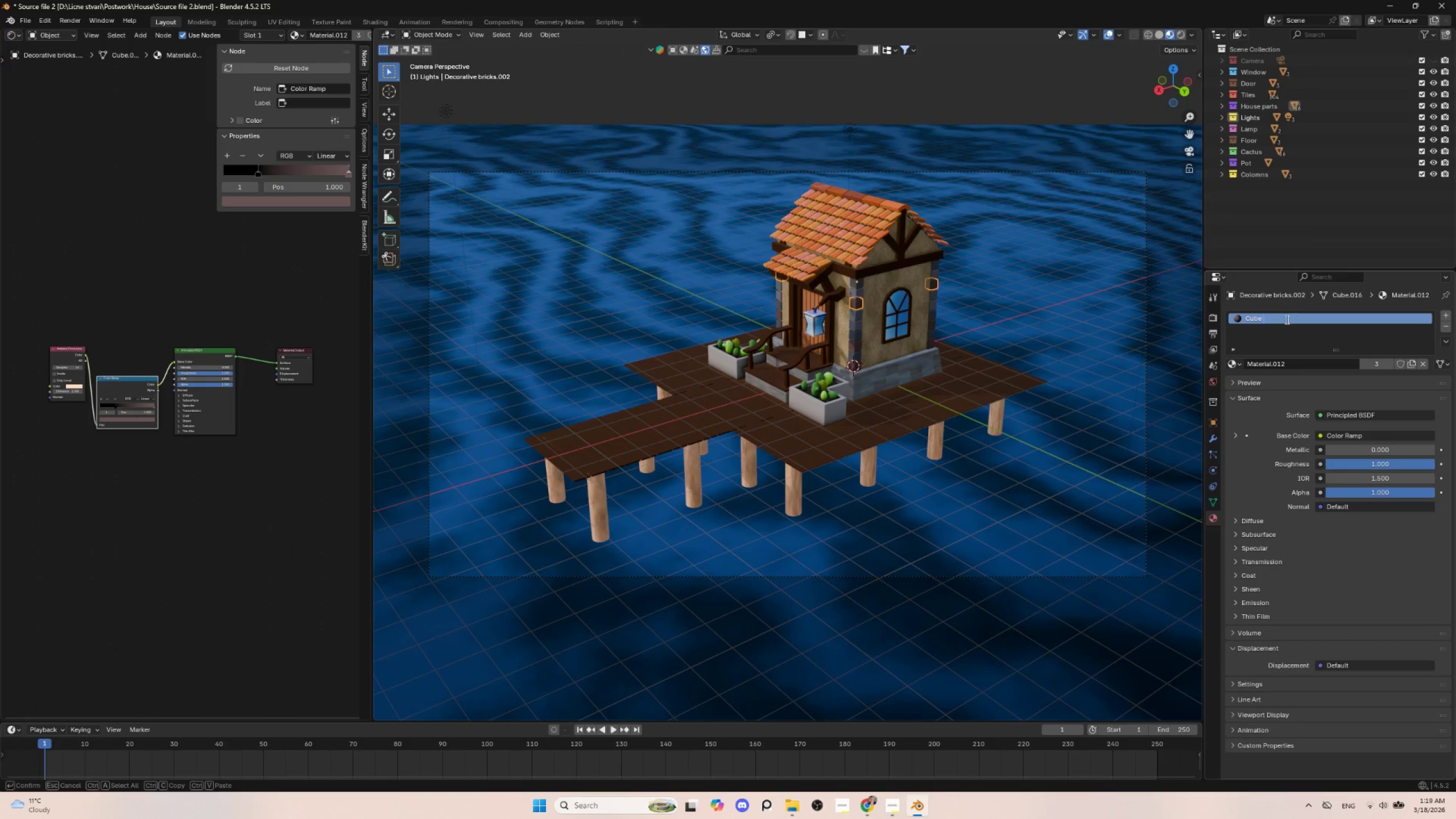 
key(3)
 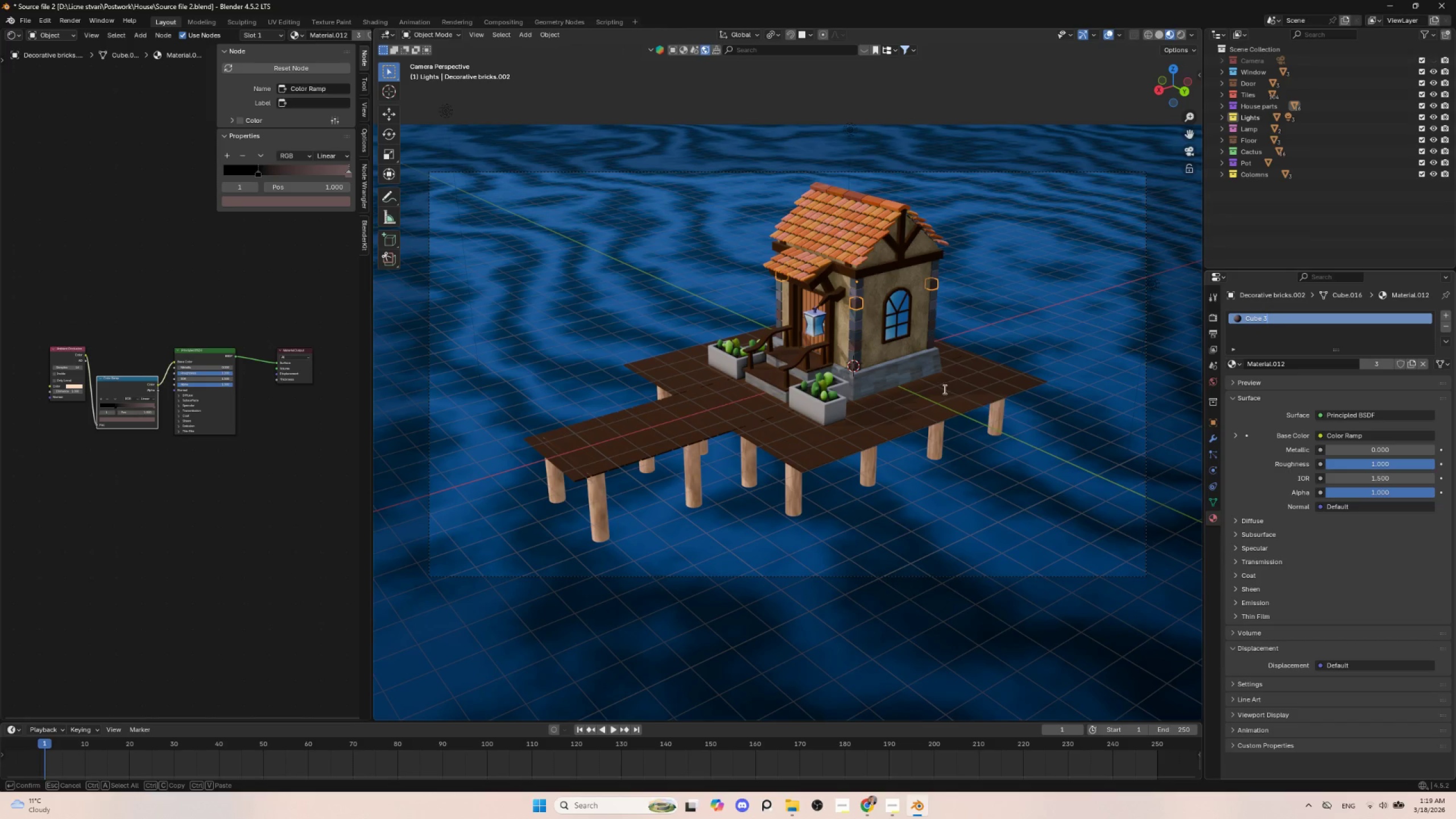 
left_click([942, 389])
 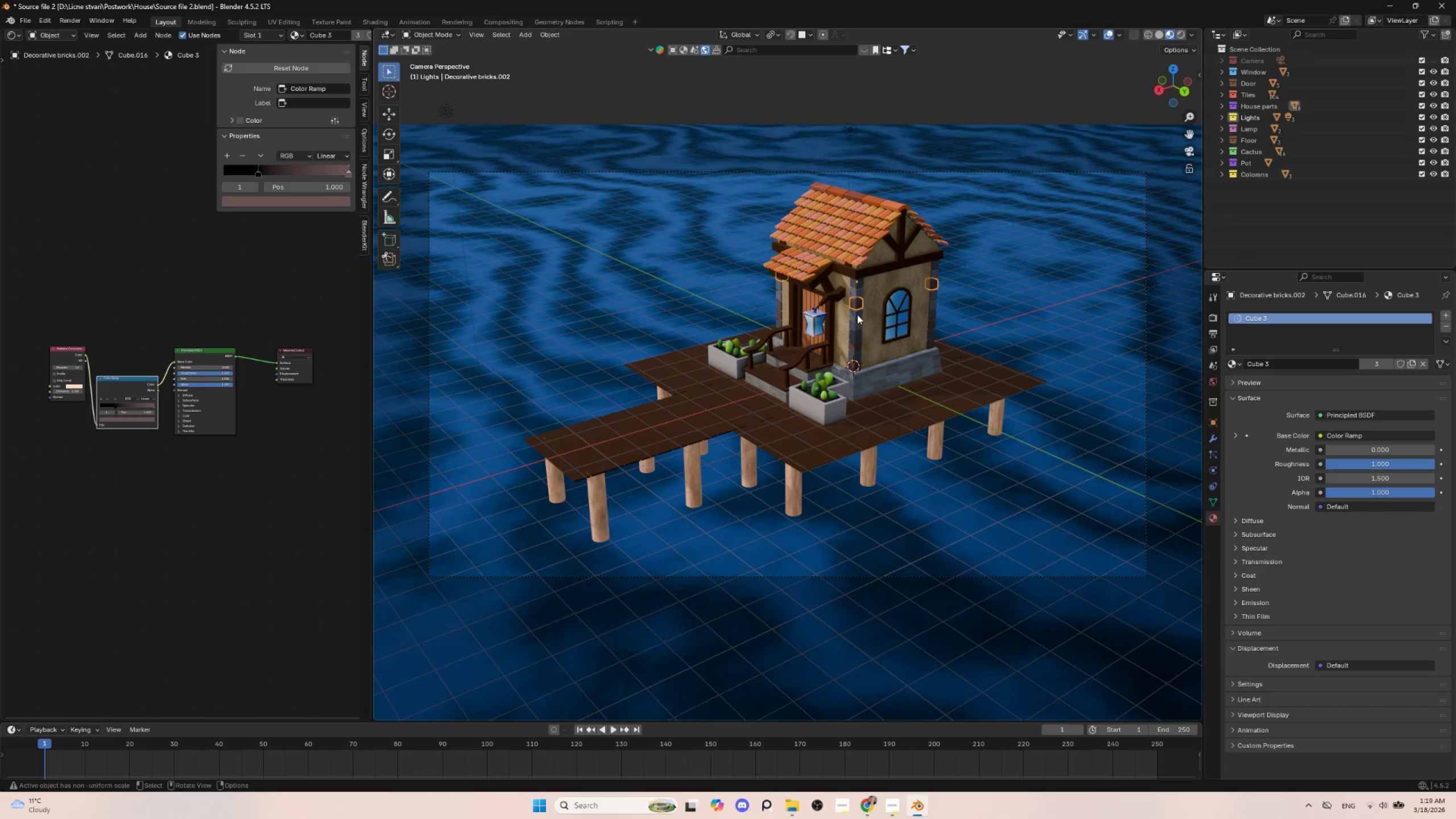 
left_click([857, 314])
 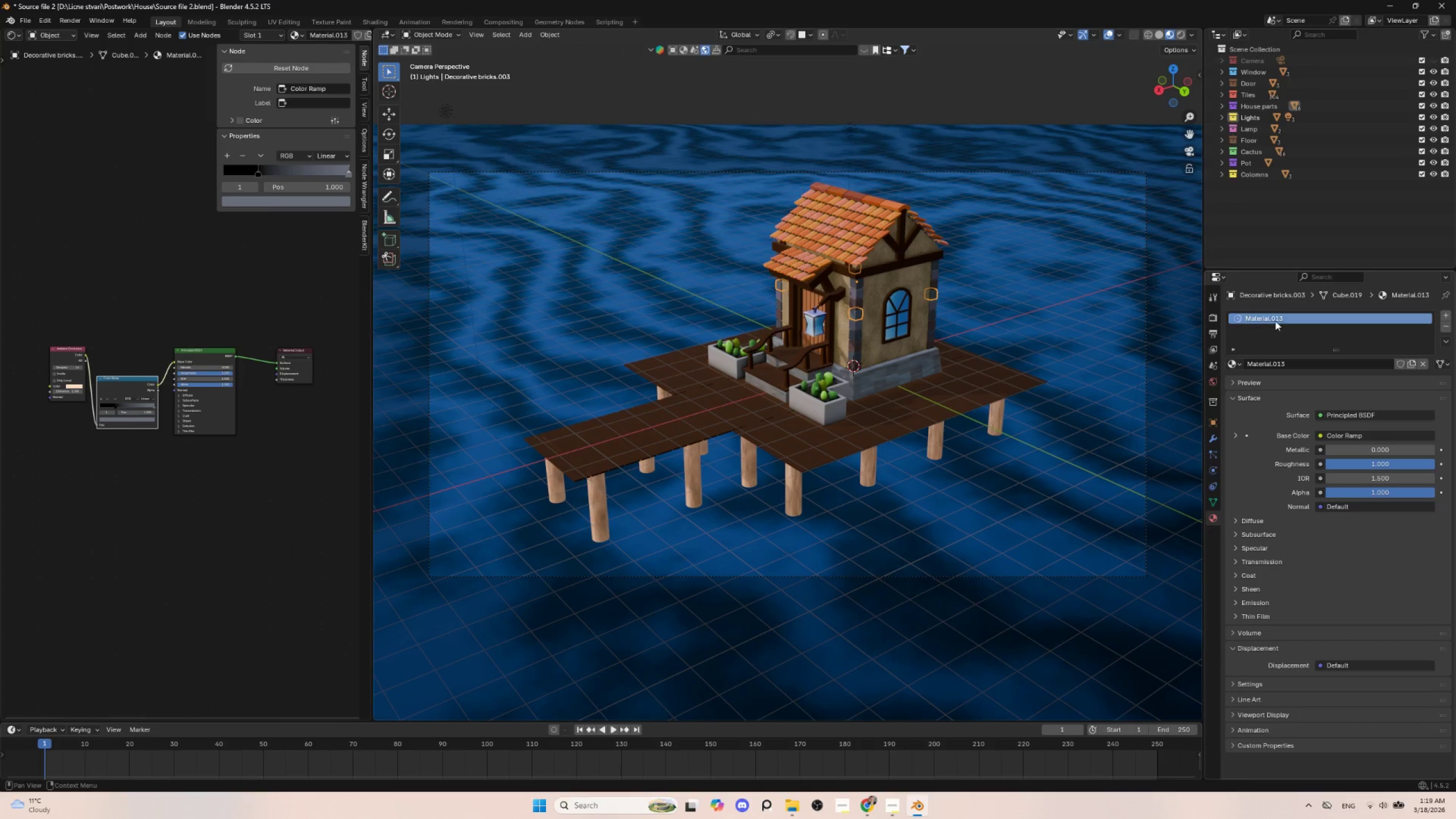 
double_click([1277, 317])
 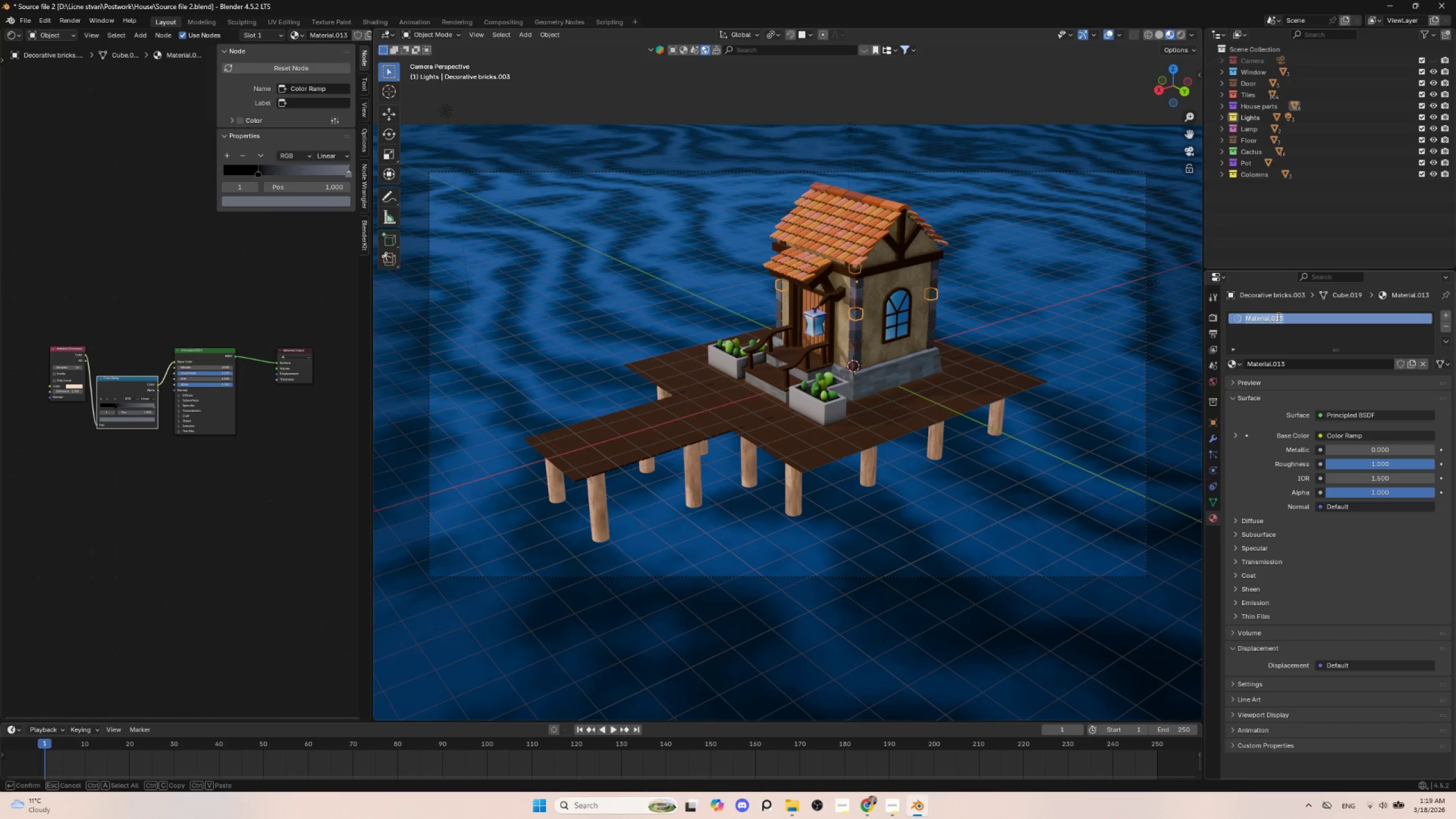 
type(Cube )
 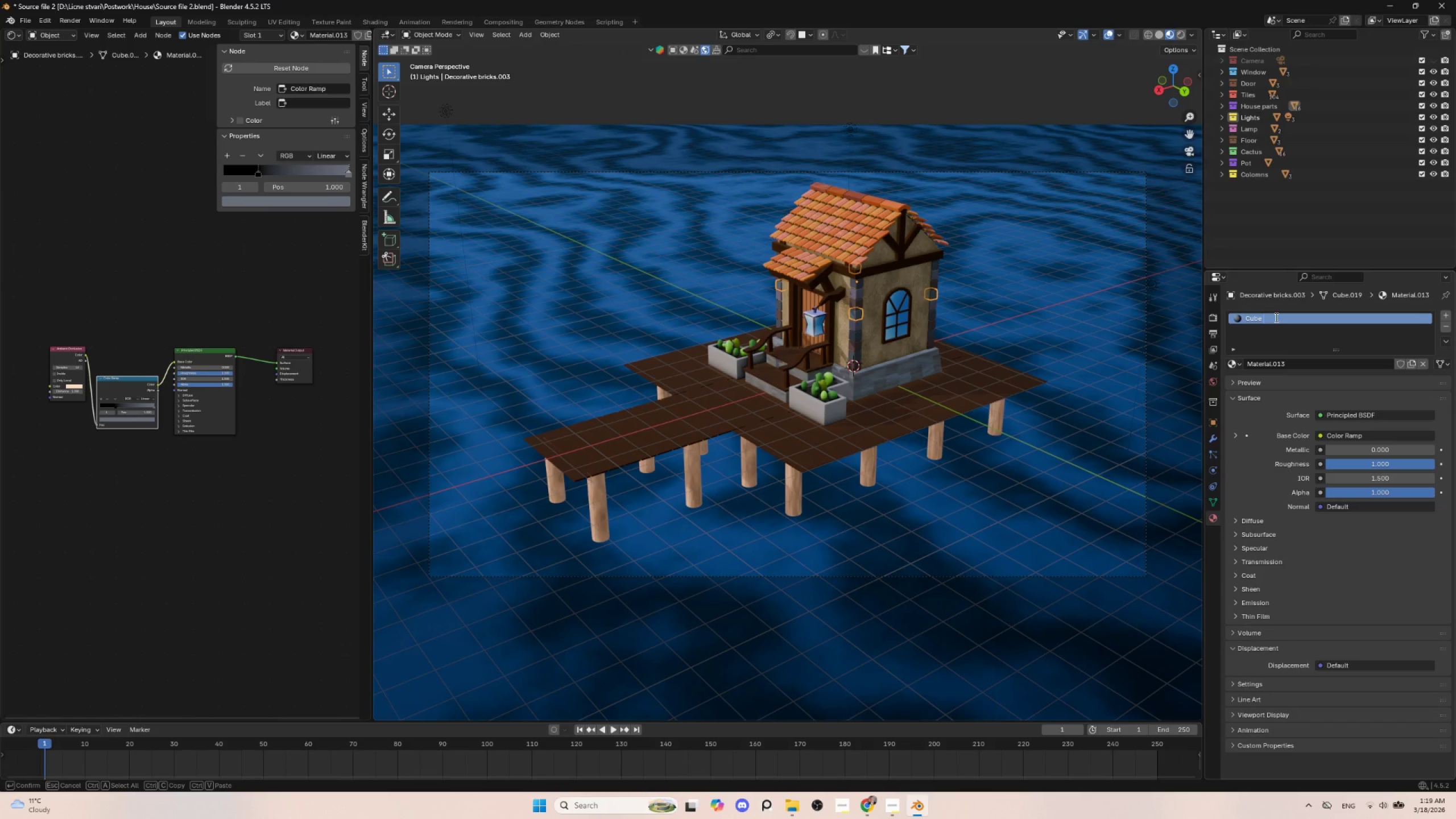 
key(4)
 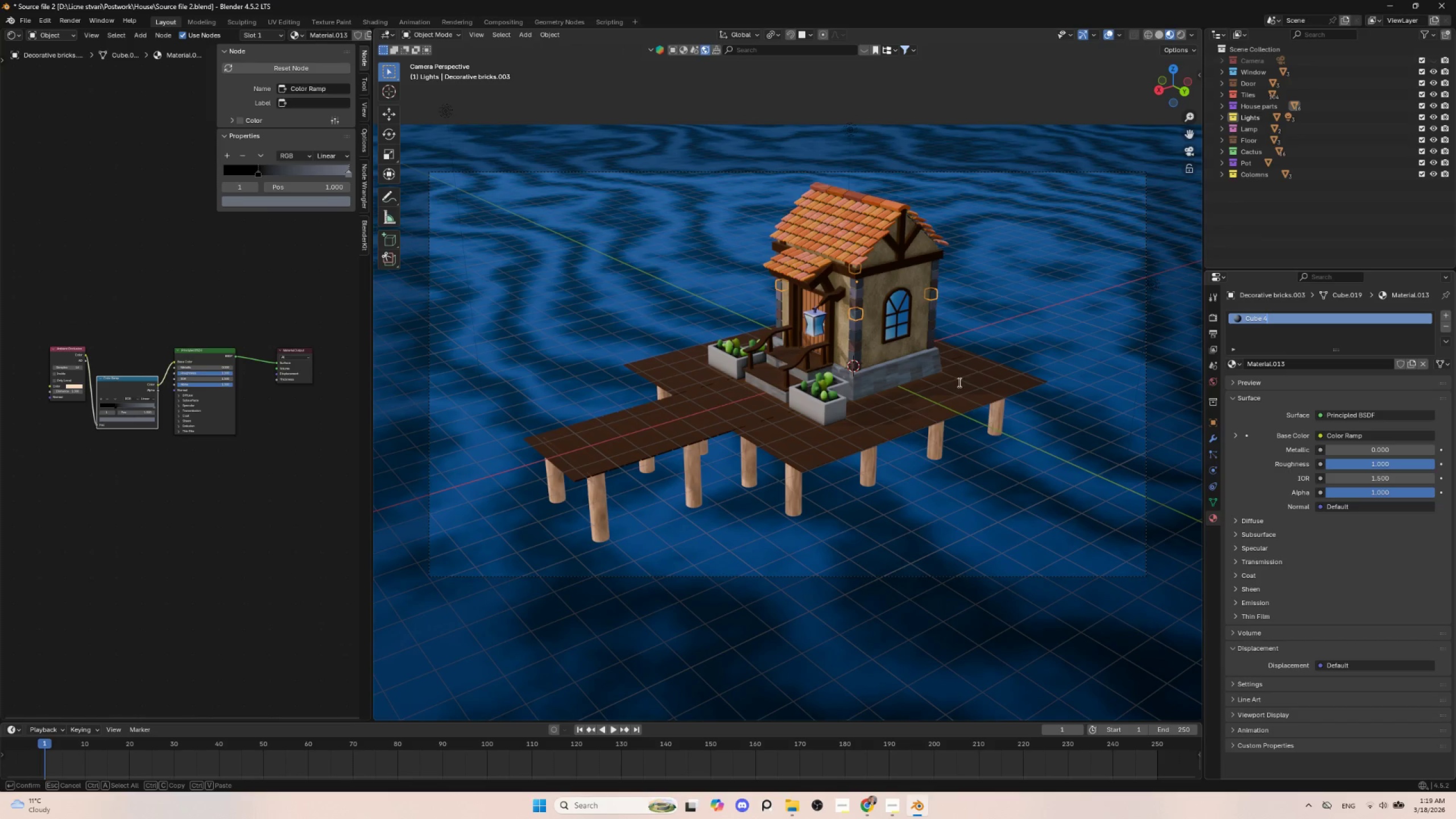 
left_click([958, 382])
 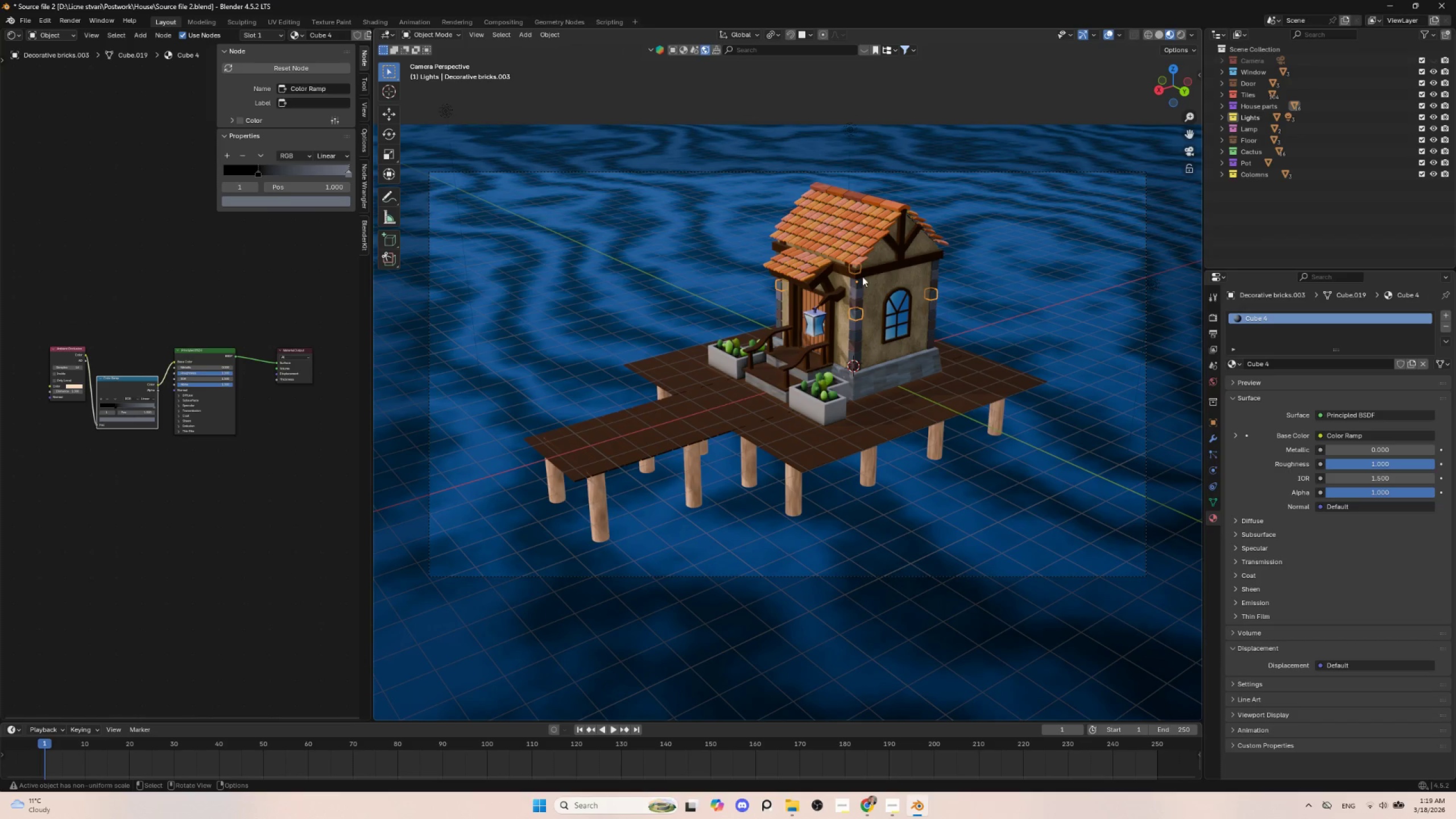 
left_click([861, 238])
 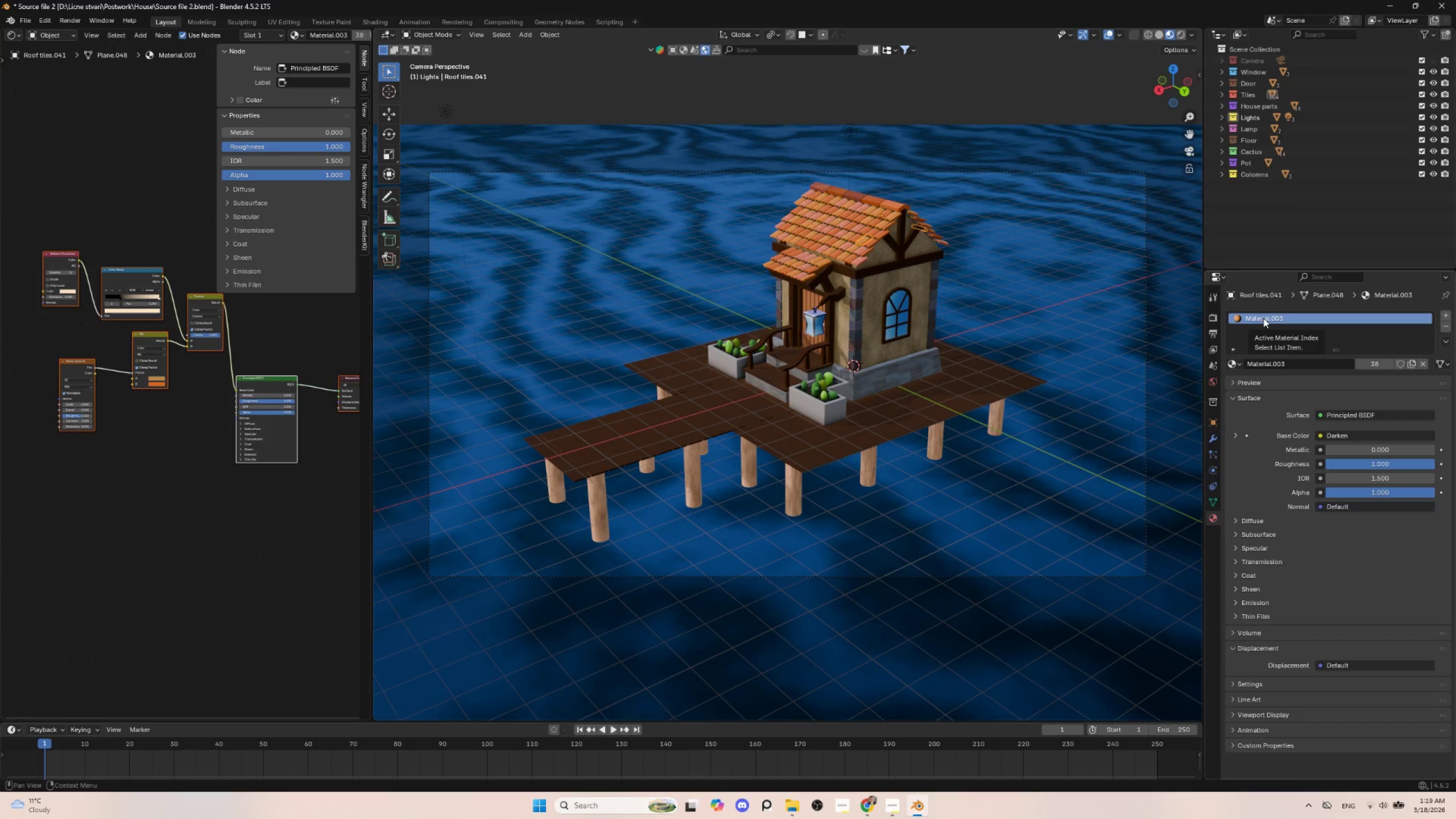 
double_click([1263, 318])
 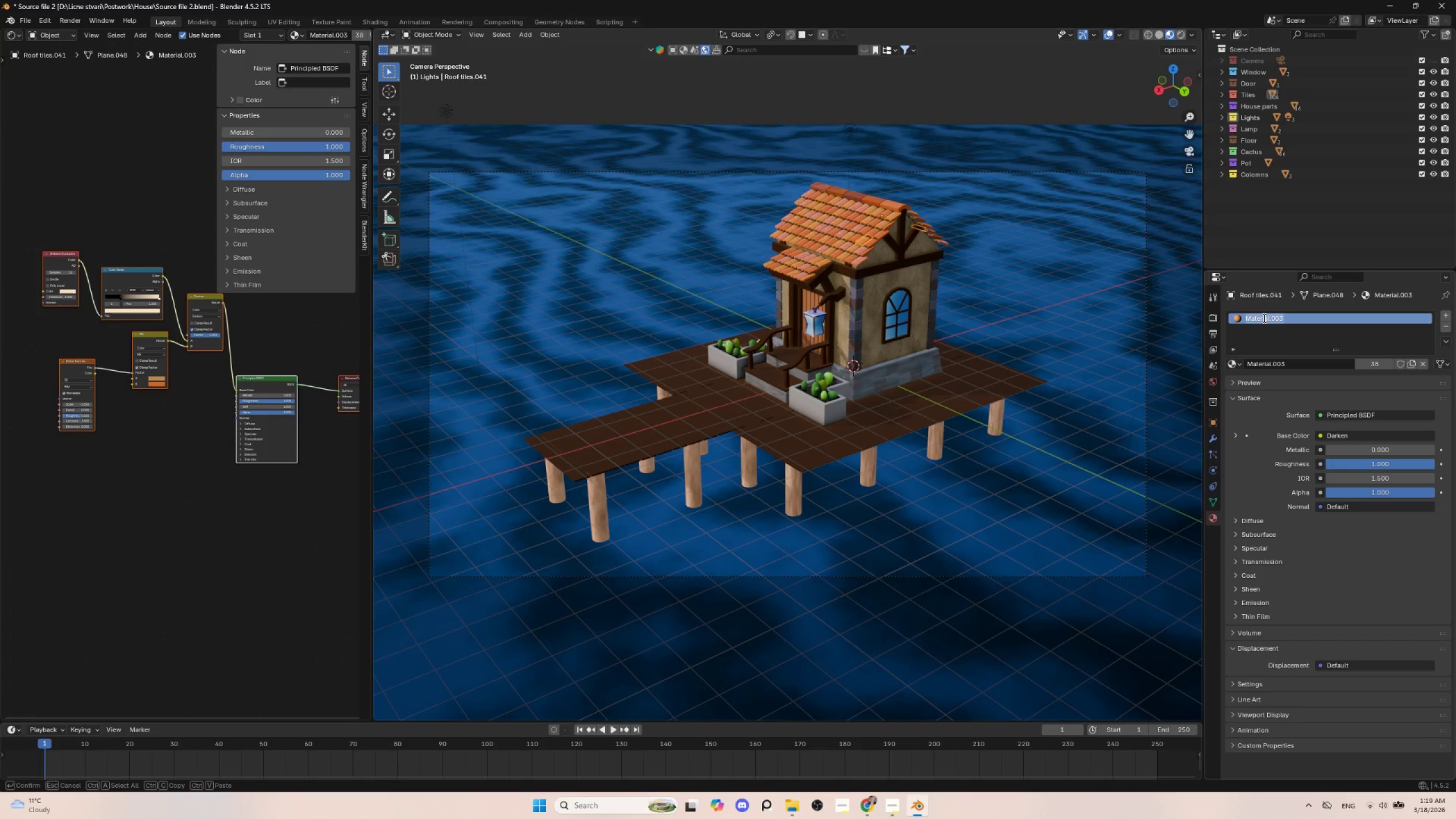 
type(Tile )
 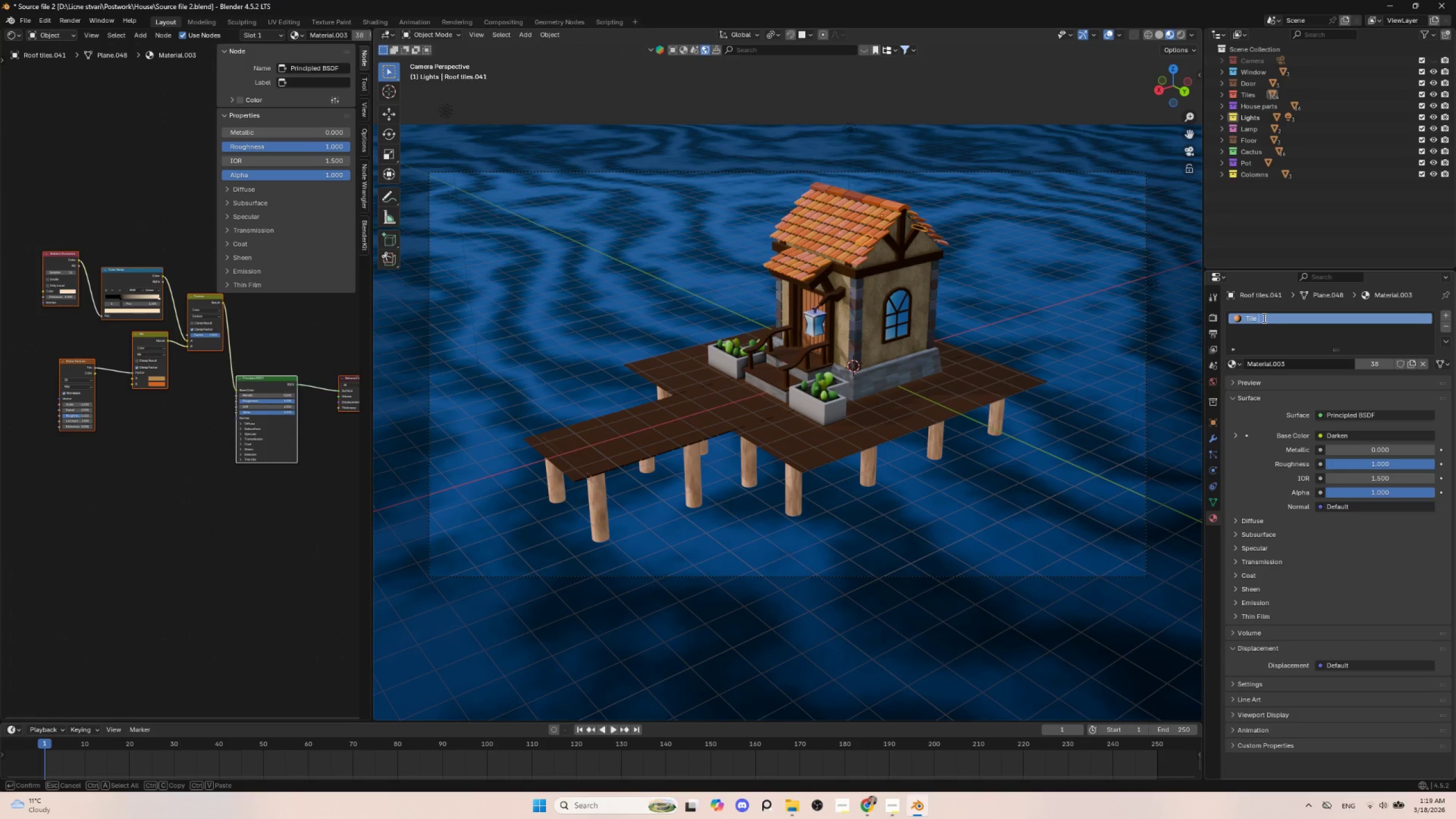 
key(1)
 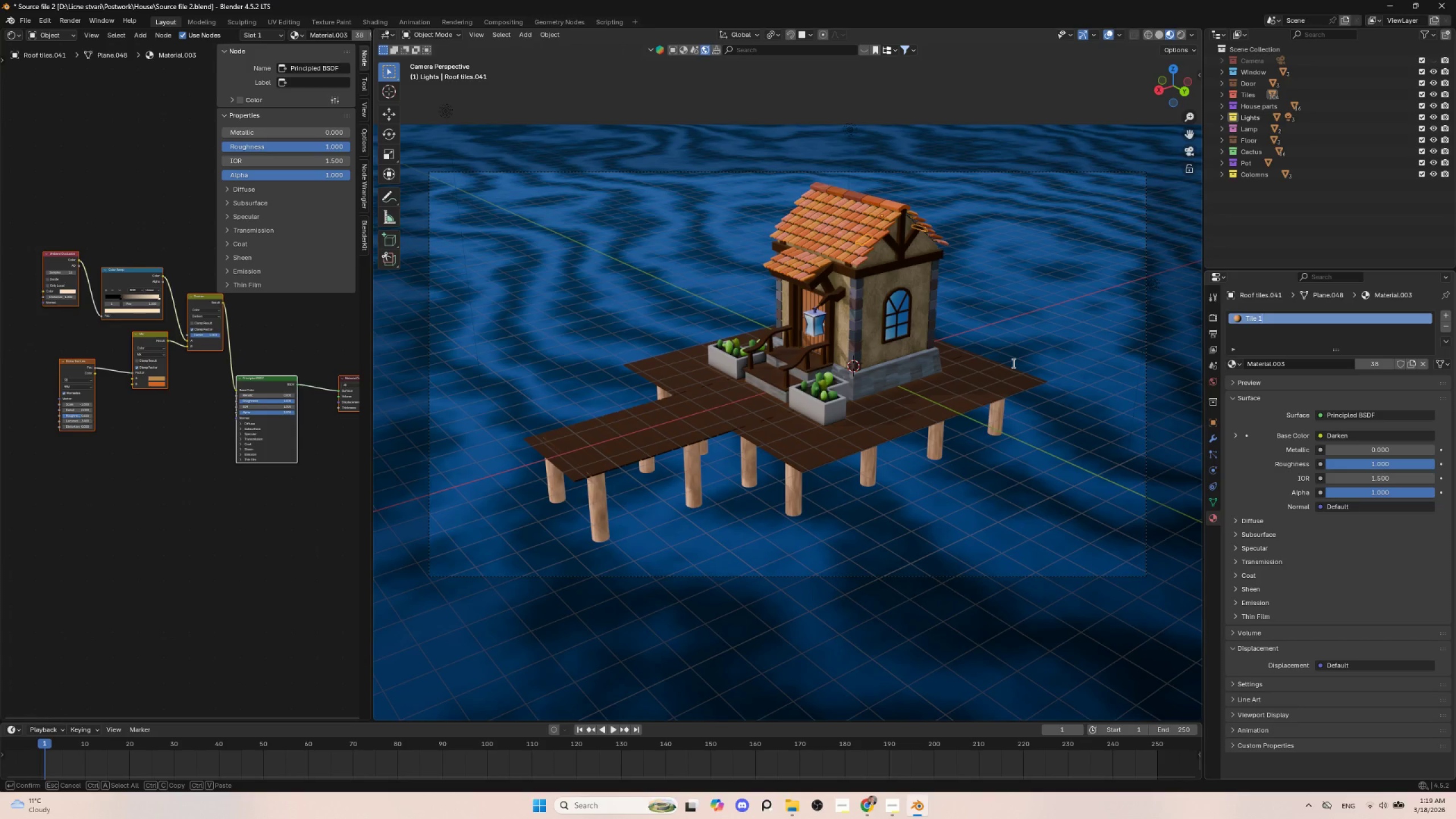 
left_click([1012, 363])
 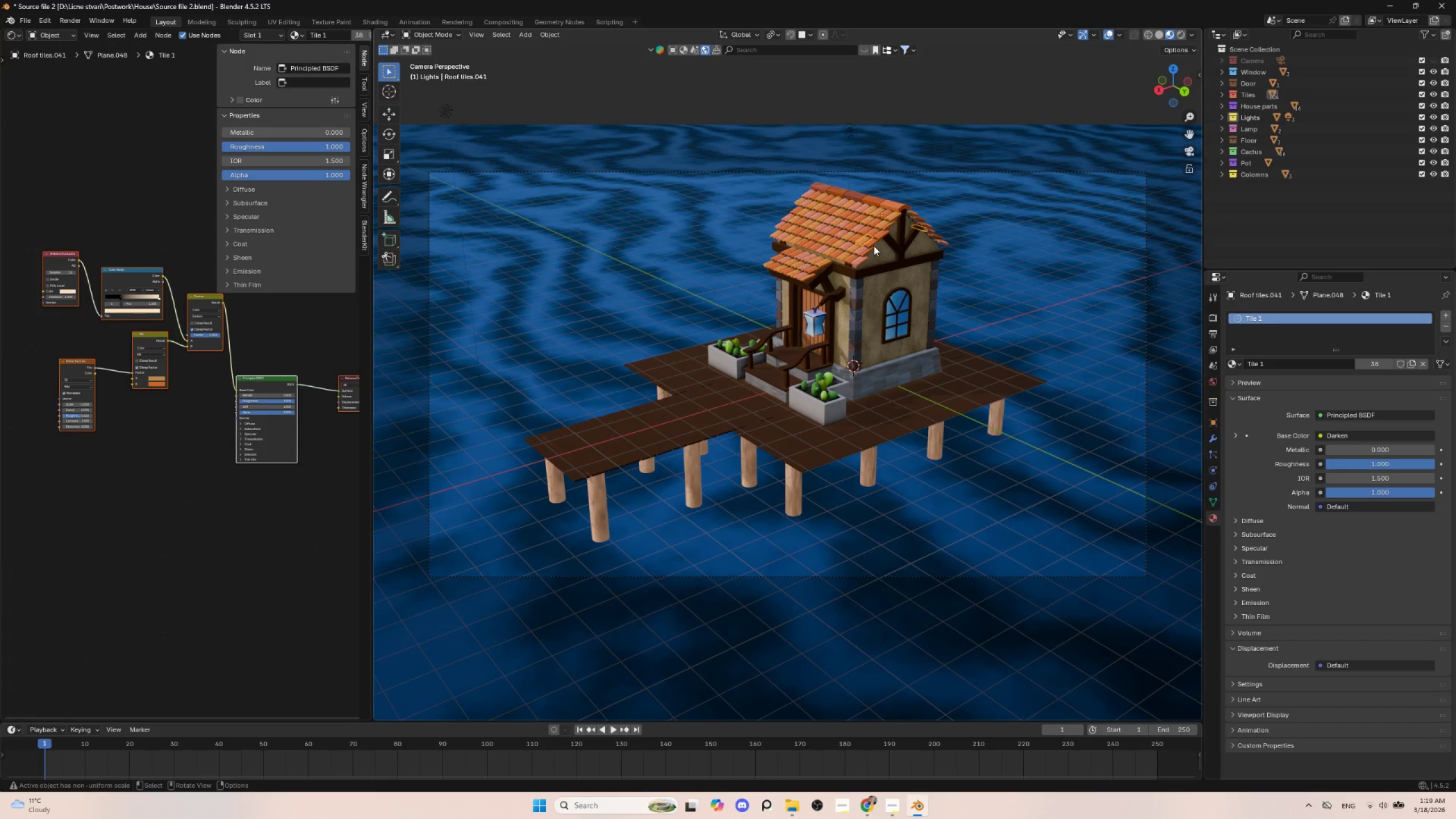 
left_click([871, 242])
 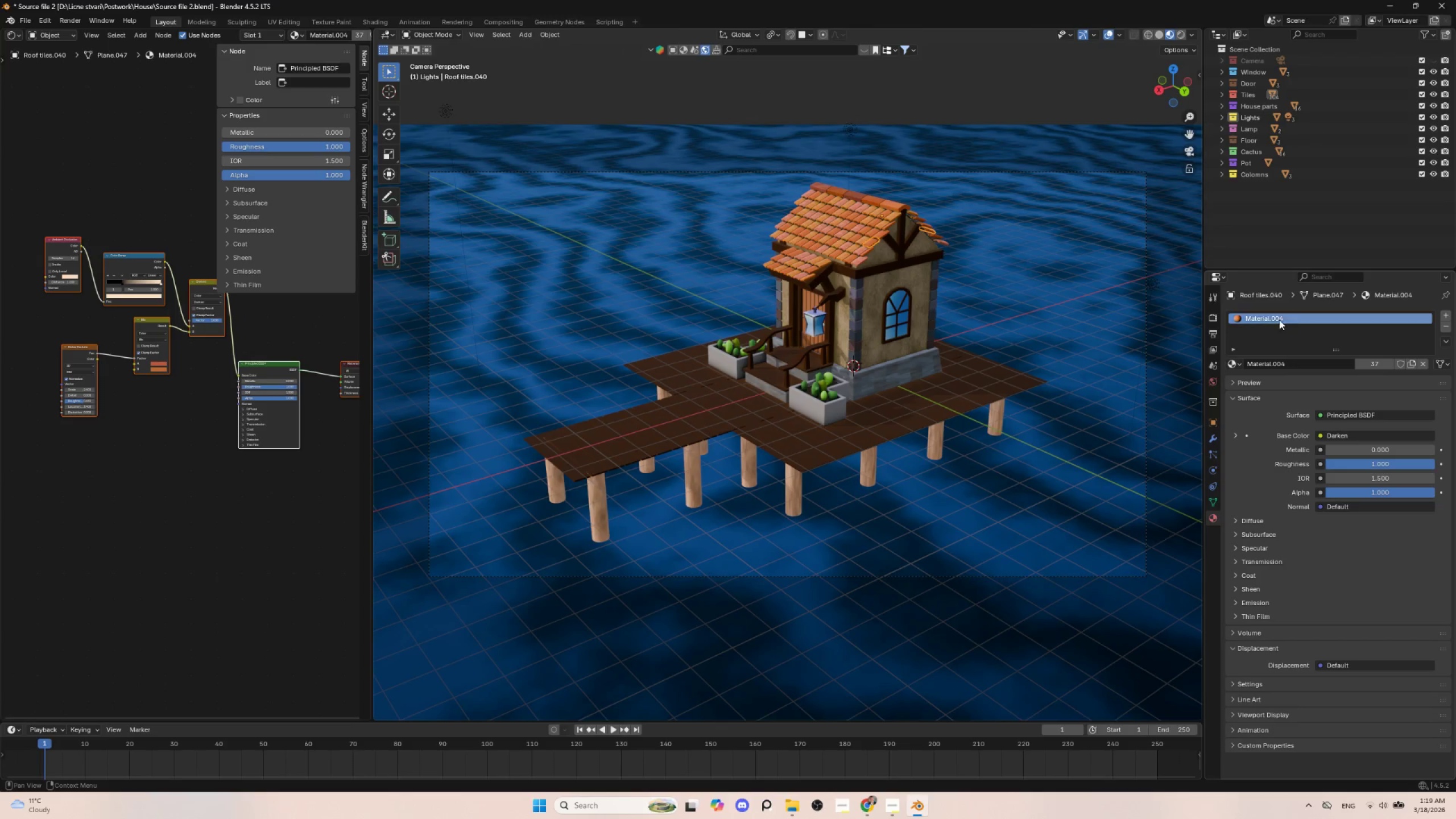 
double_click([1279, 319])
 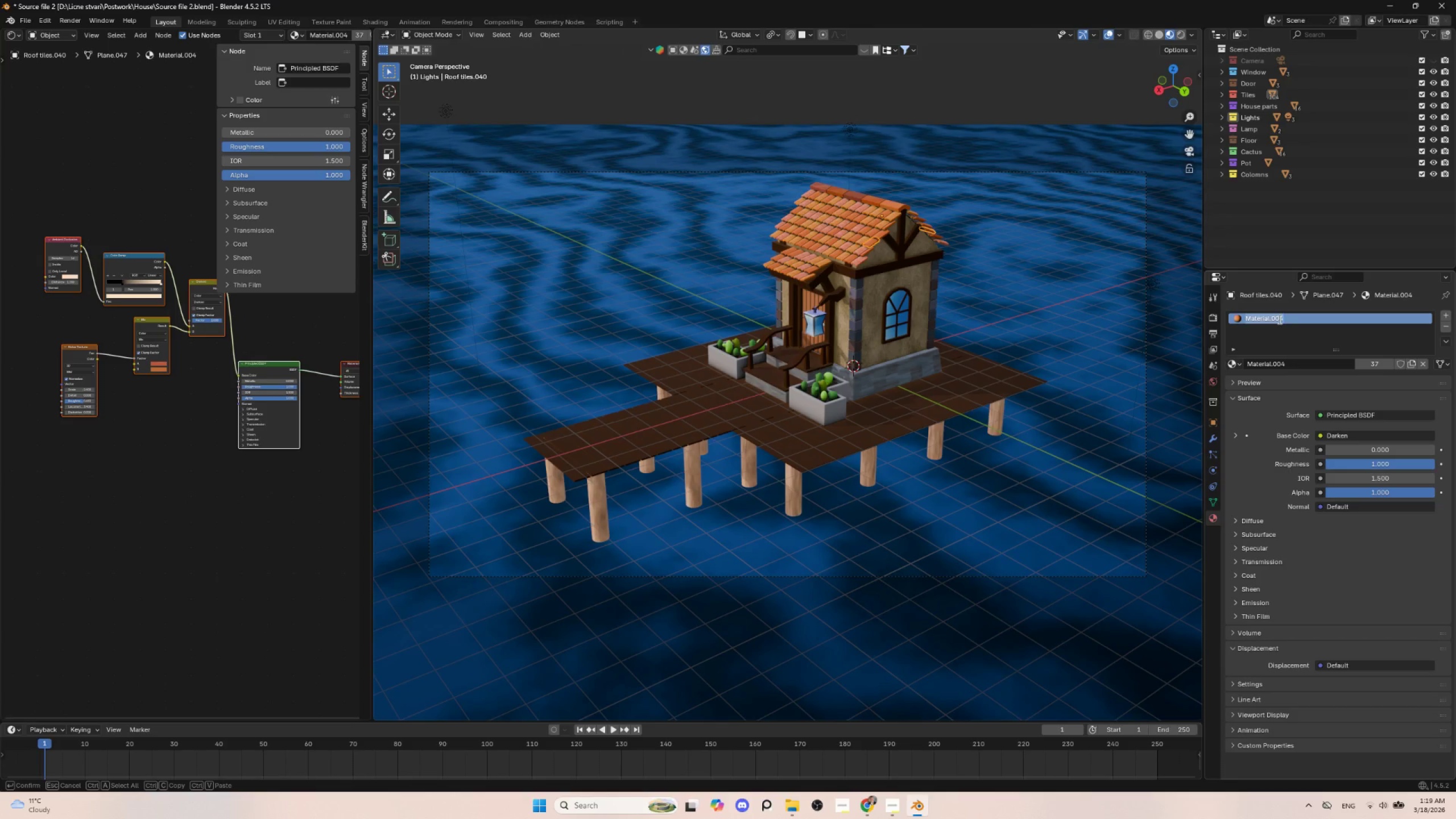 
type(Tile )
 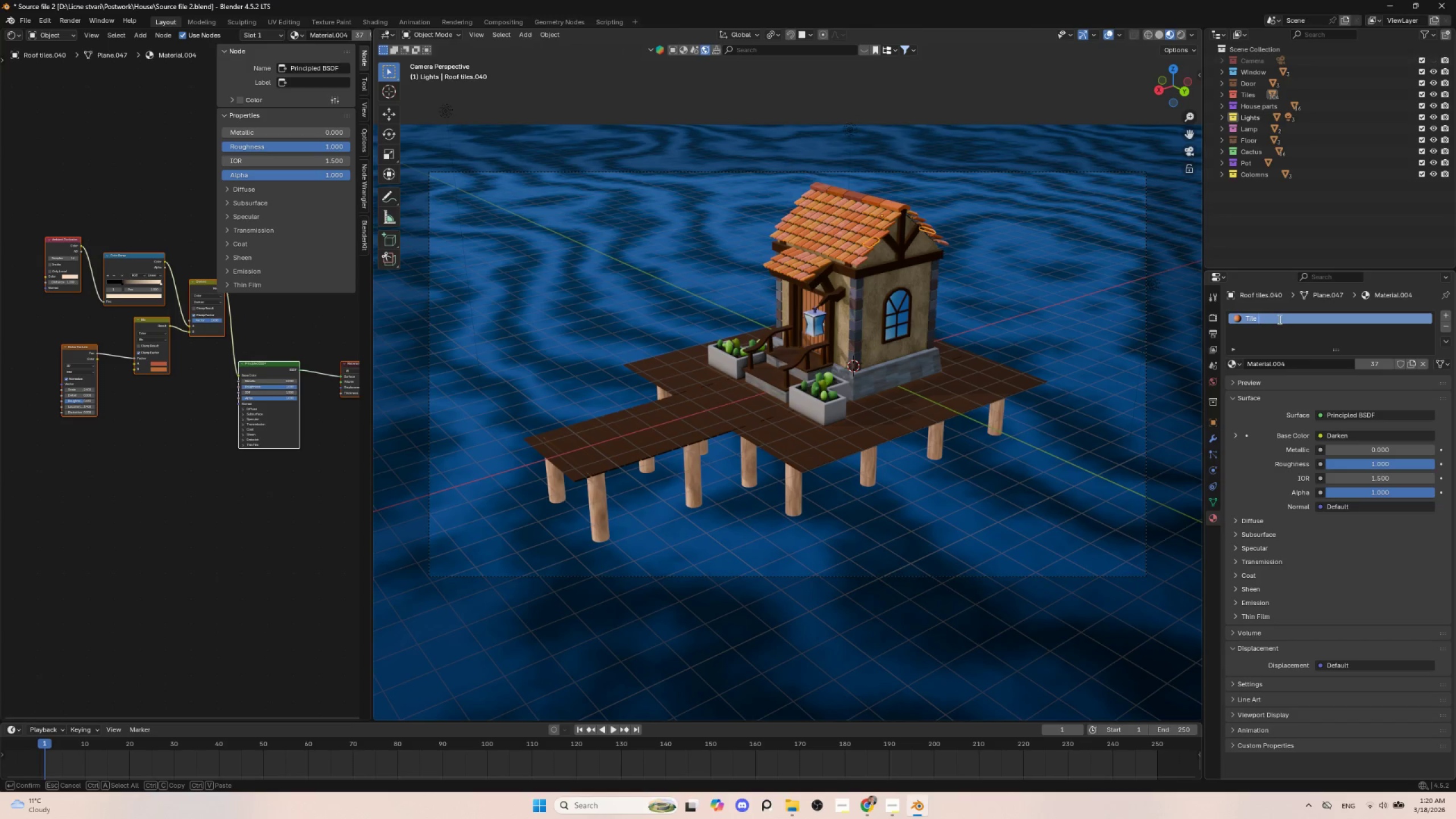 
key(2)
 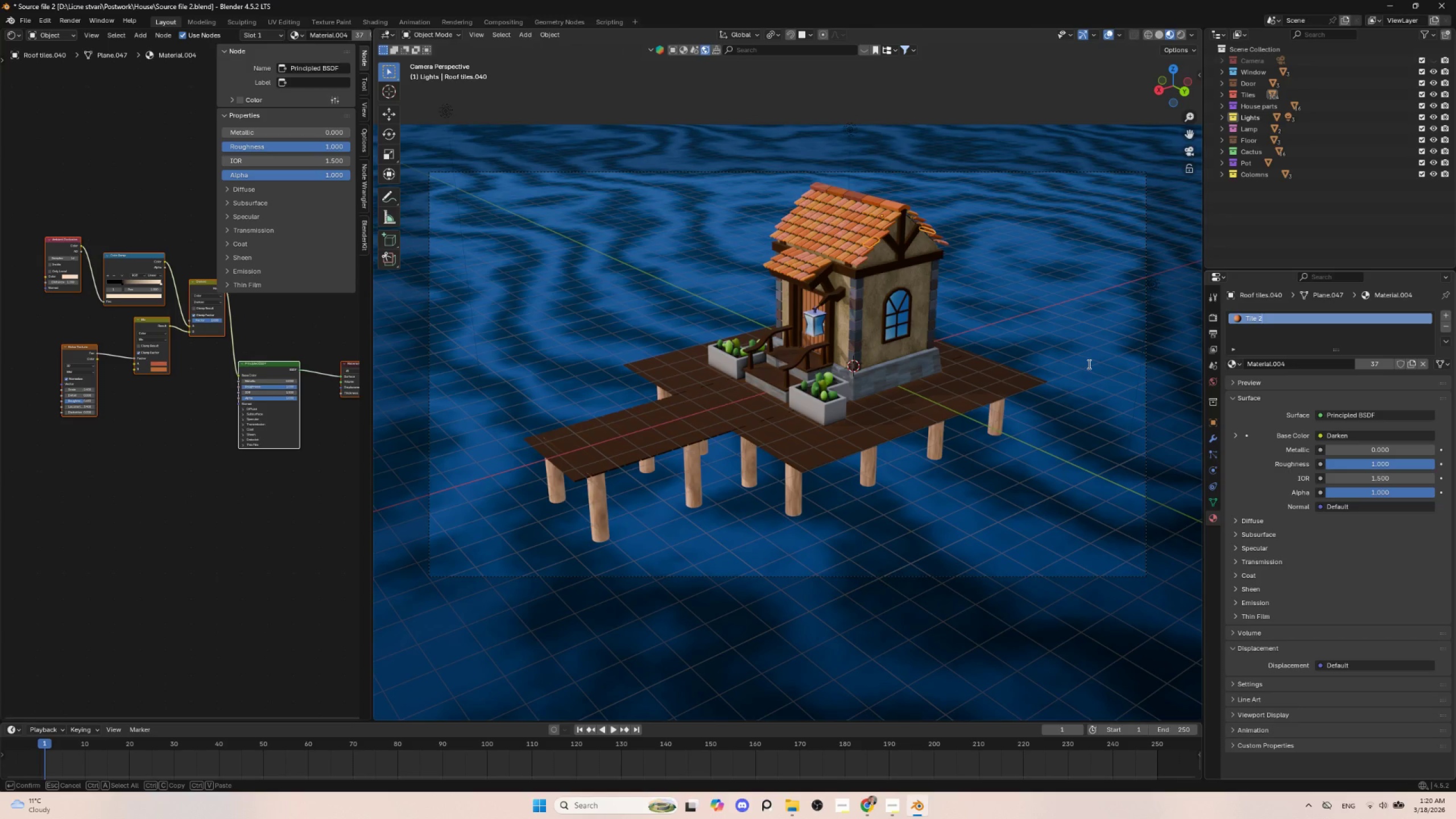 
left_click([1088, 364])
 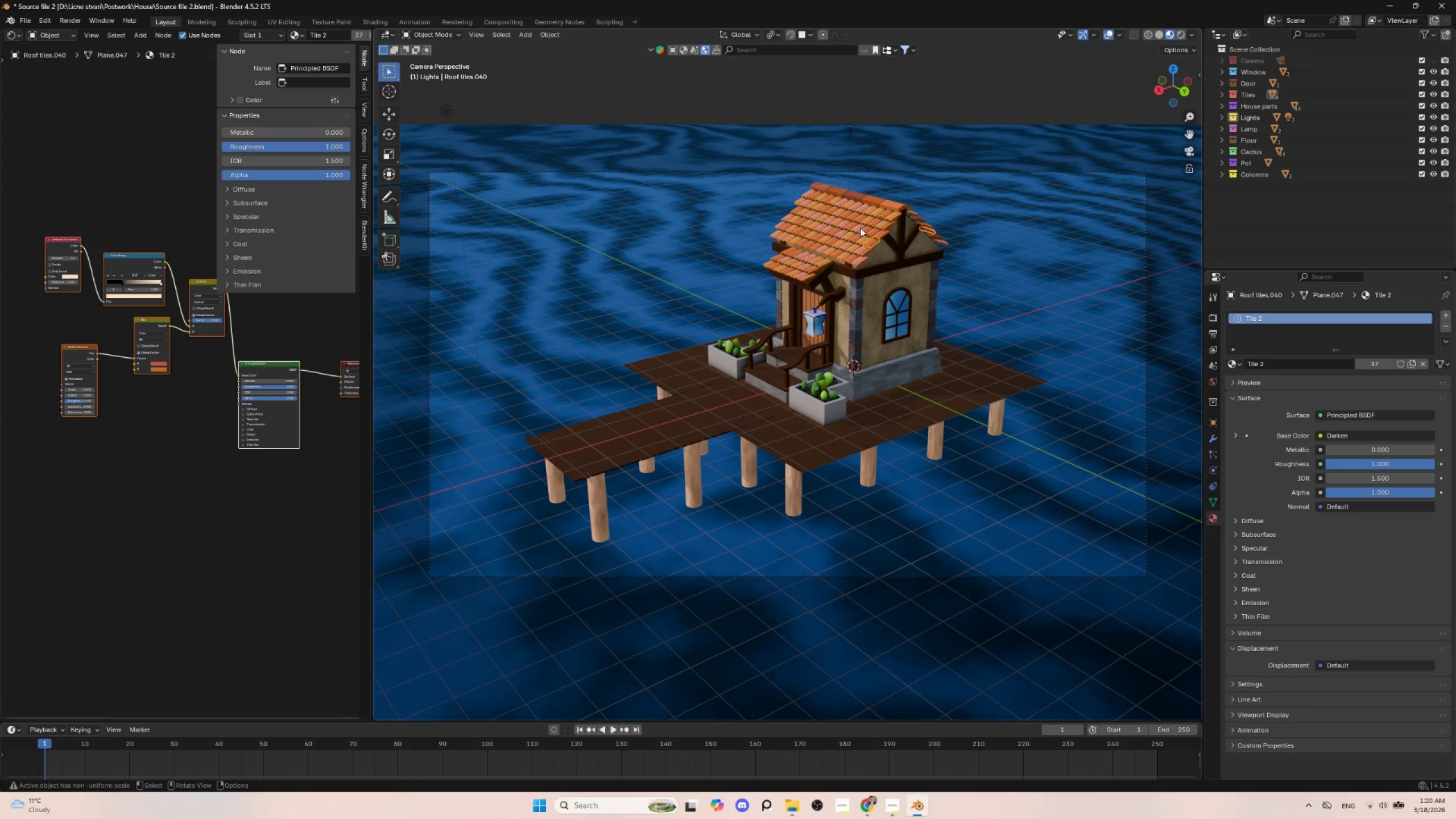 
left_click([857, 228])
 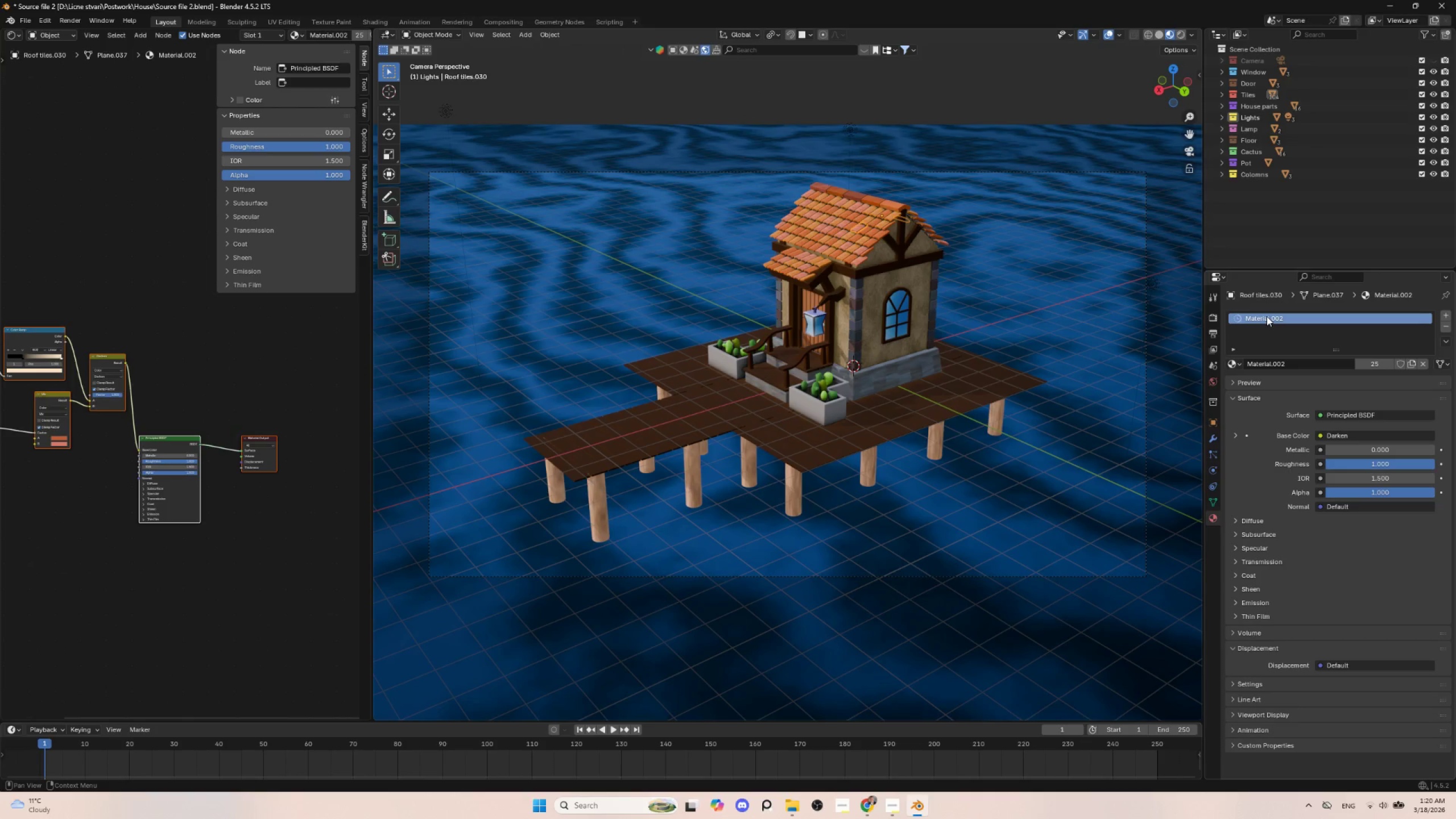 
double_click([1267, 316])
 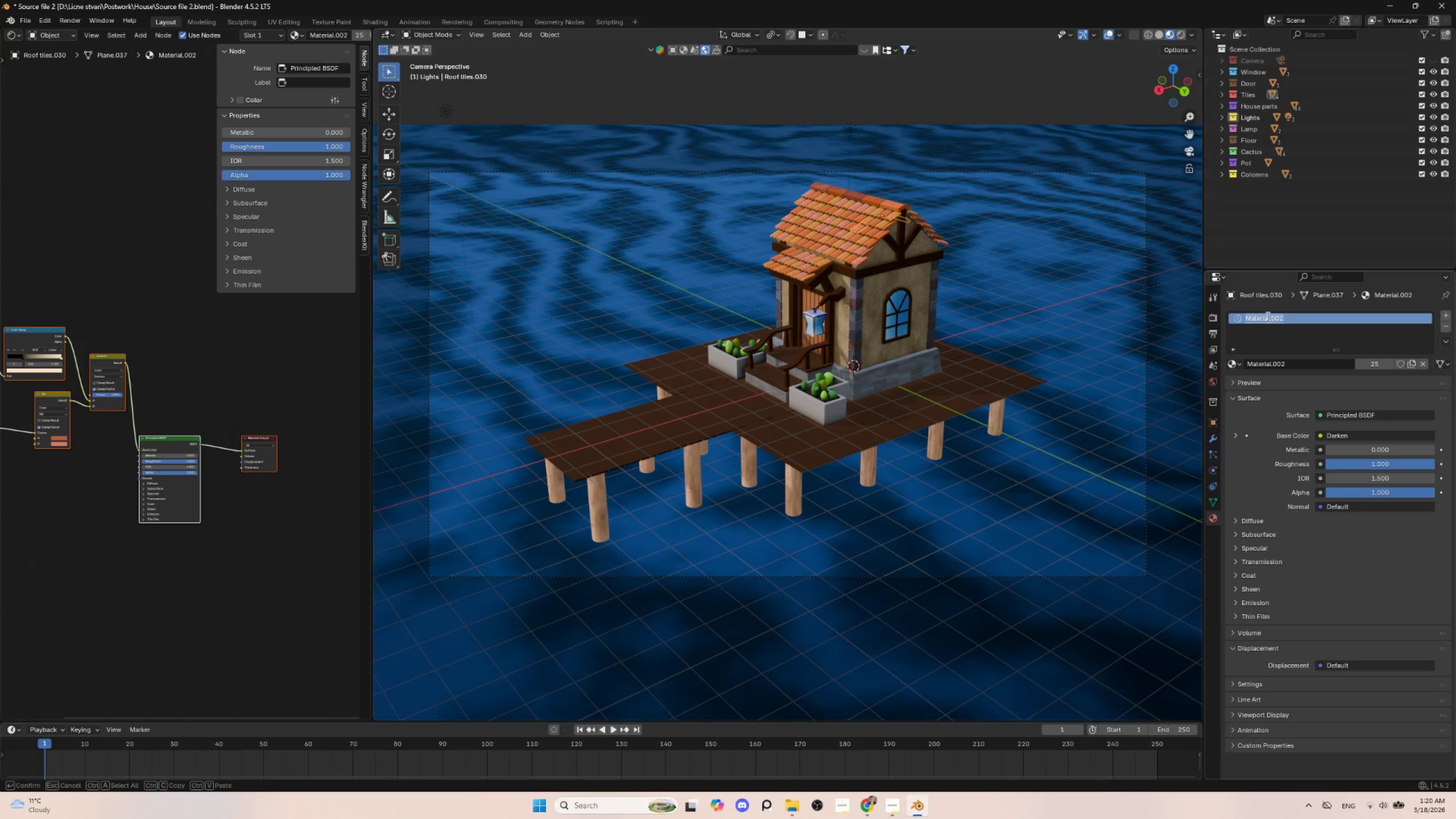 
type(Tile )
 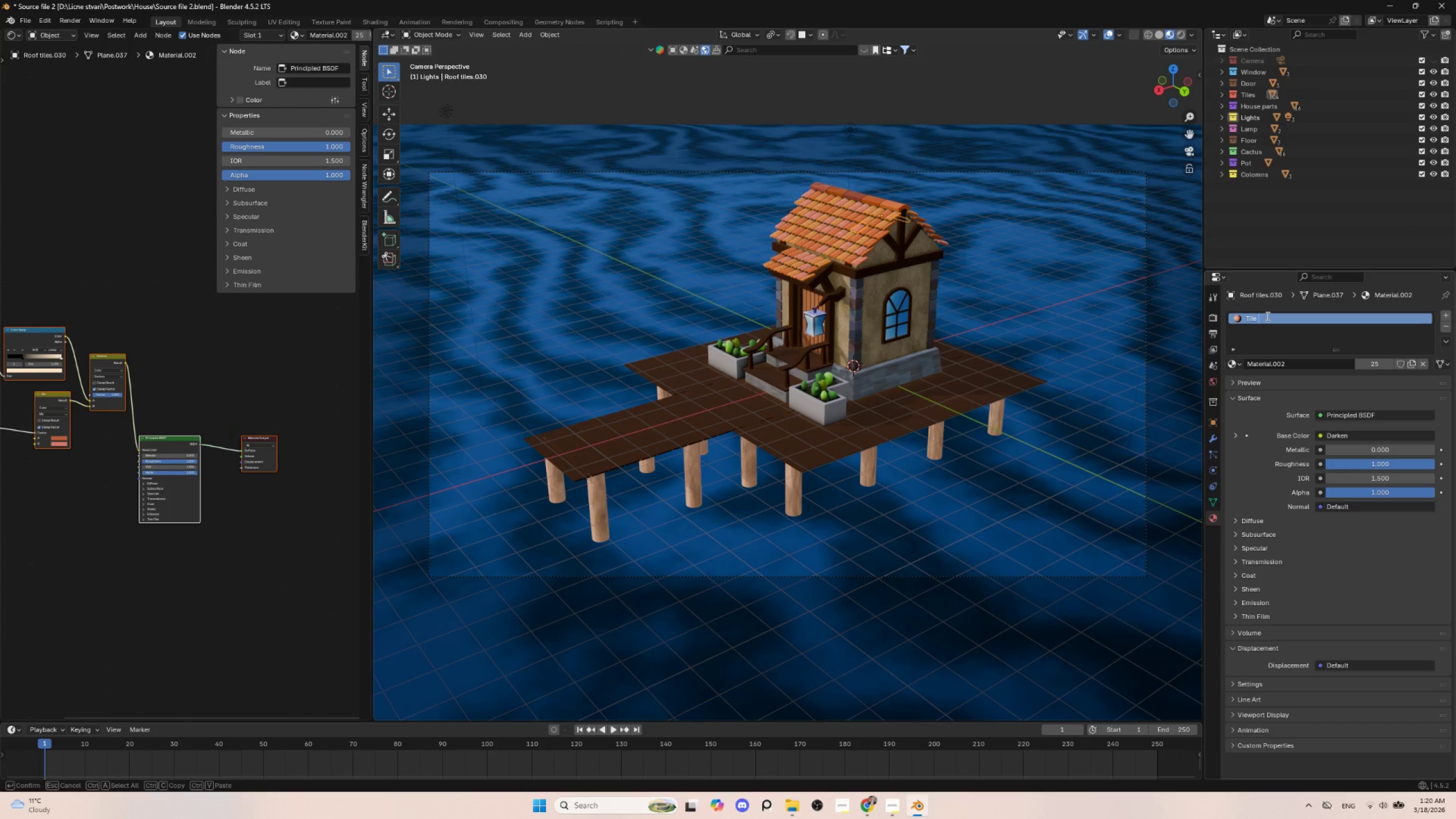 
key(3)
 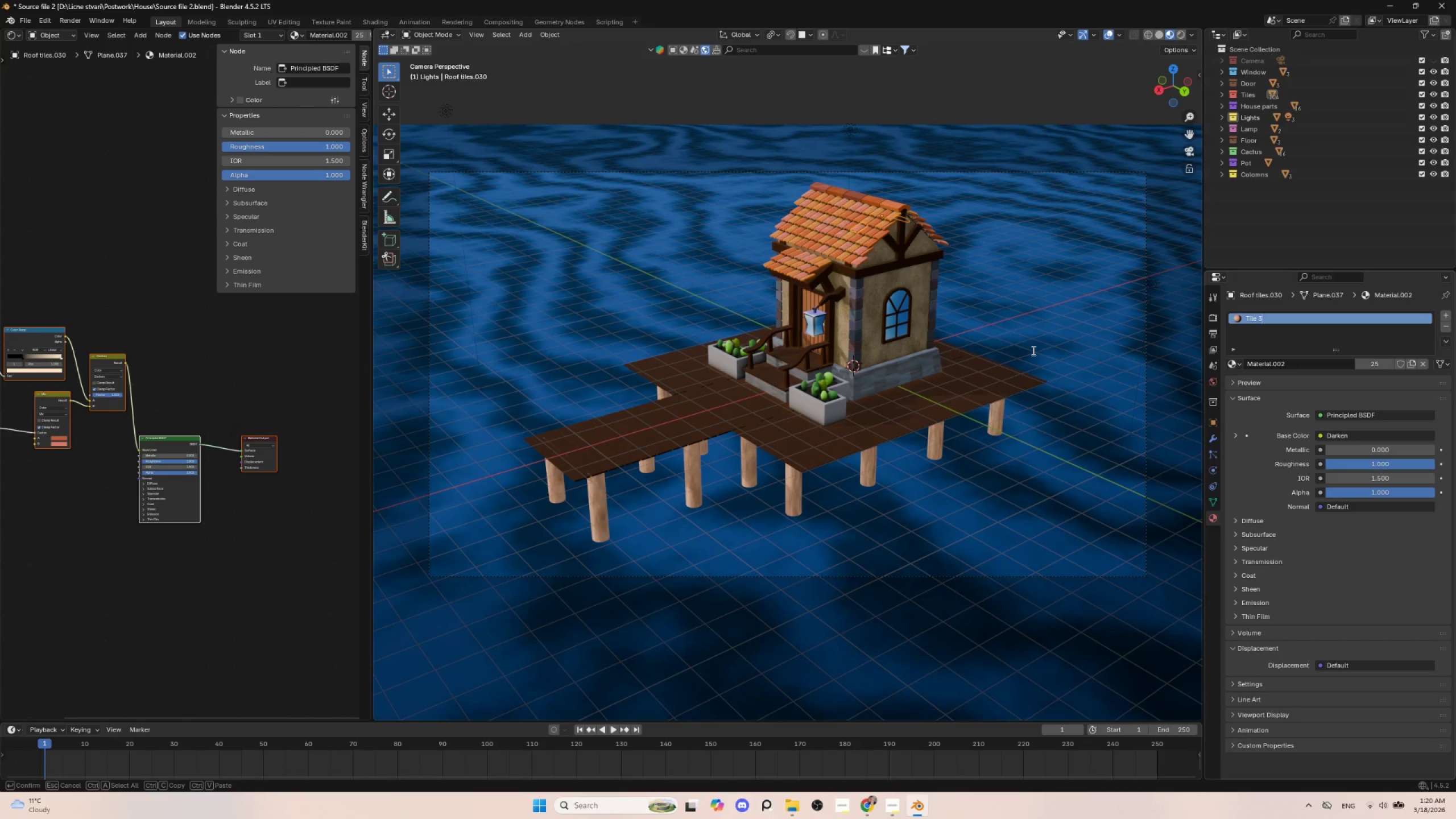 
left_click([1032, 350])
 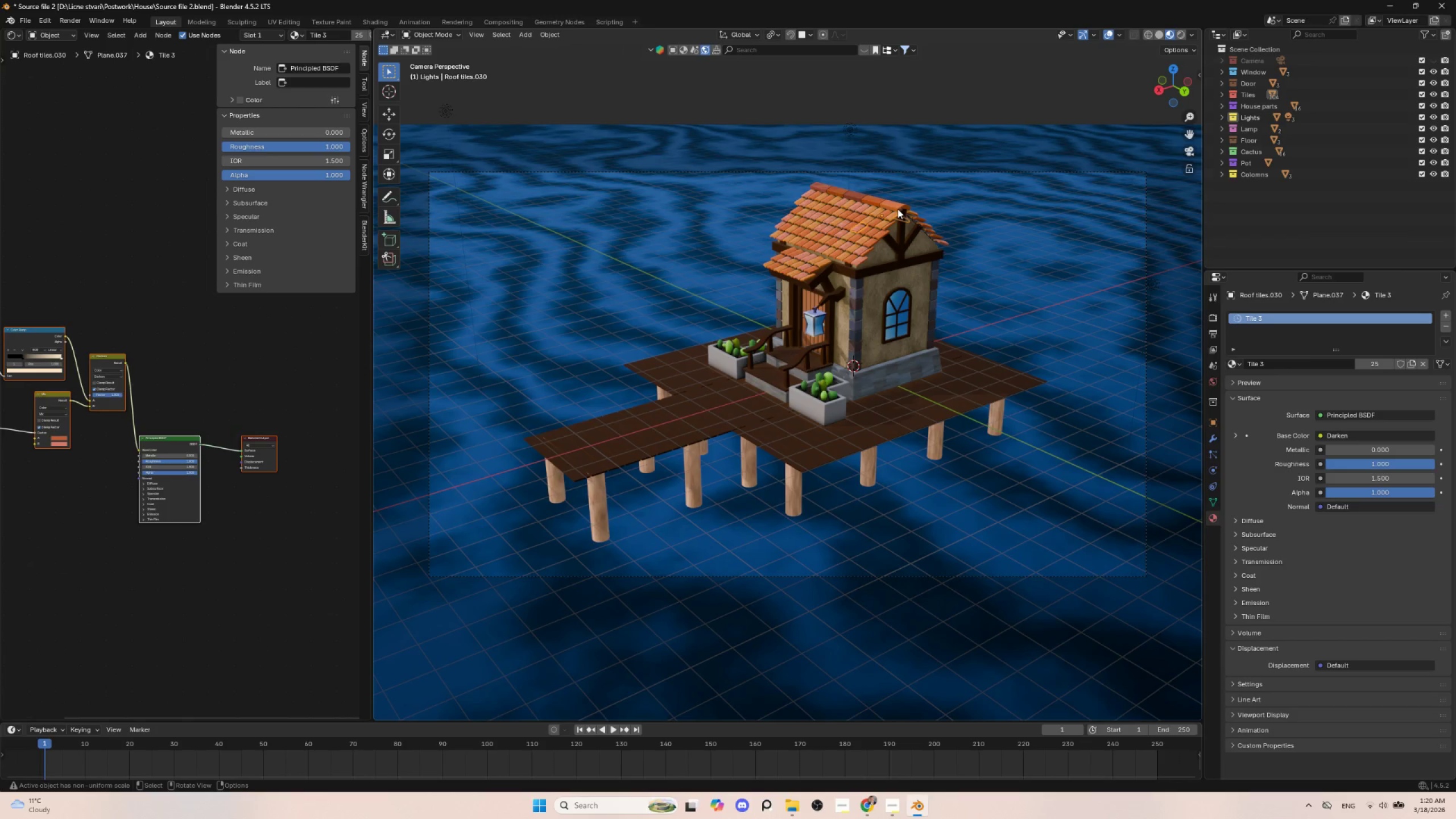 
left_click([895, 205])
 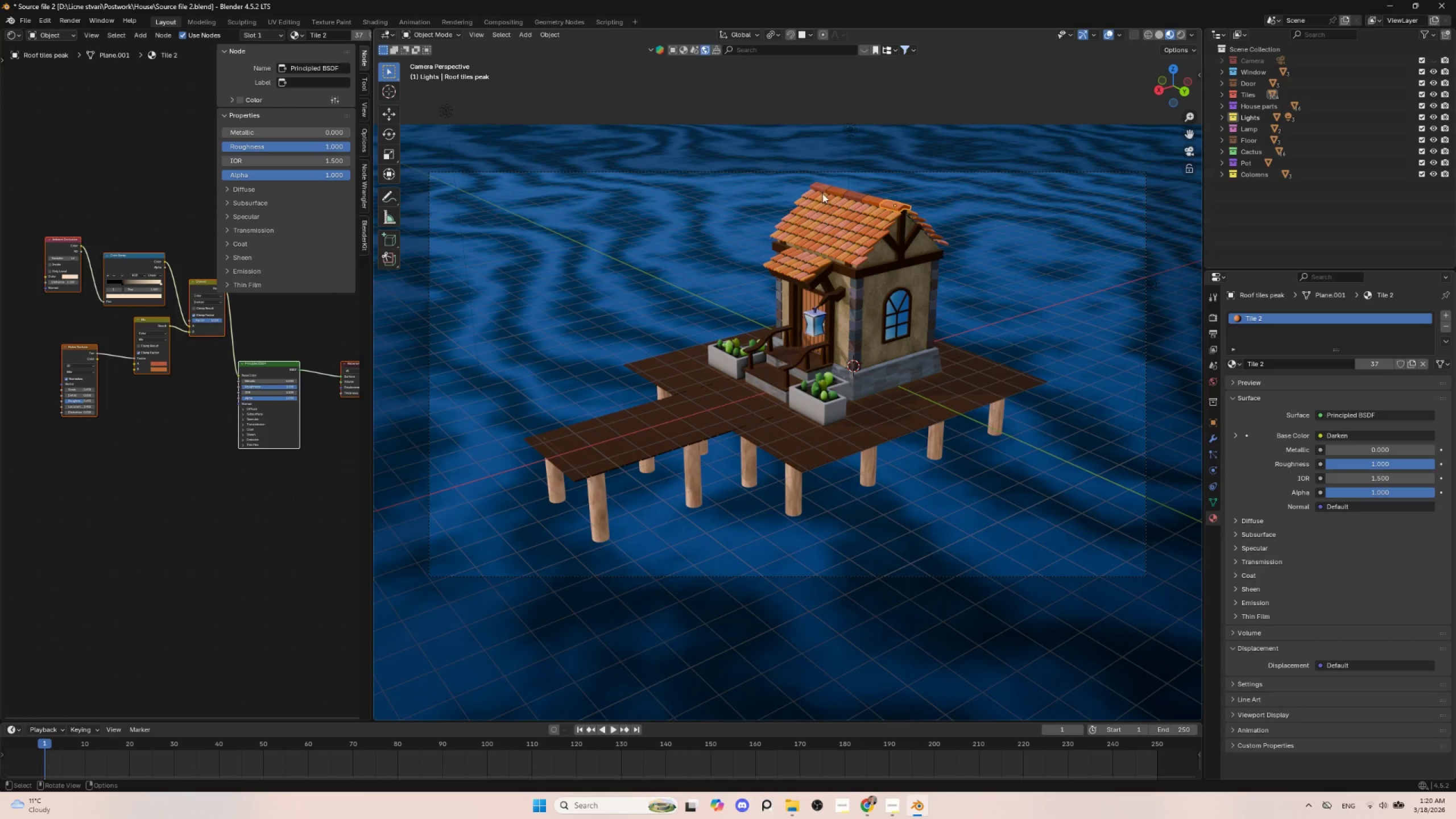 
left_click([819, 186])
 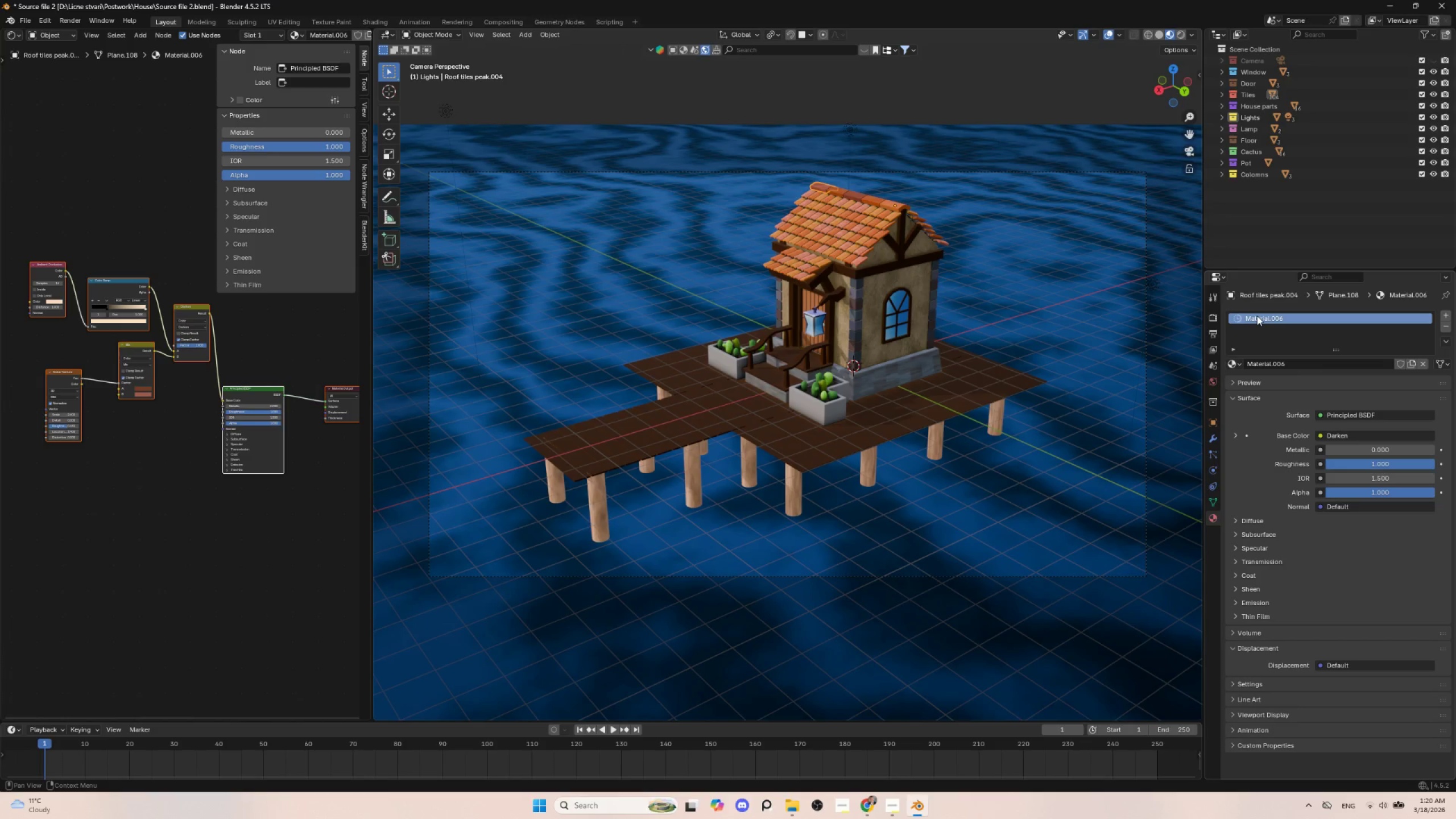 
double_click([1257, 316])
 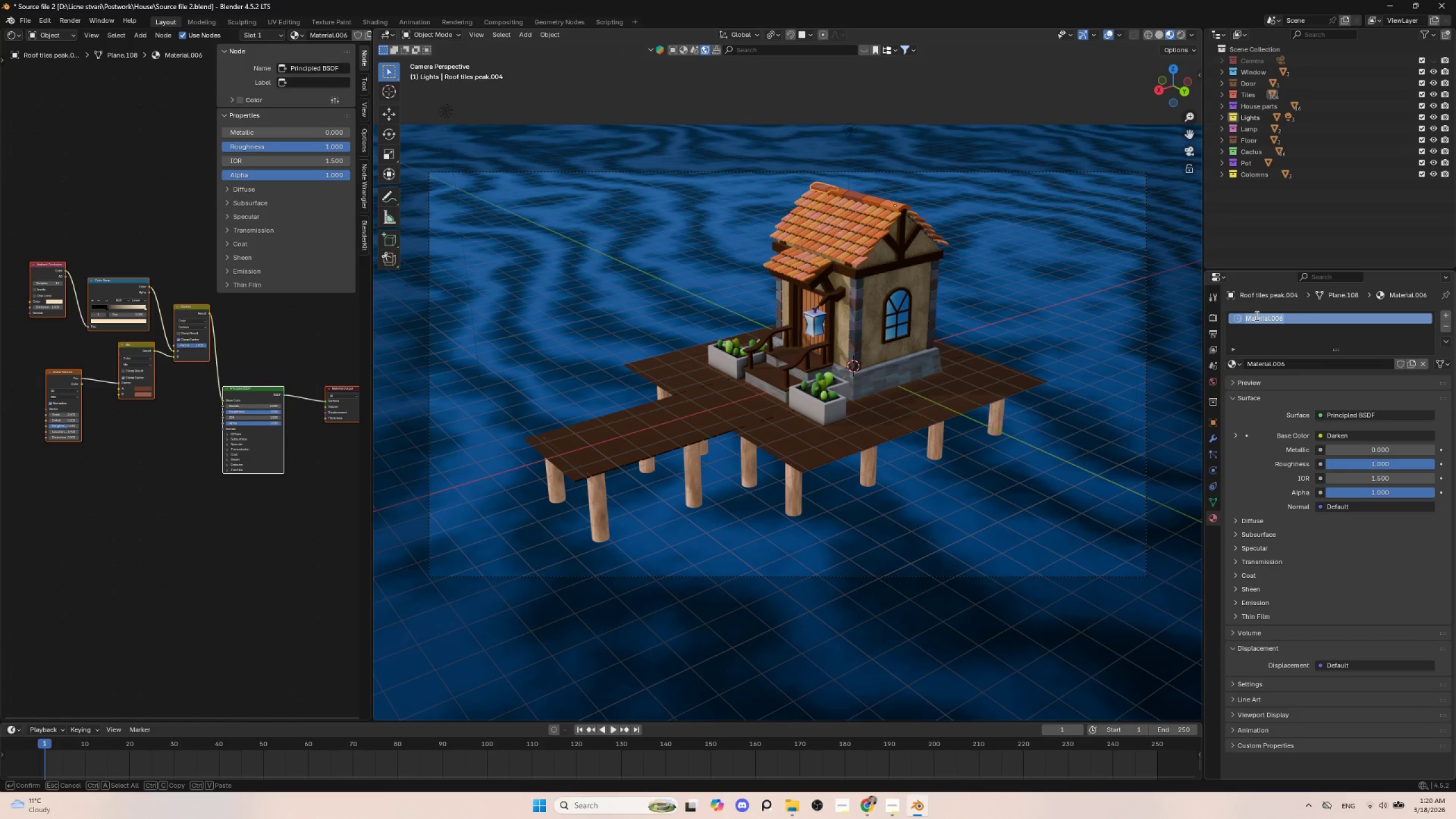 
hold_key(key=ShiftLeft, duration=1.5)
 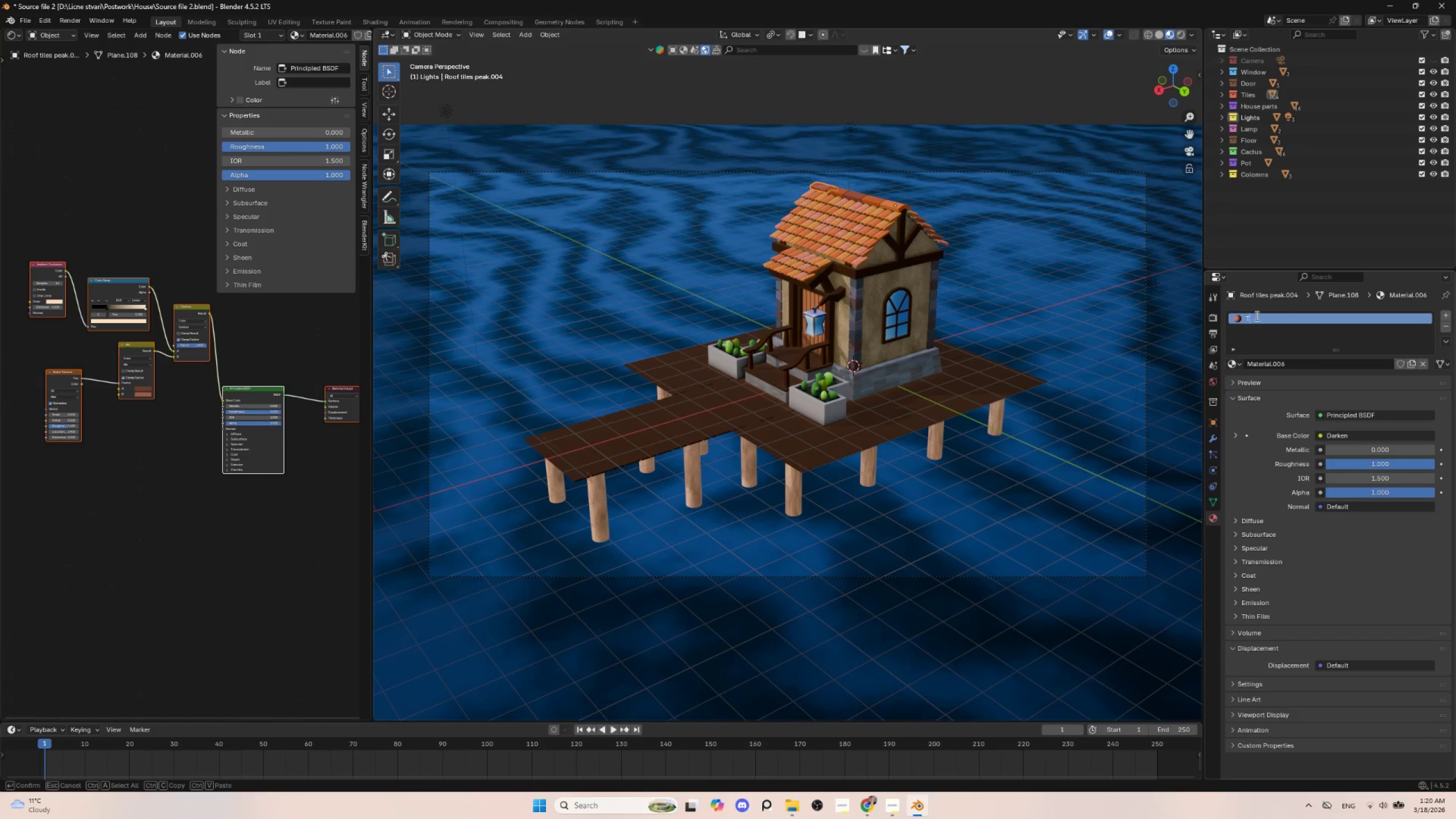 
type(Tile )
 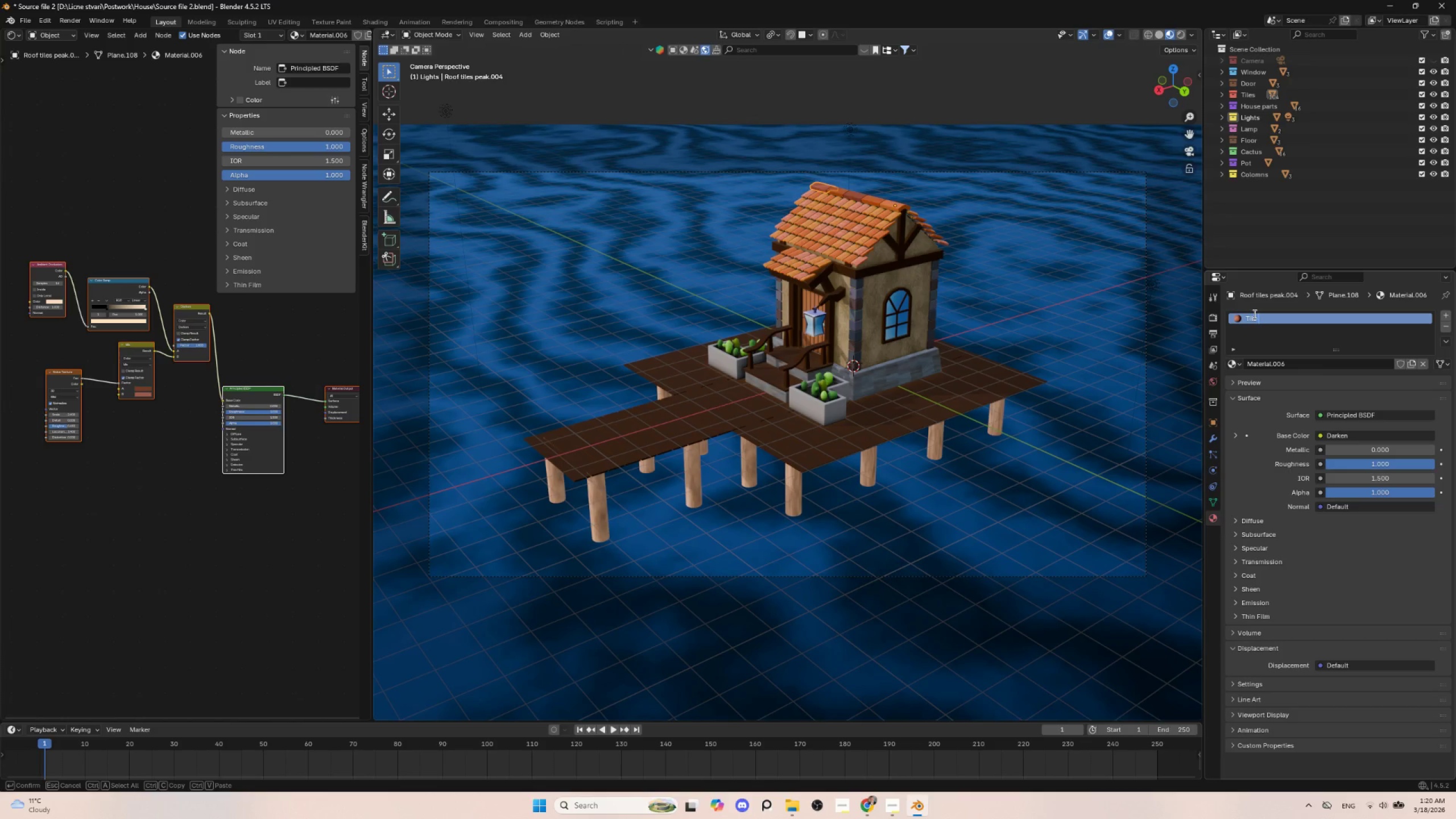 
key(4)
 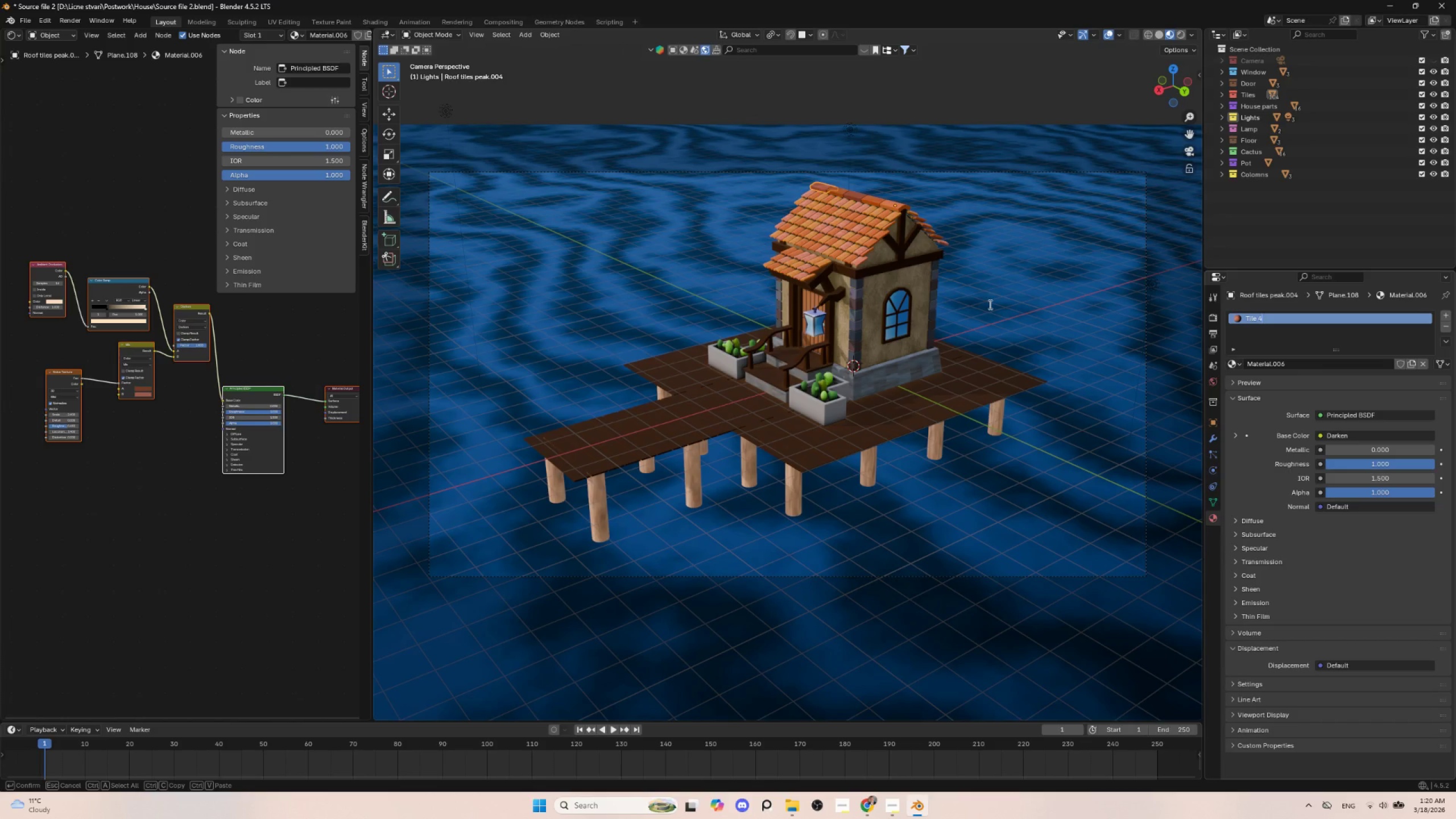 
left_click([989, 304])
 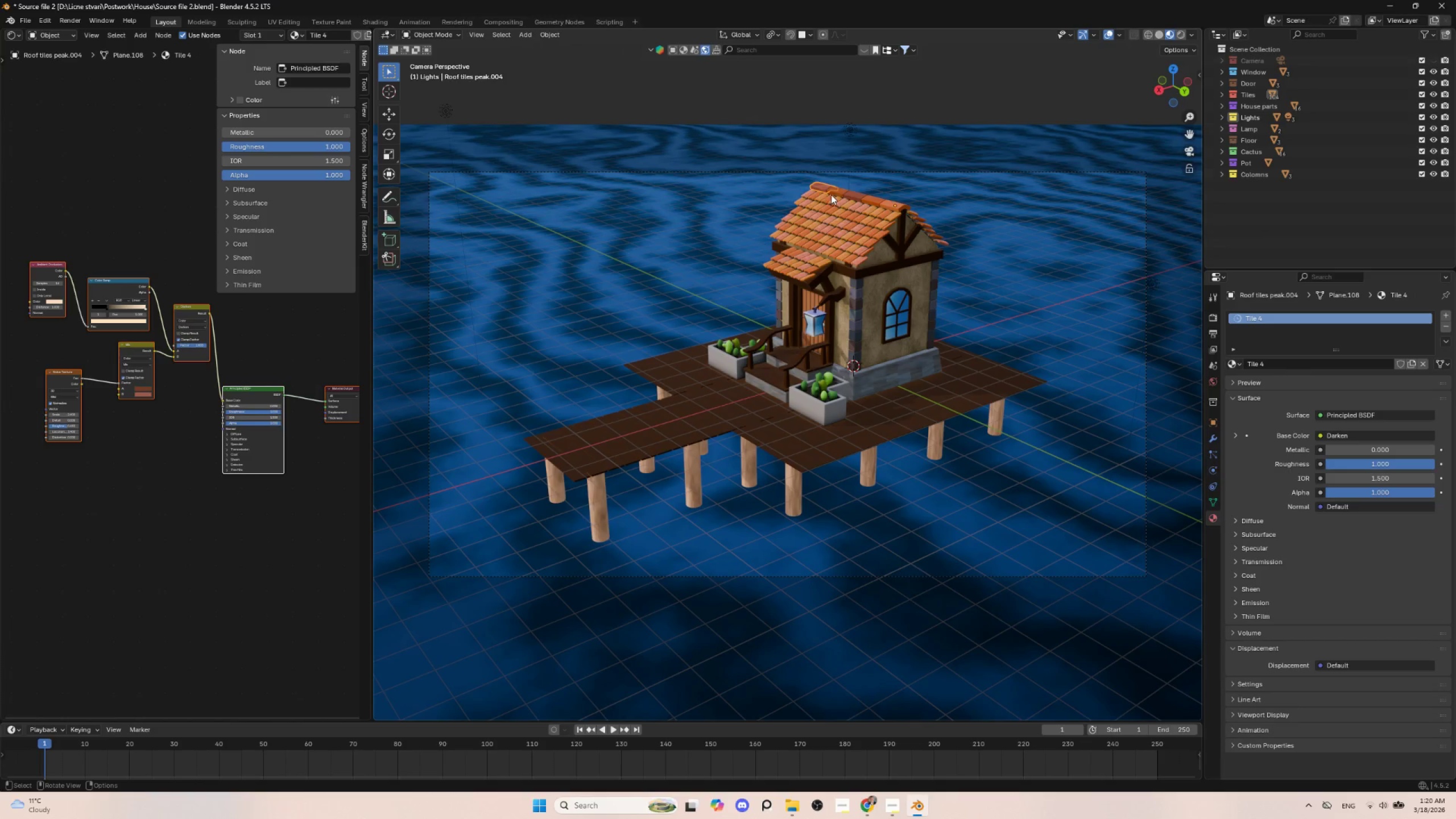 
left_click([833, 189])
 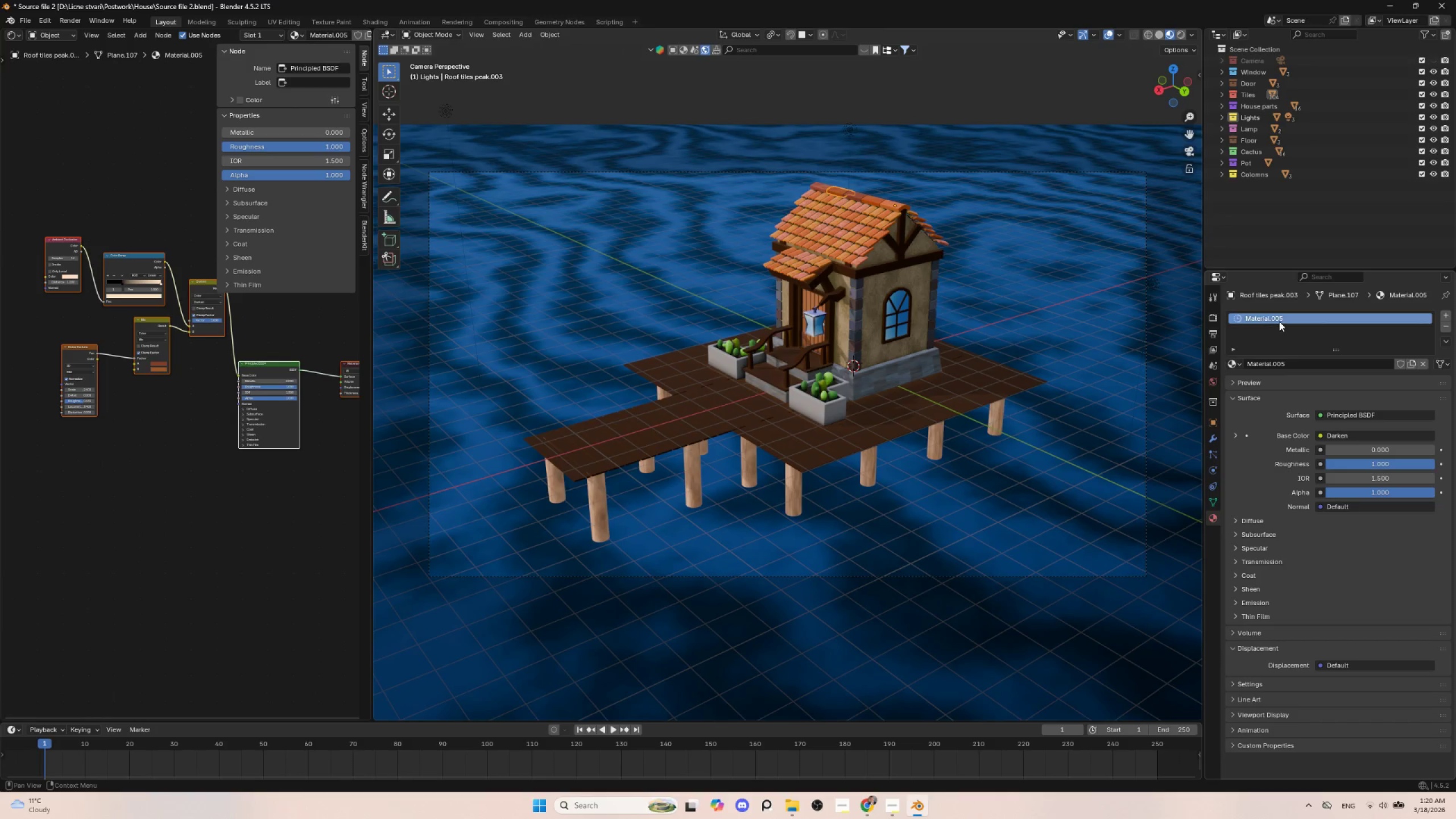 
double_click([1279, 321])
 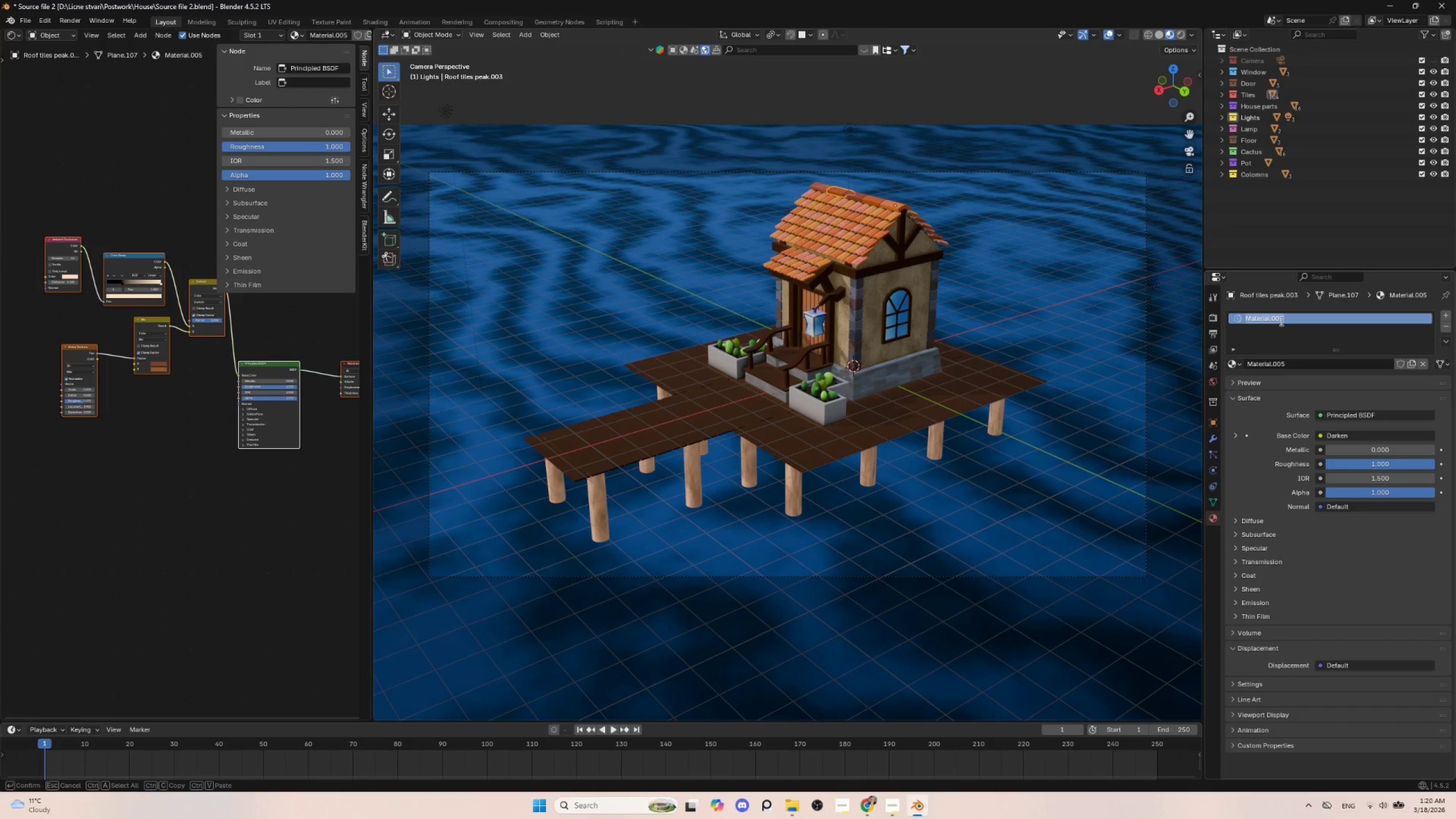 
type(Tile )
 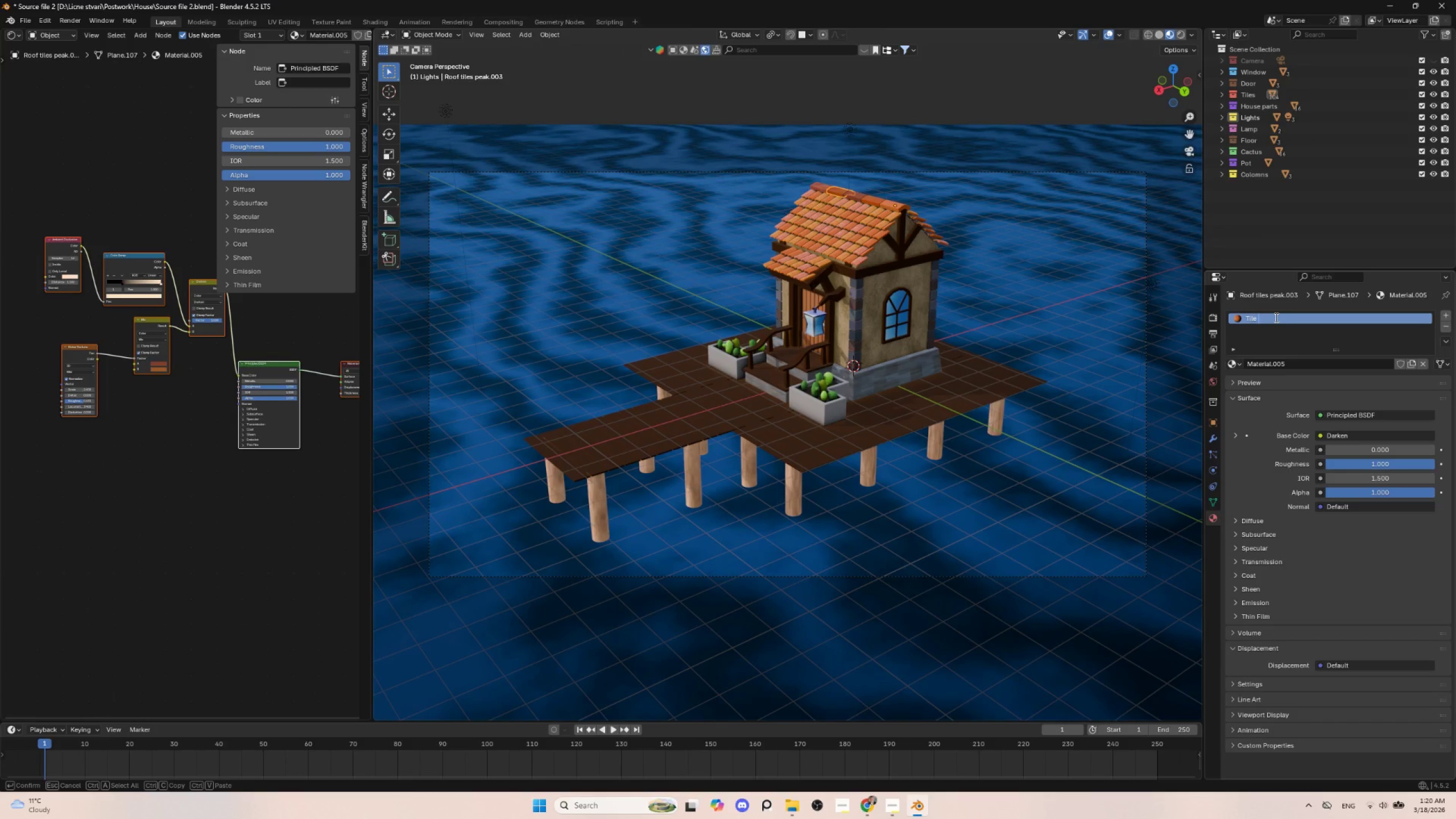 
key(5)
 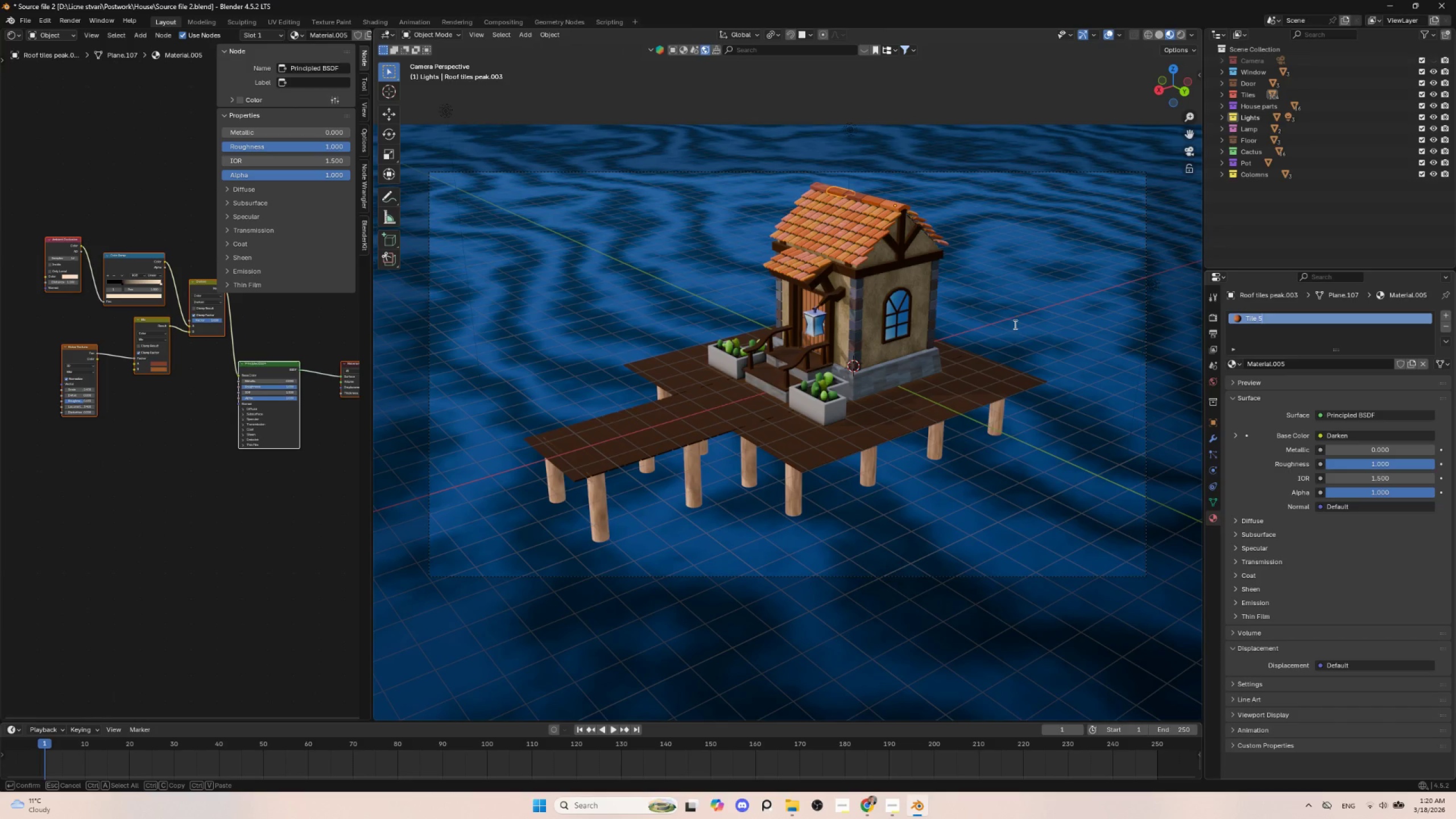 
left_click([1014, 324])
 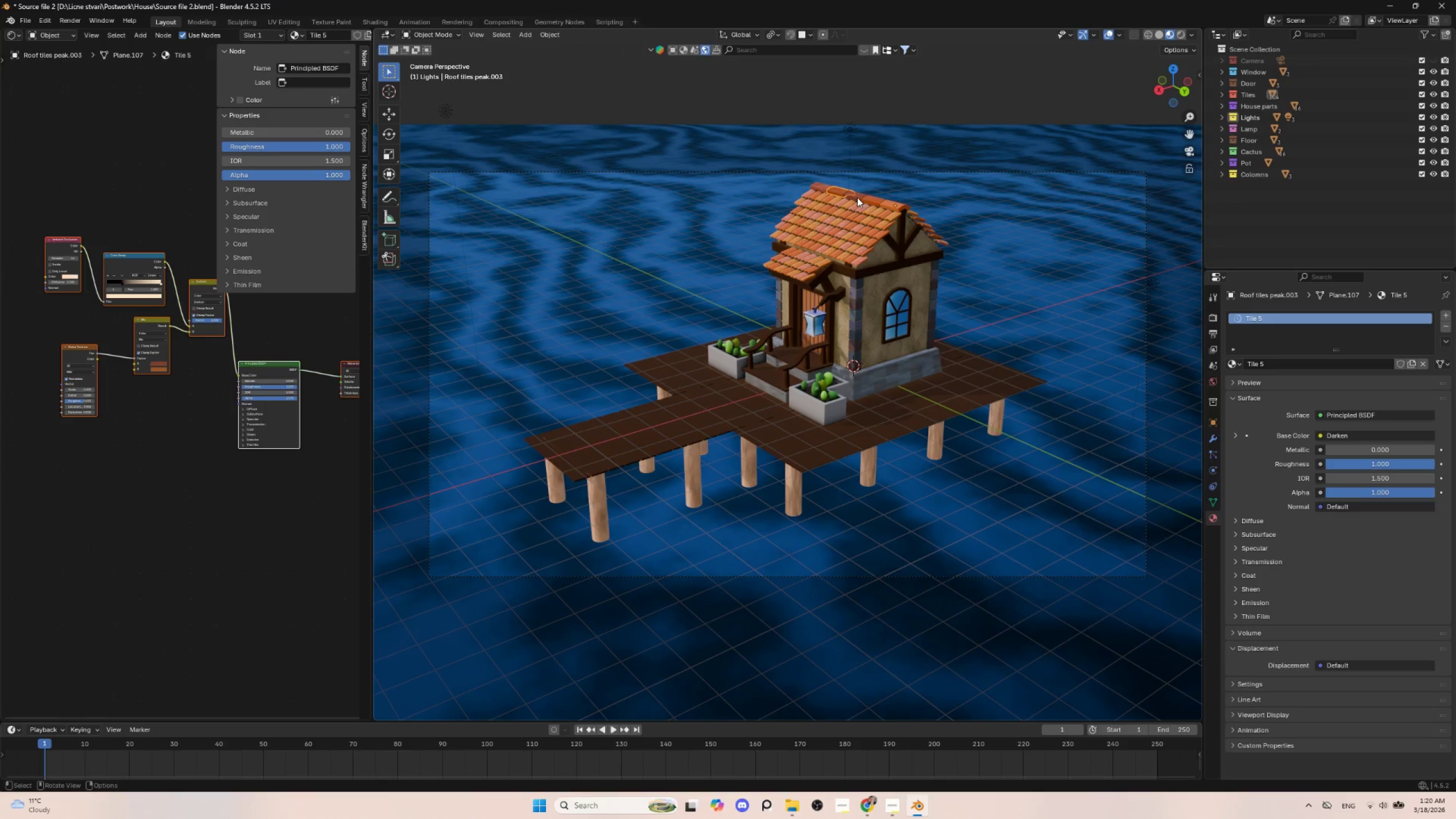 
left_click([857, 197])
 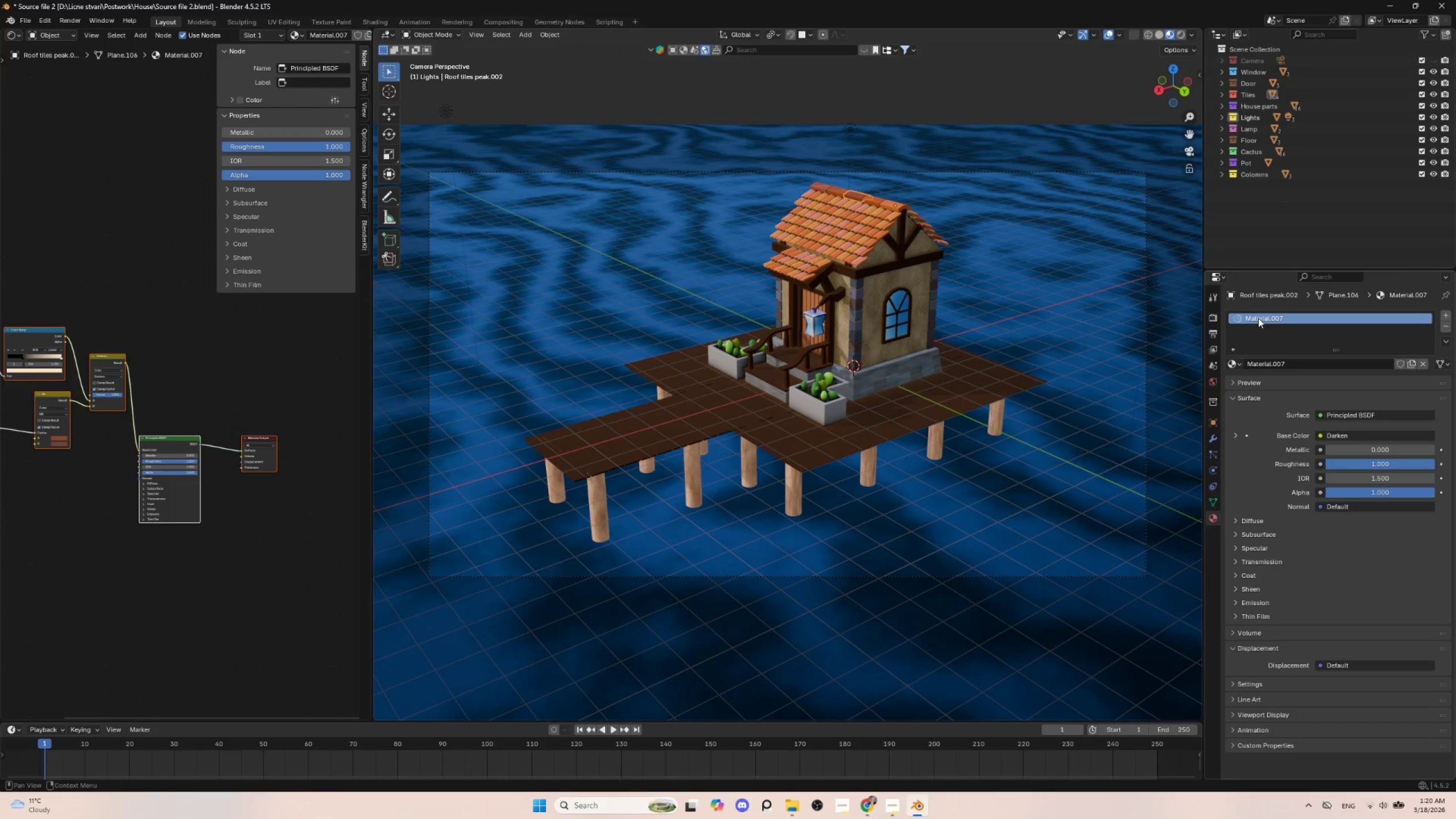 
double_click([1258, 318])
 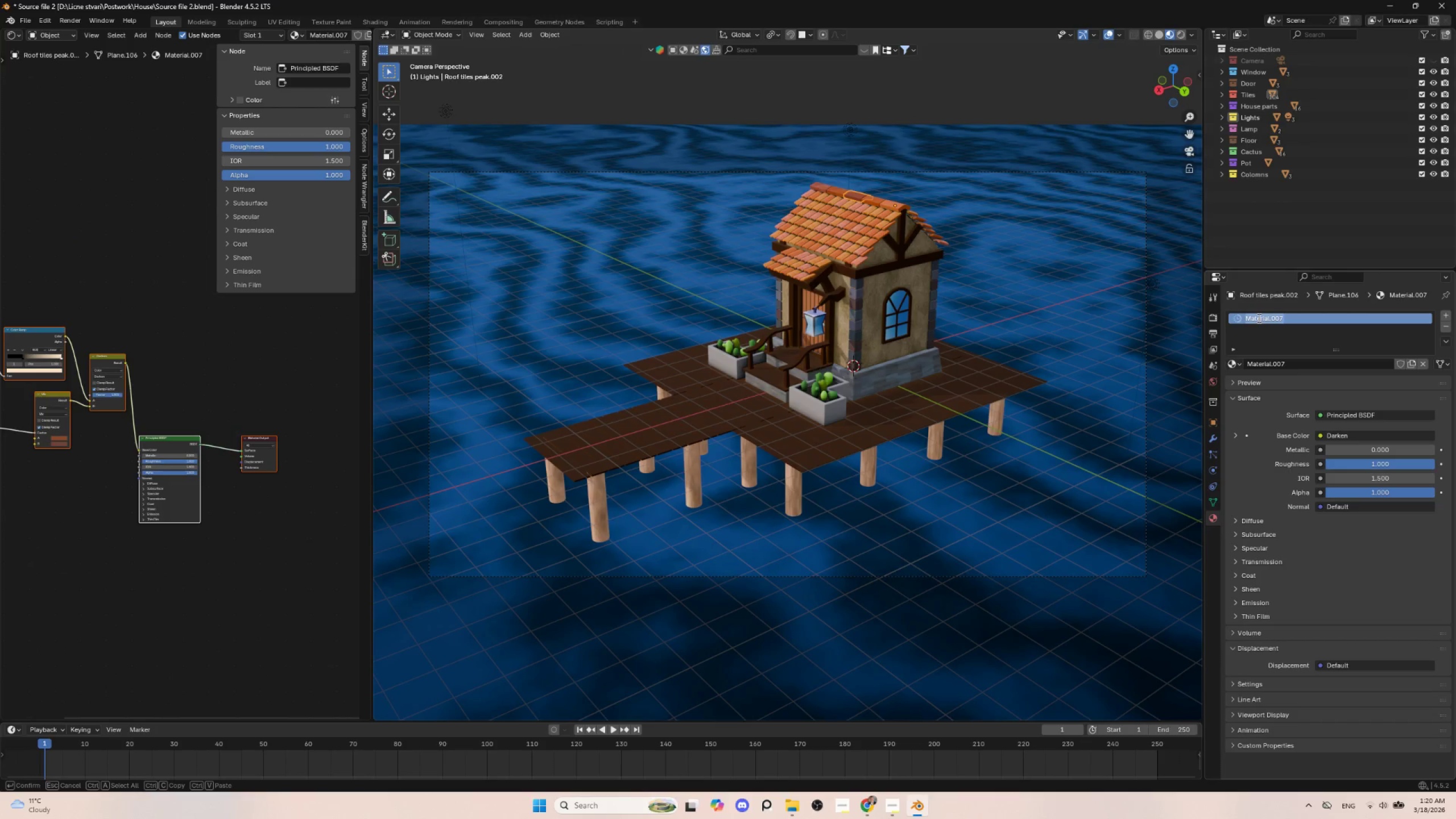 
type(Tile )
 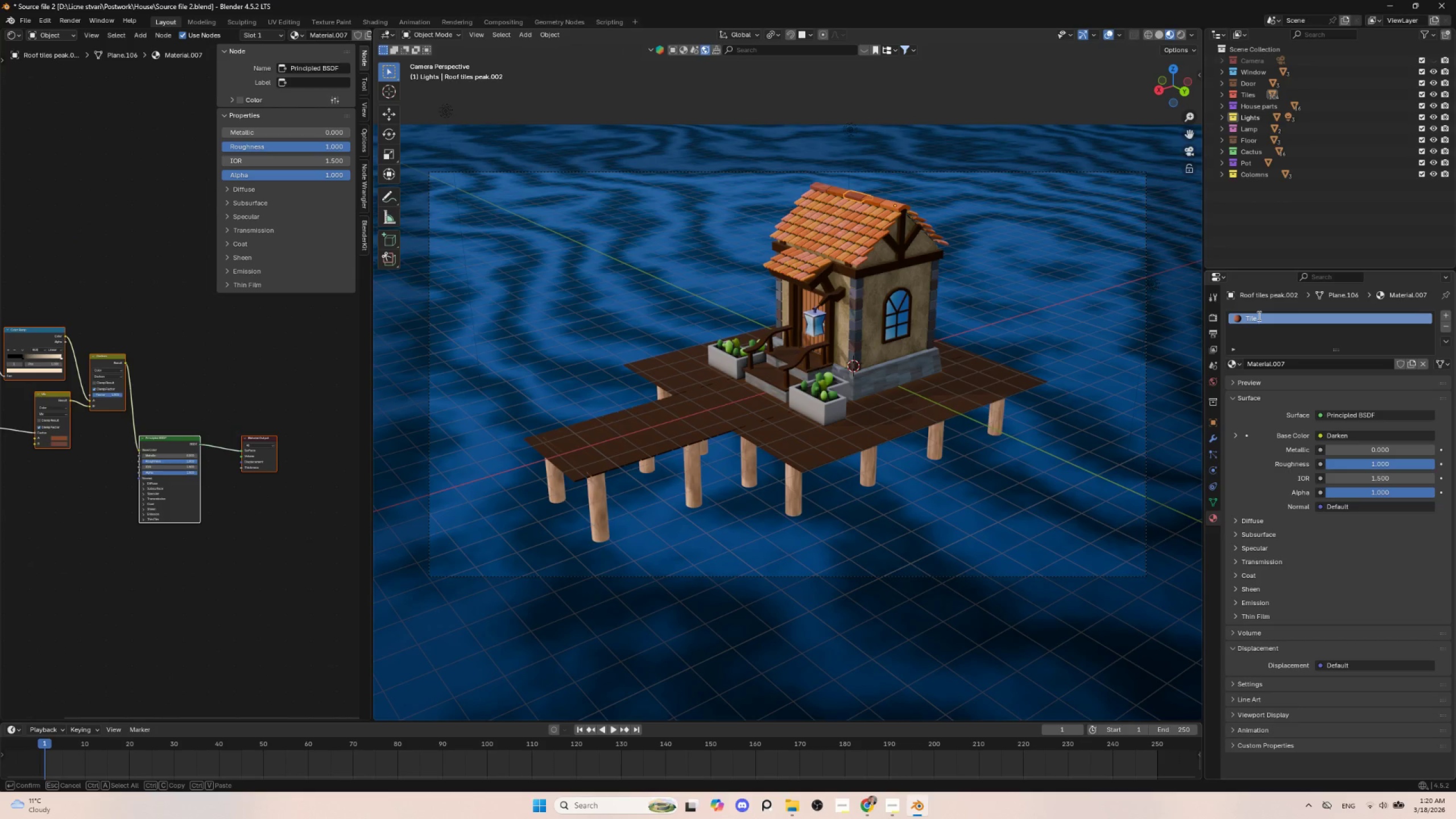 
key(6)
 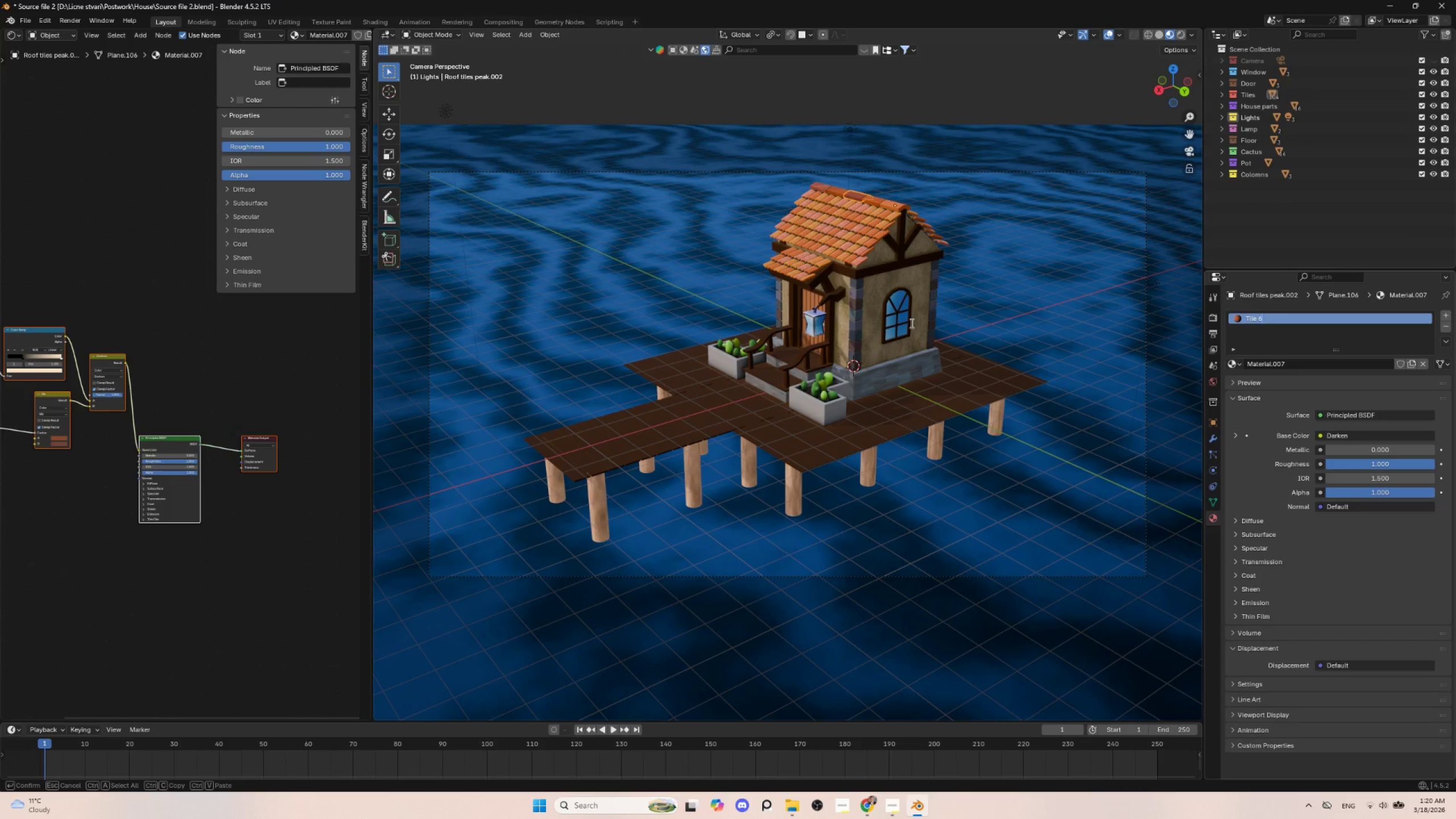 
left_click([911, 323])
 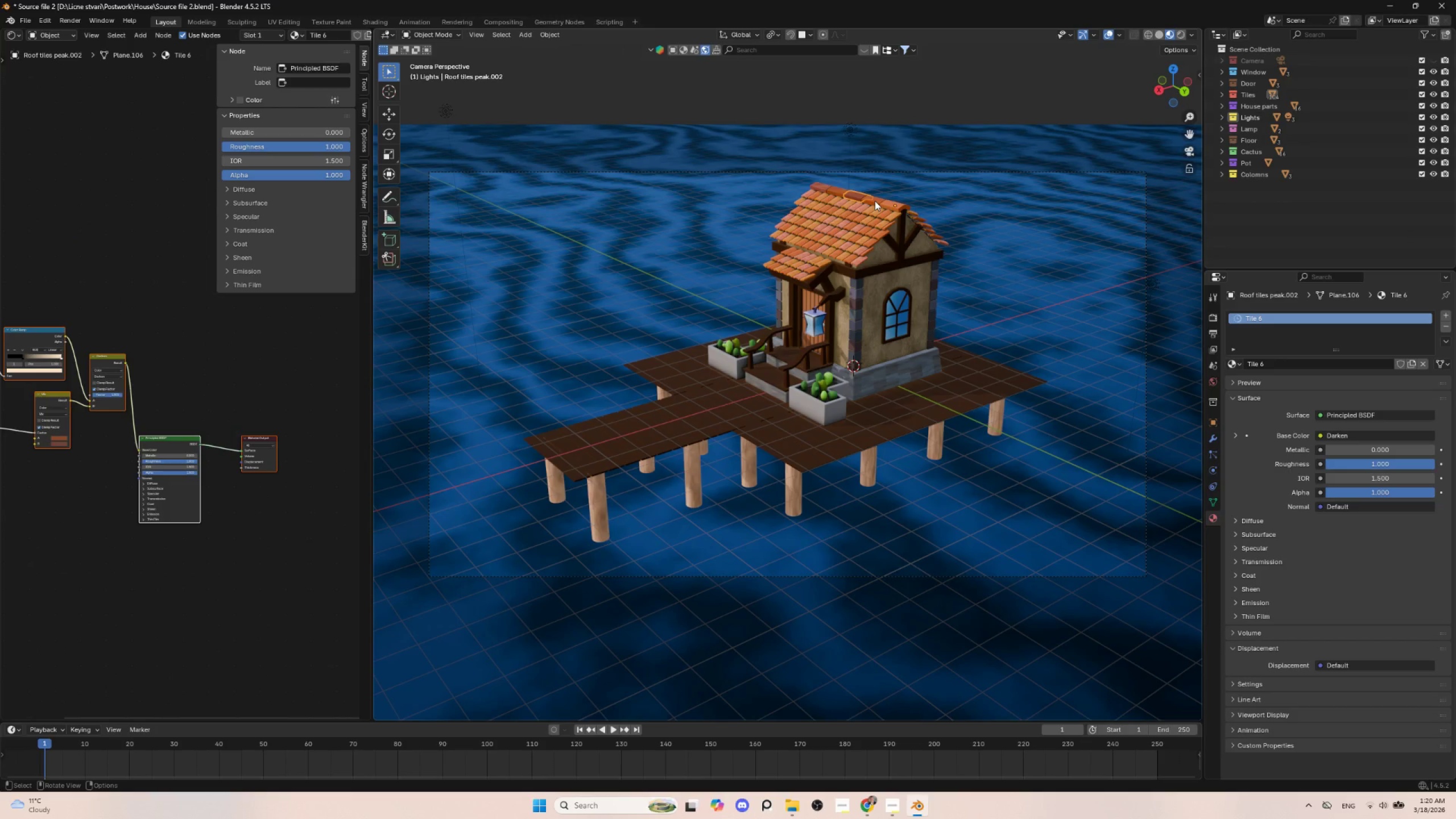 
left_click([875, 201])
 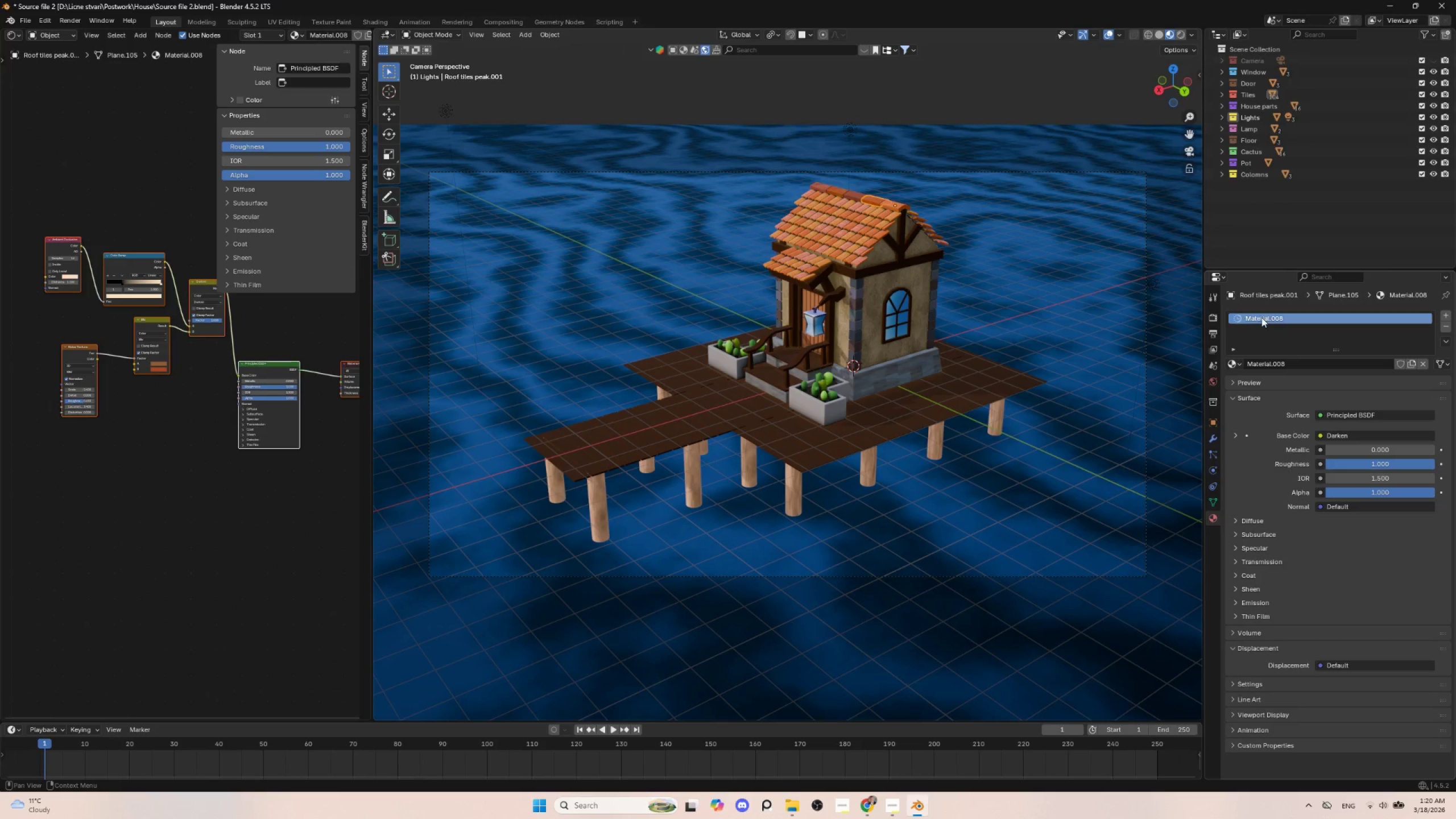 
double_click([1263, 318])
 